 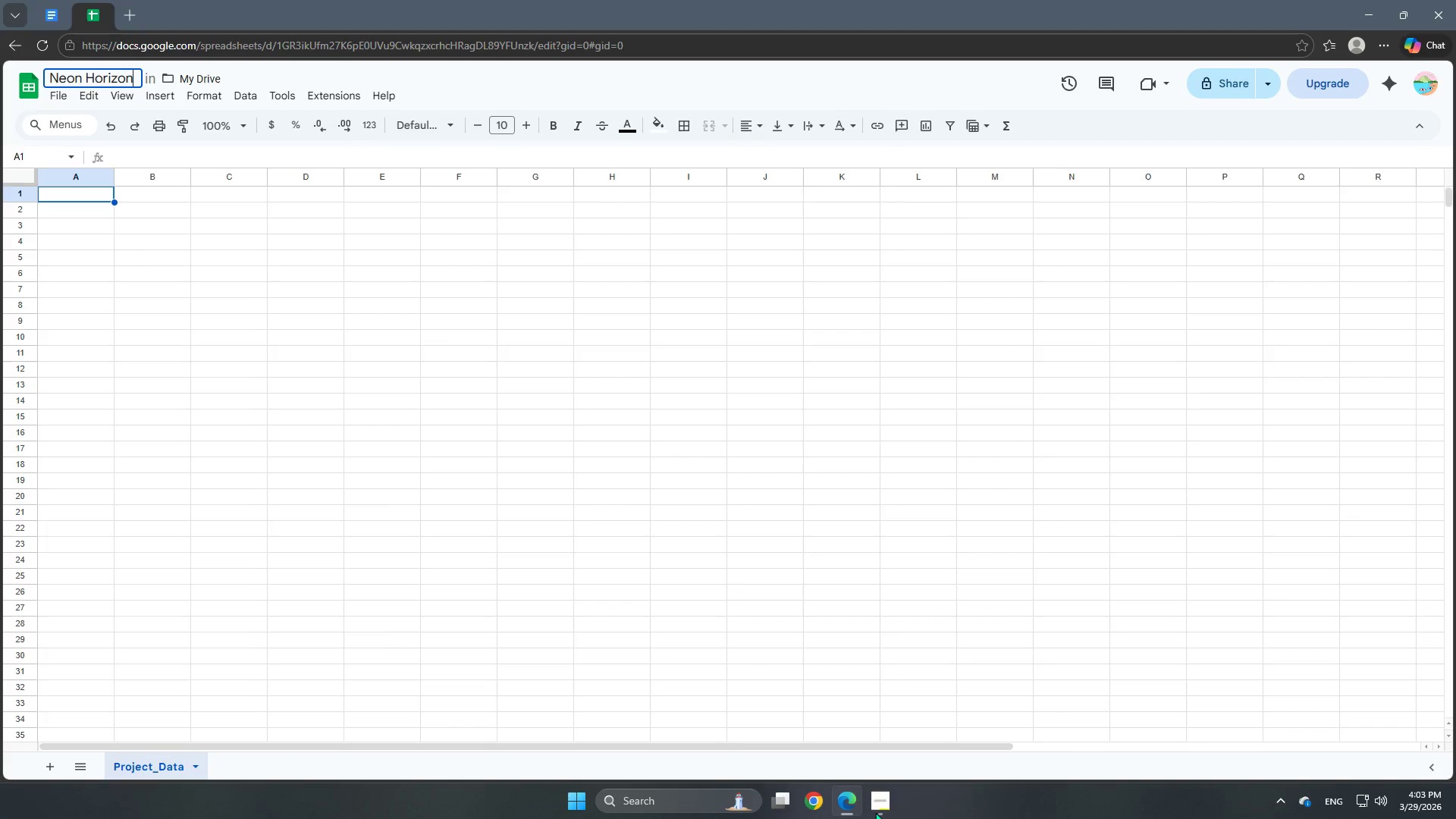 
hold_key(key=ShiftLeft, duration=1.05)
 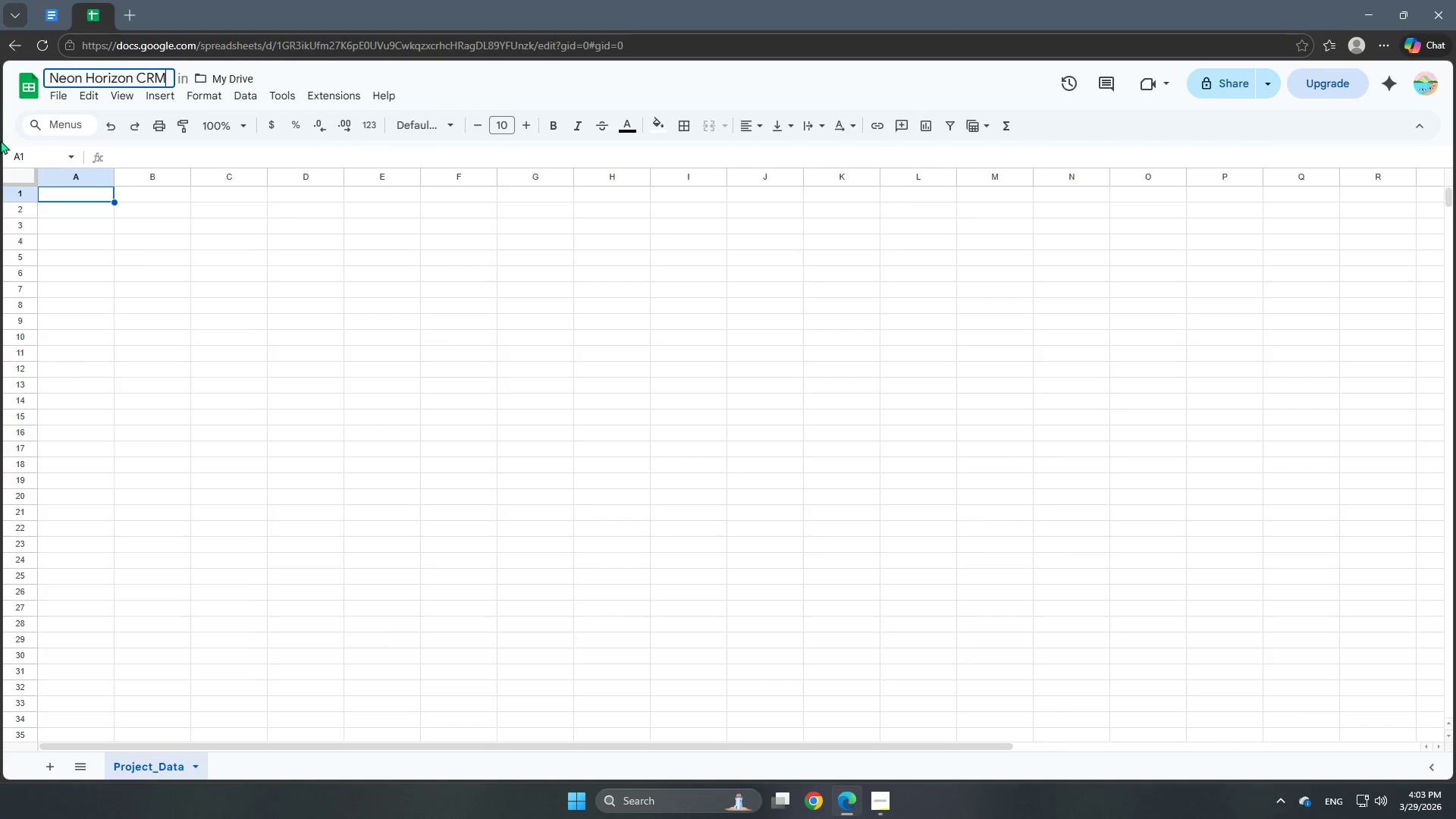 
left_click([293, 374])
 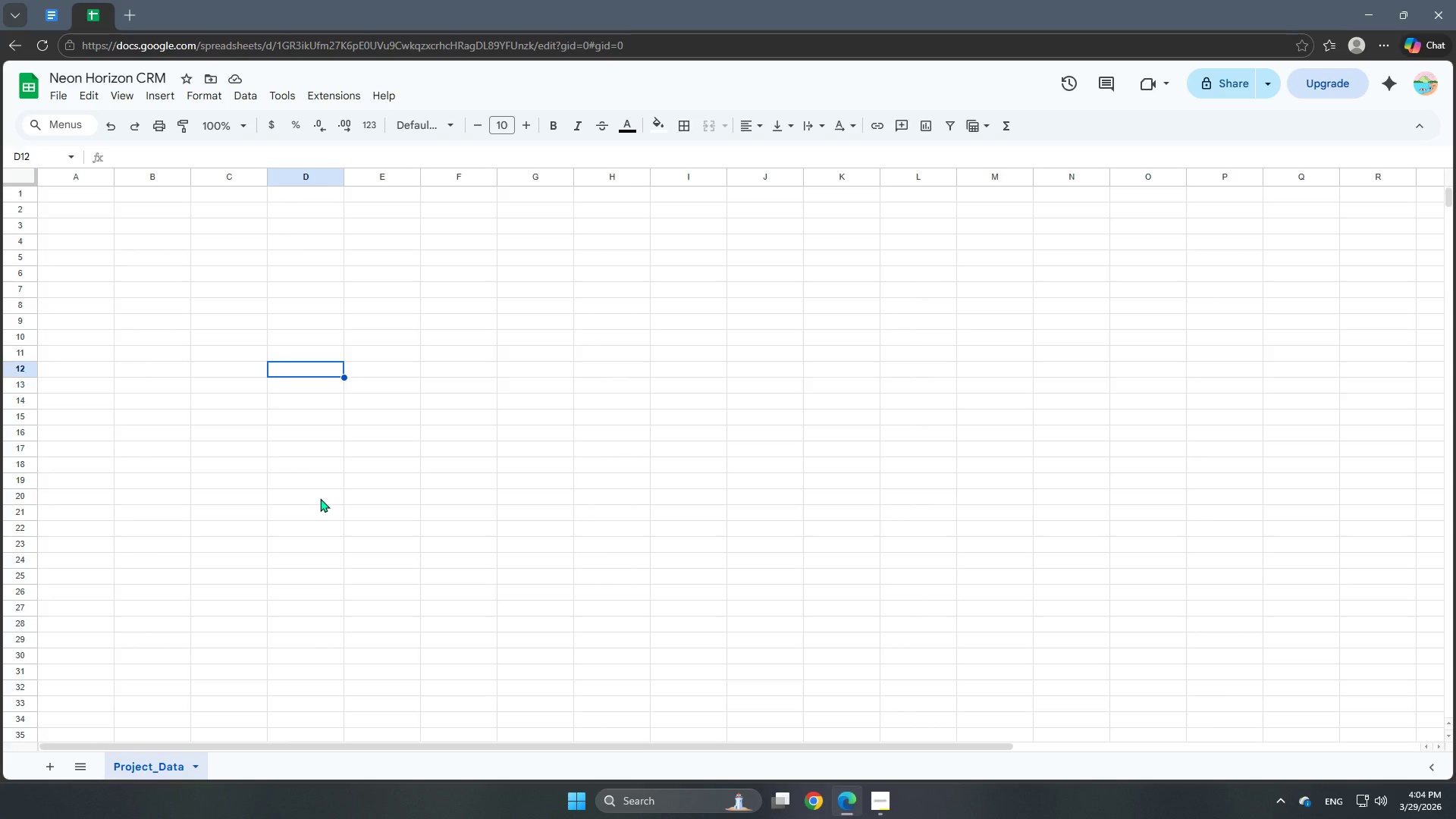 
wait(14.26)
 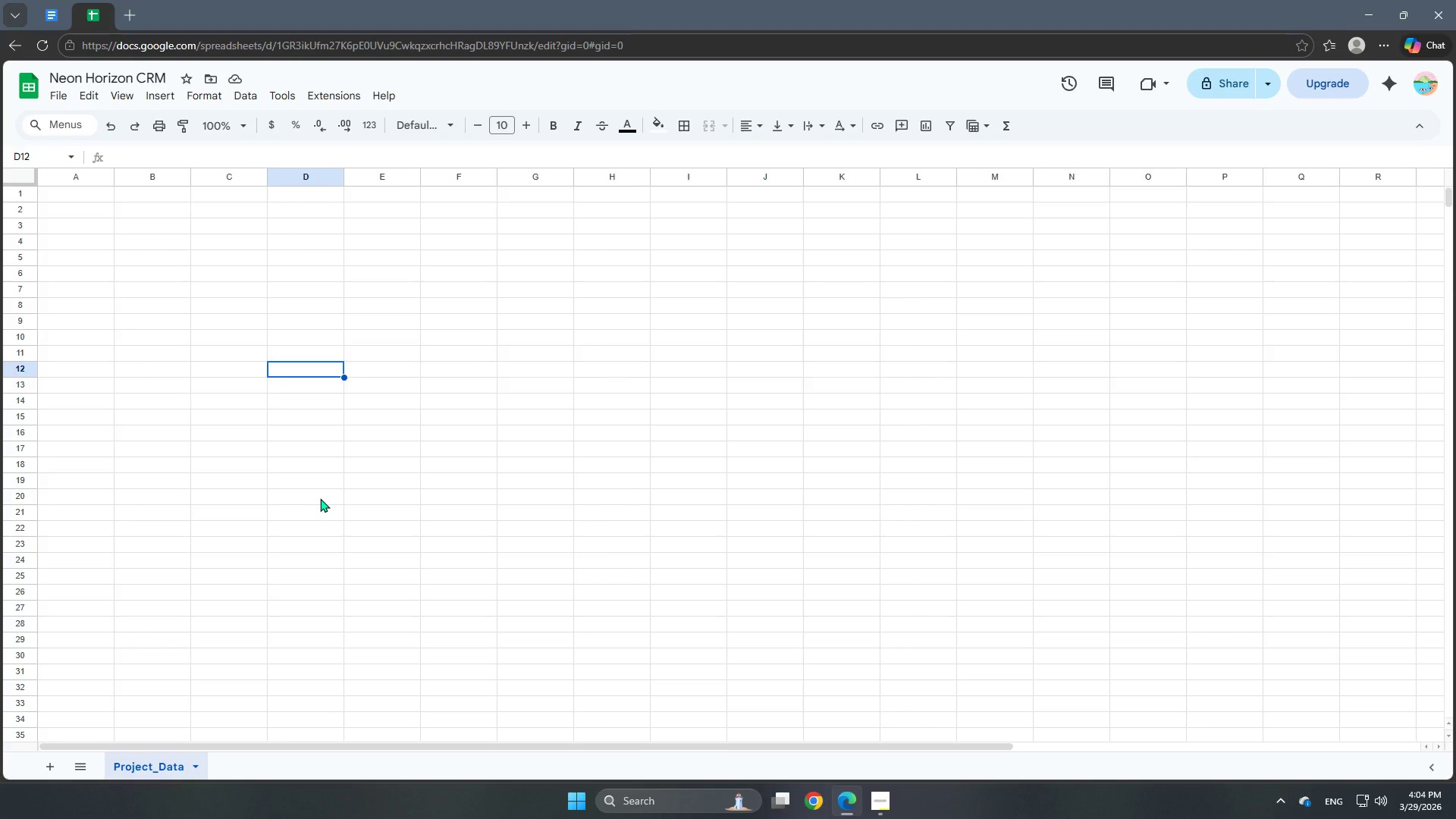 
left_click([65, 173])
 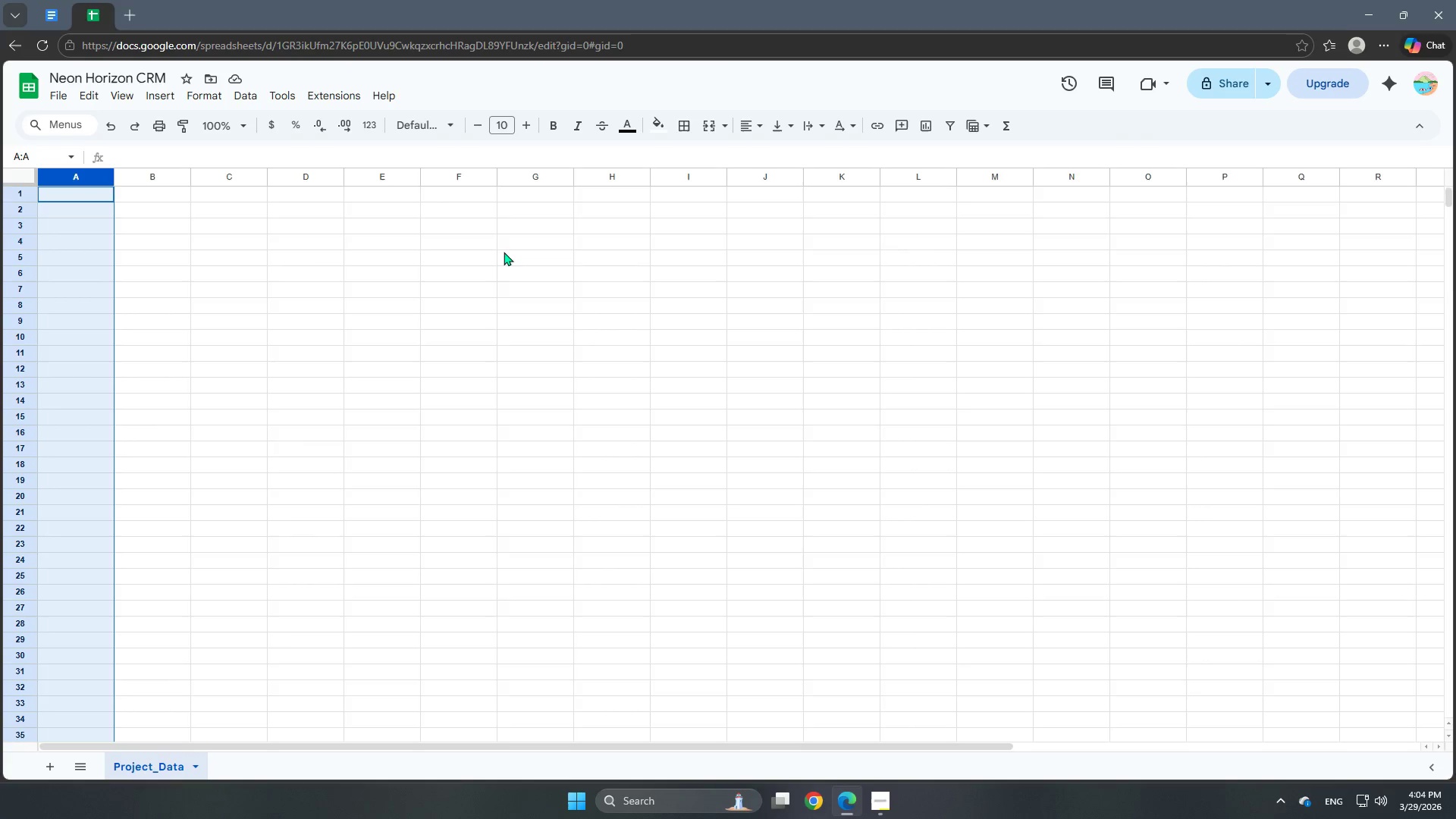 
left_click([609, 177])
 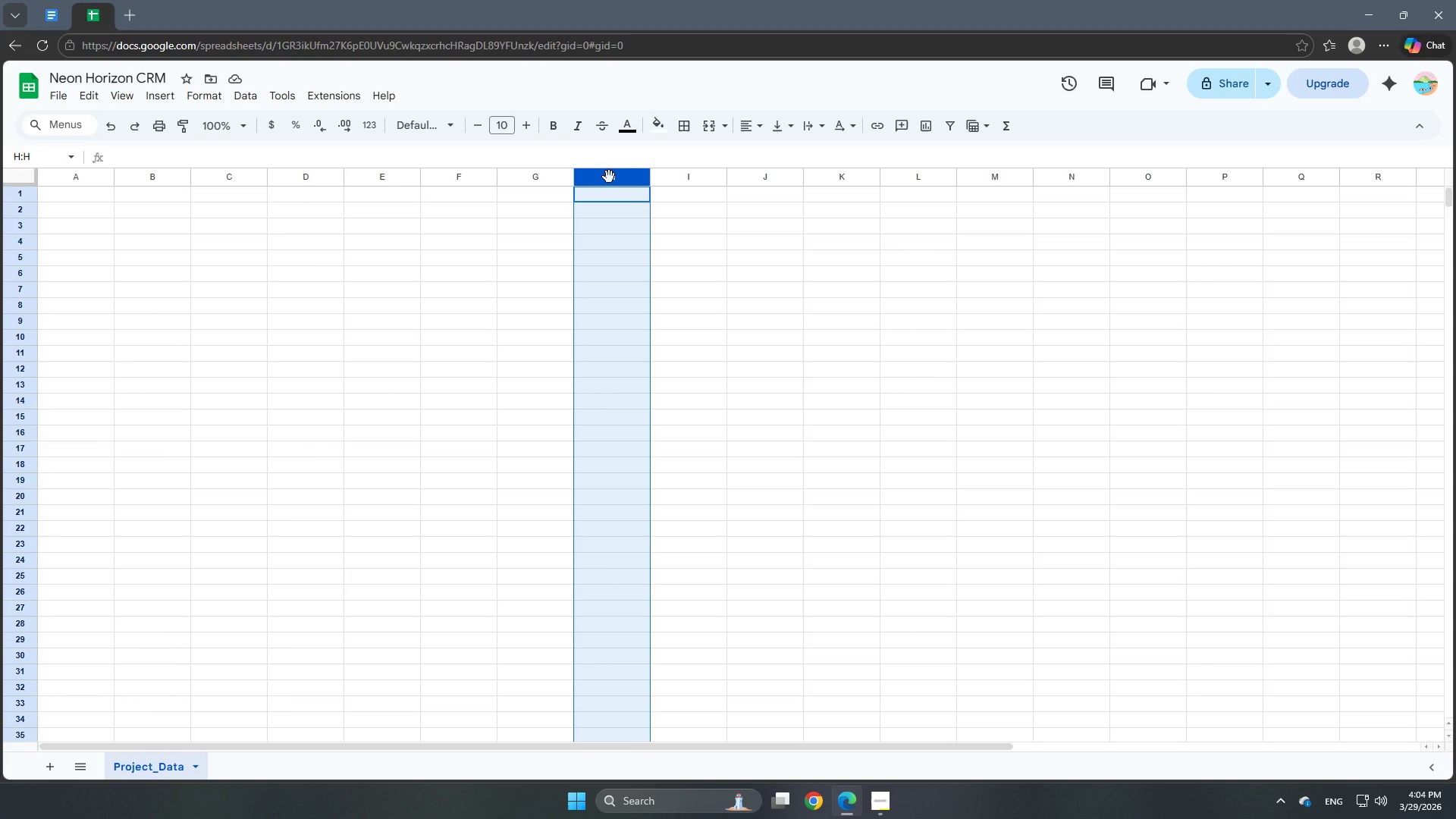 
hold_key(key=ArrowRight, duration=1.5)
 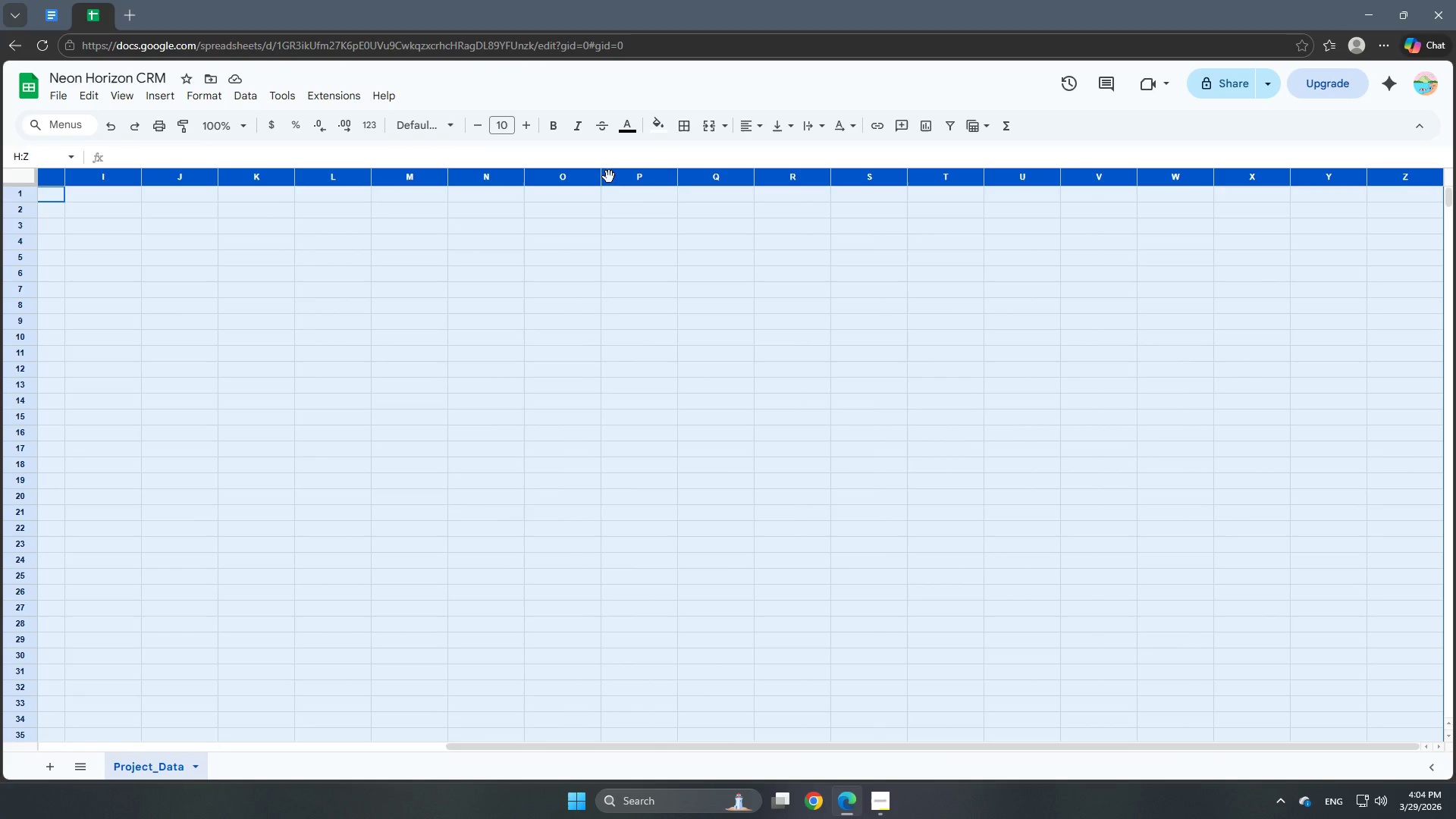 
key(Shift+ArrowRight)
 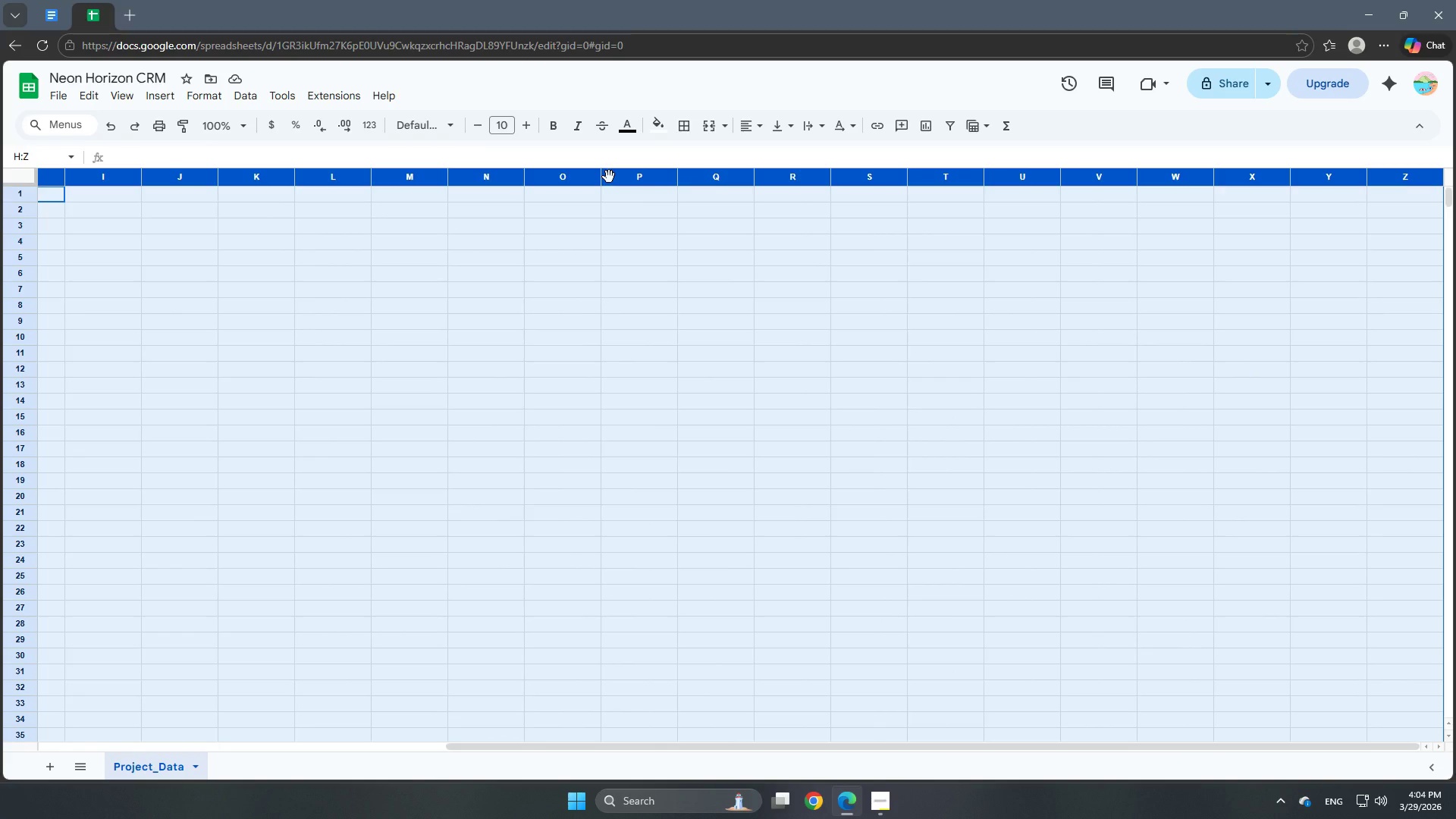 
key(Shift+ArrowRight)
 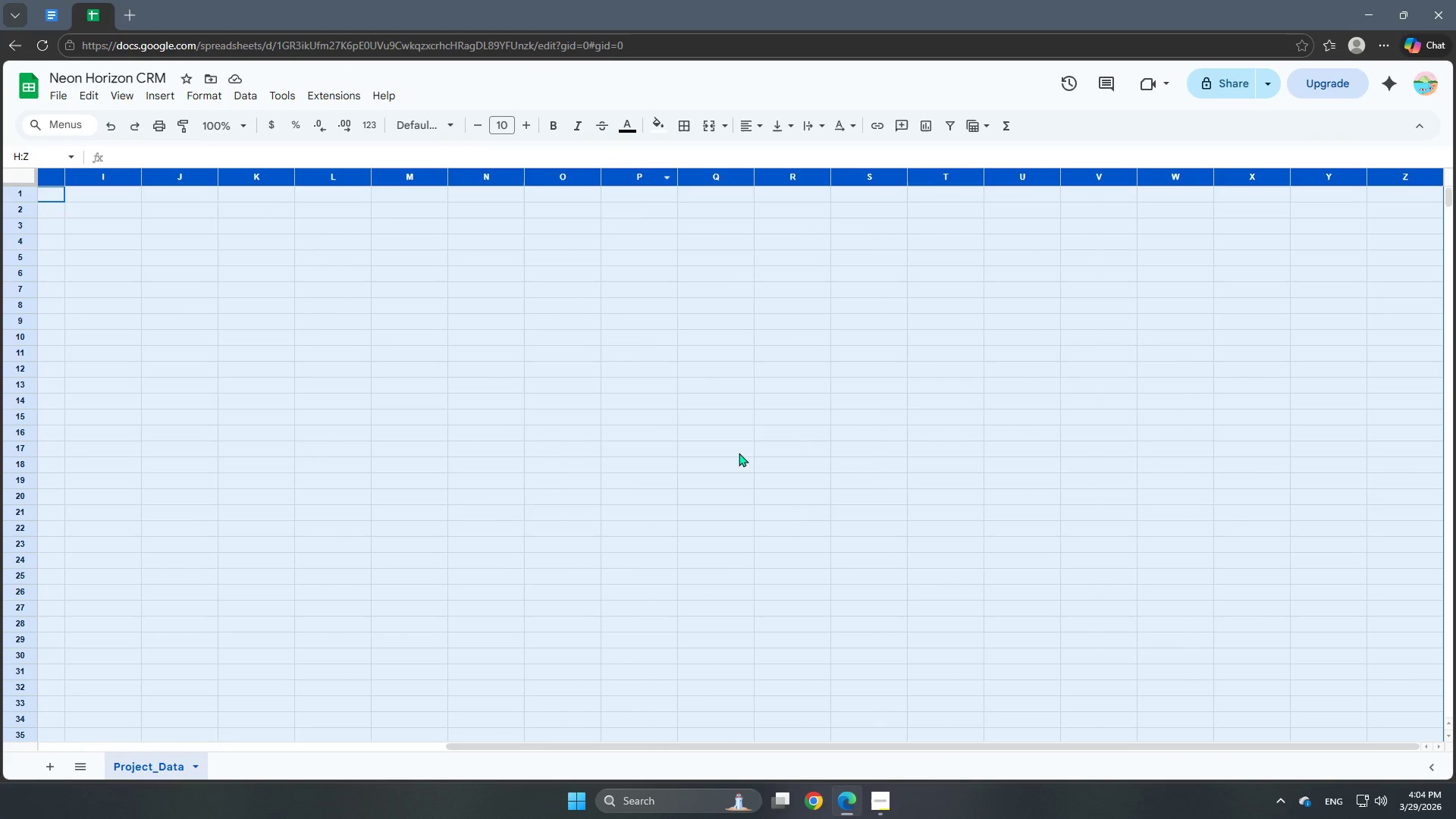 
right_click([744, 413])
 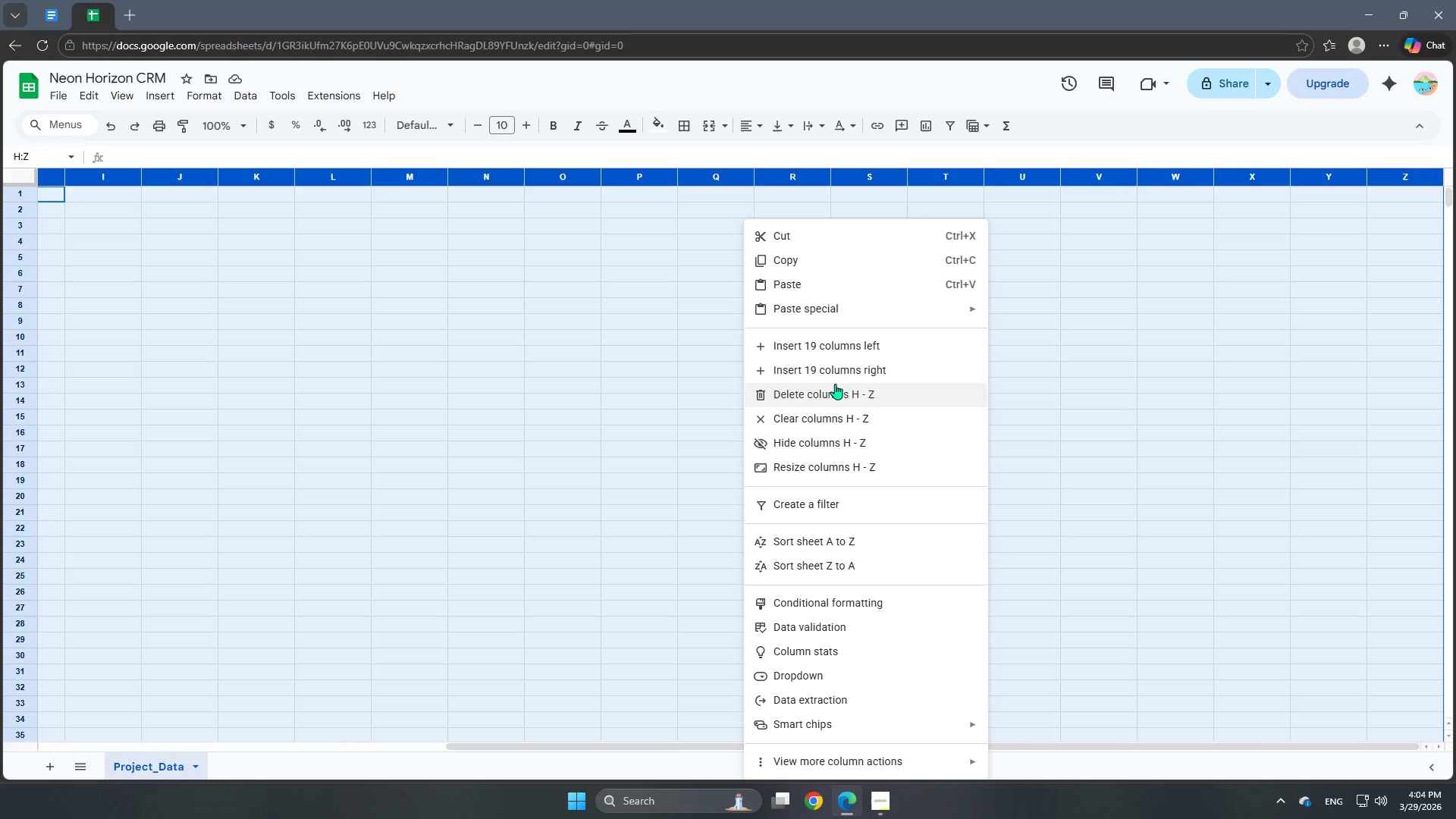 
left_click([835, 403])
 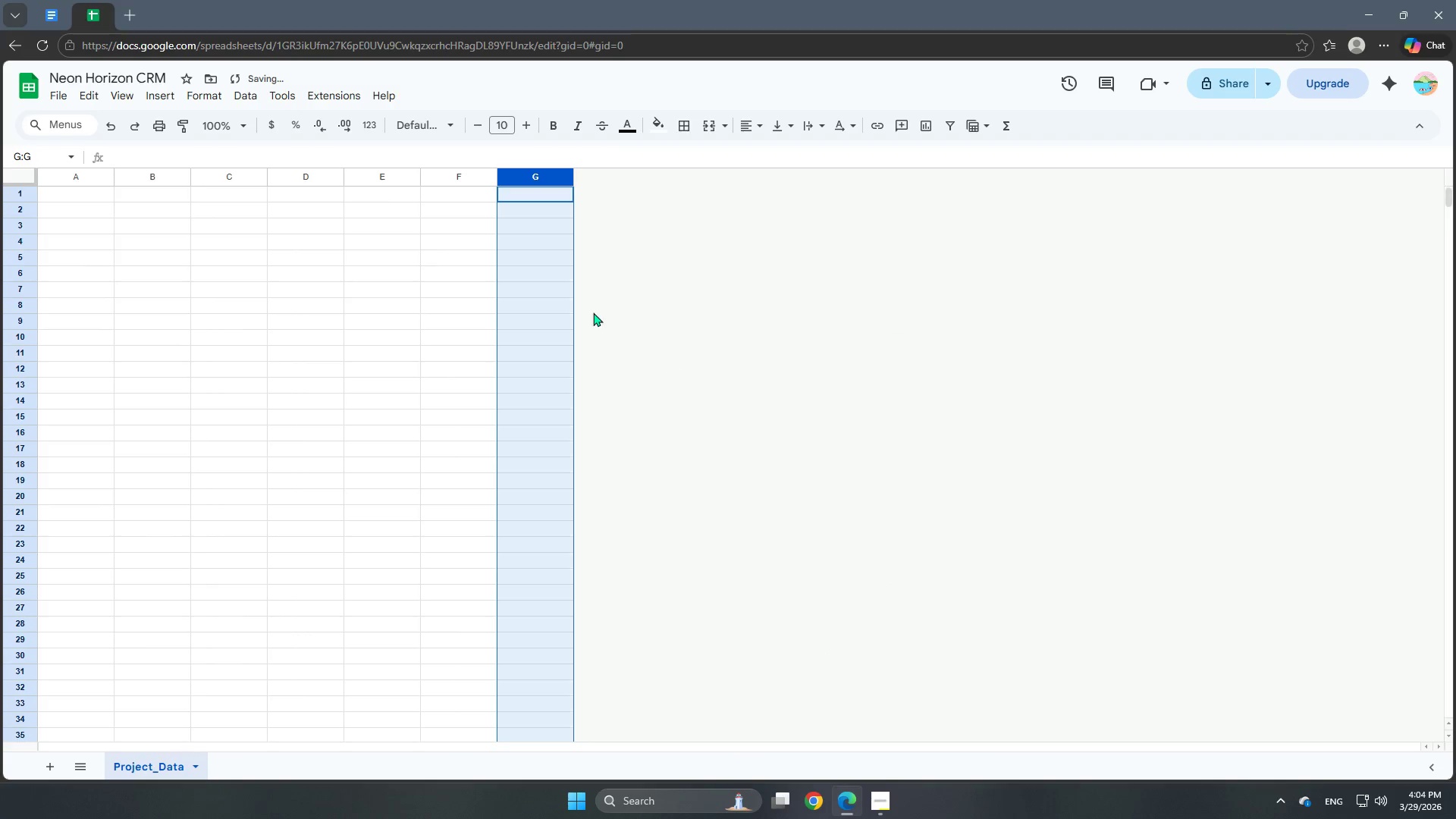 
left_click([797, 427])
 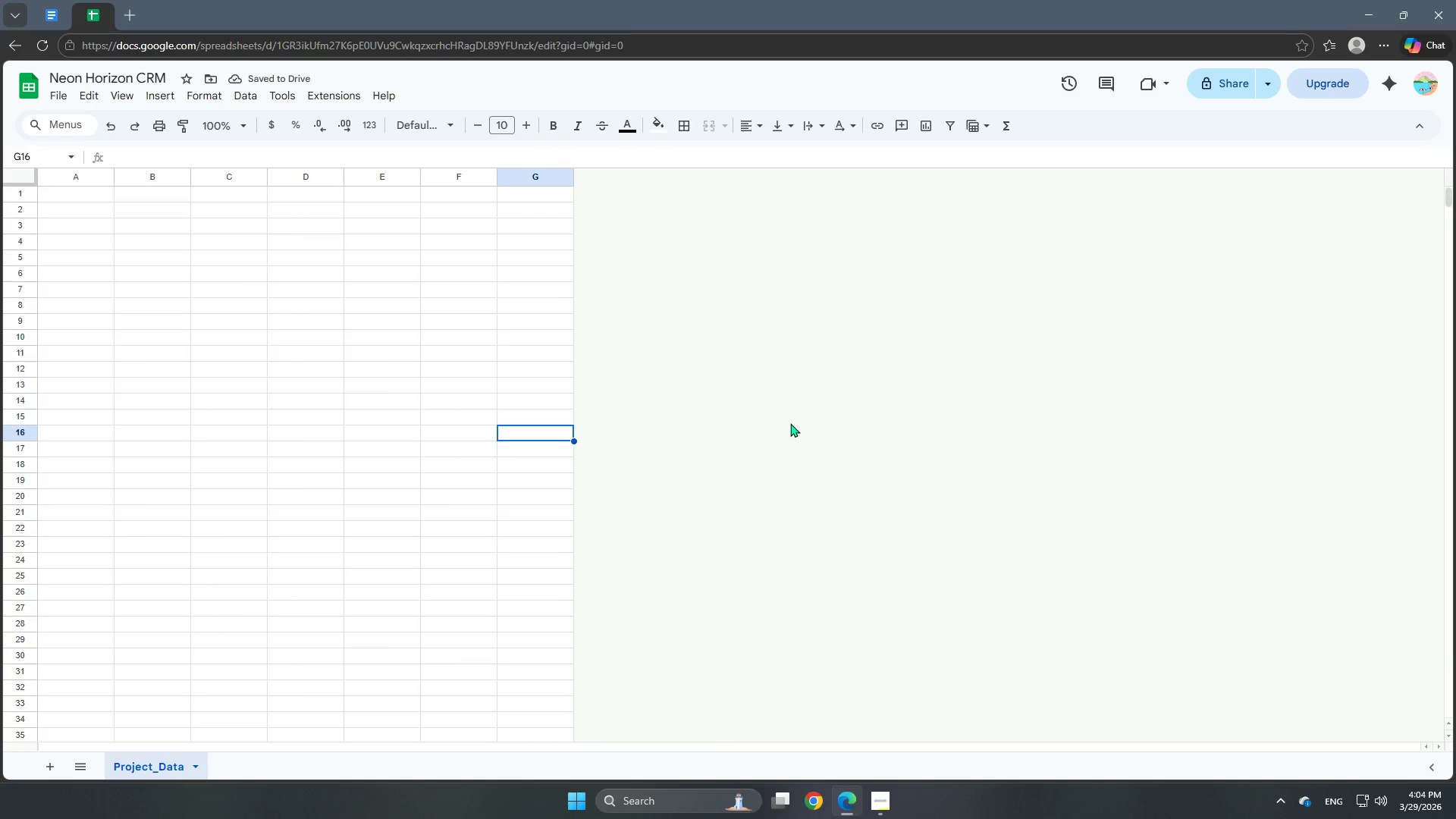 
left_click([75, 180])
 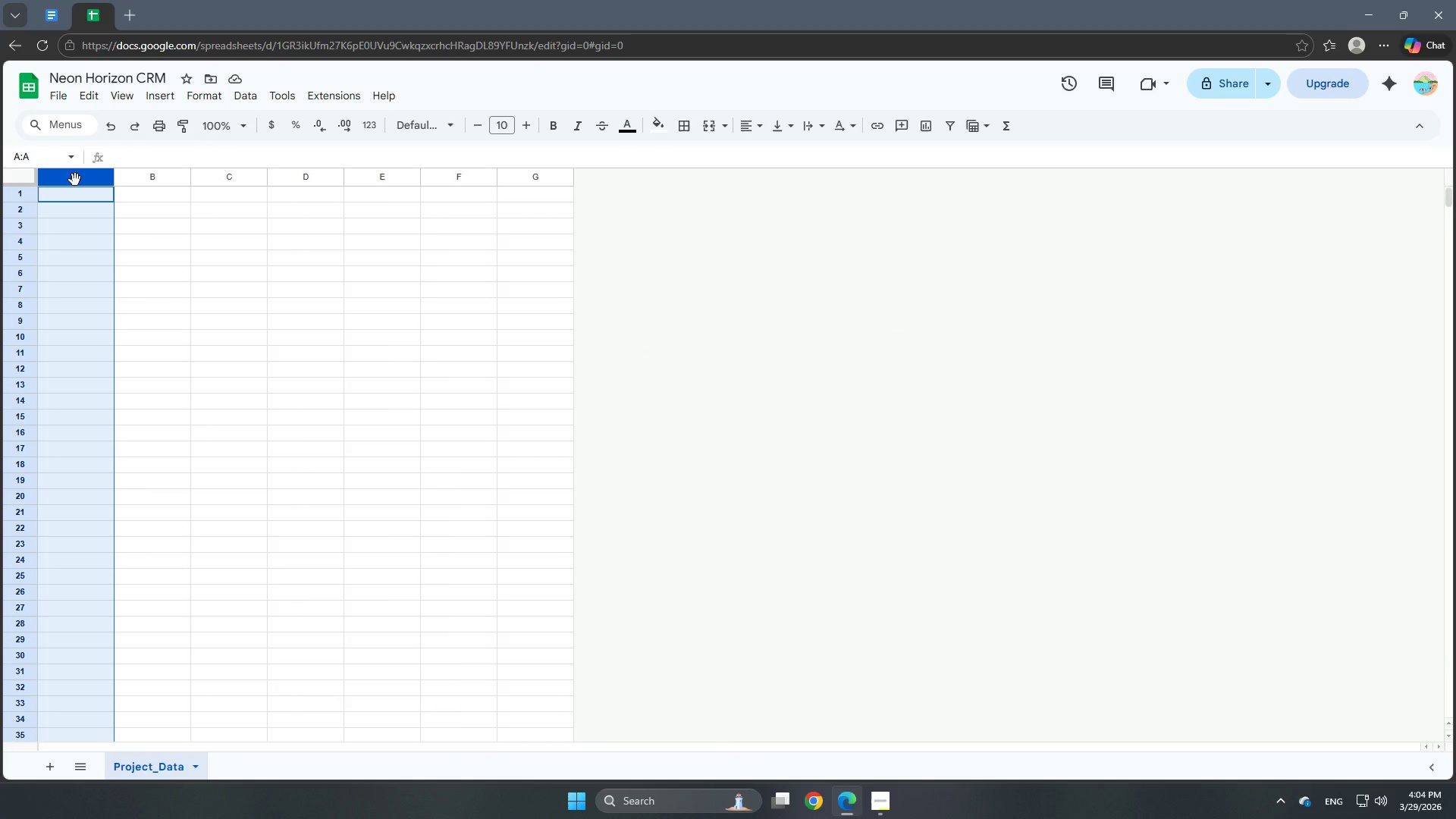 
hold_key(key=ShiftLeft, duration=1.53)
 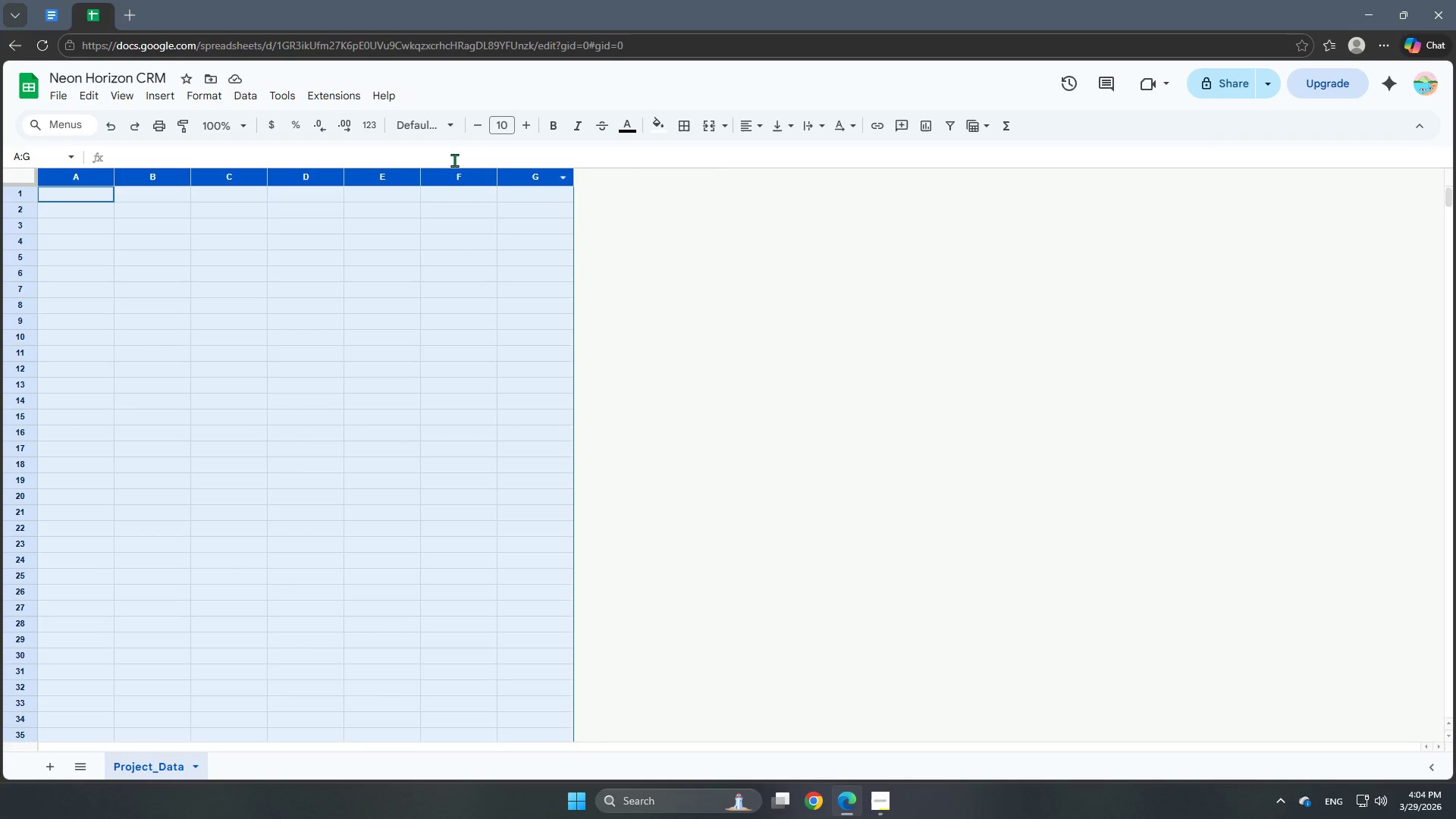 
key(Shift+ShiftLeft)
 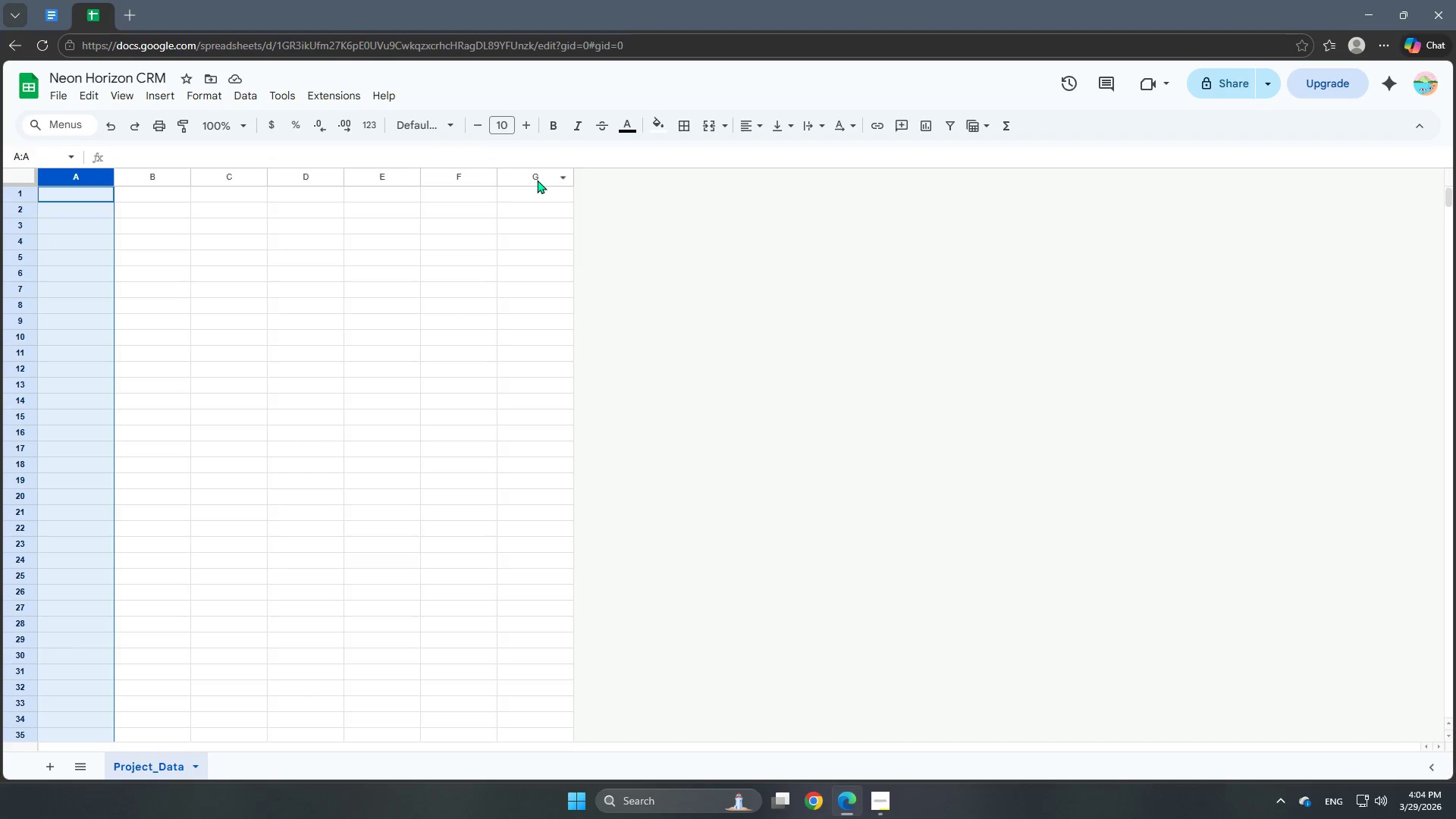 
key(Shift+ShiftLeft)
 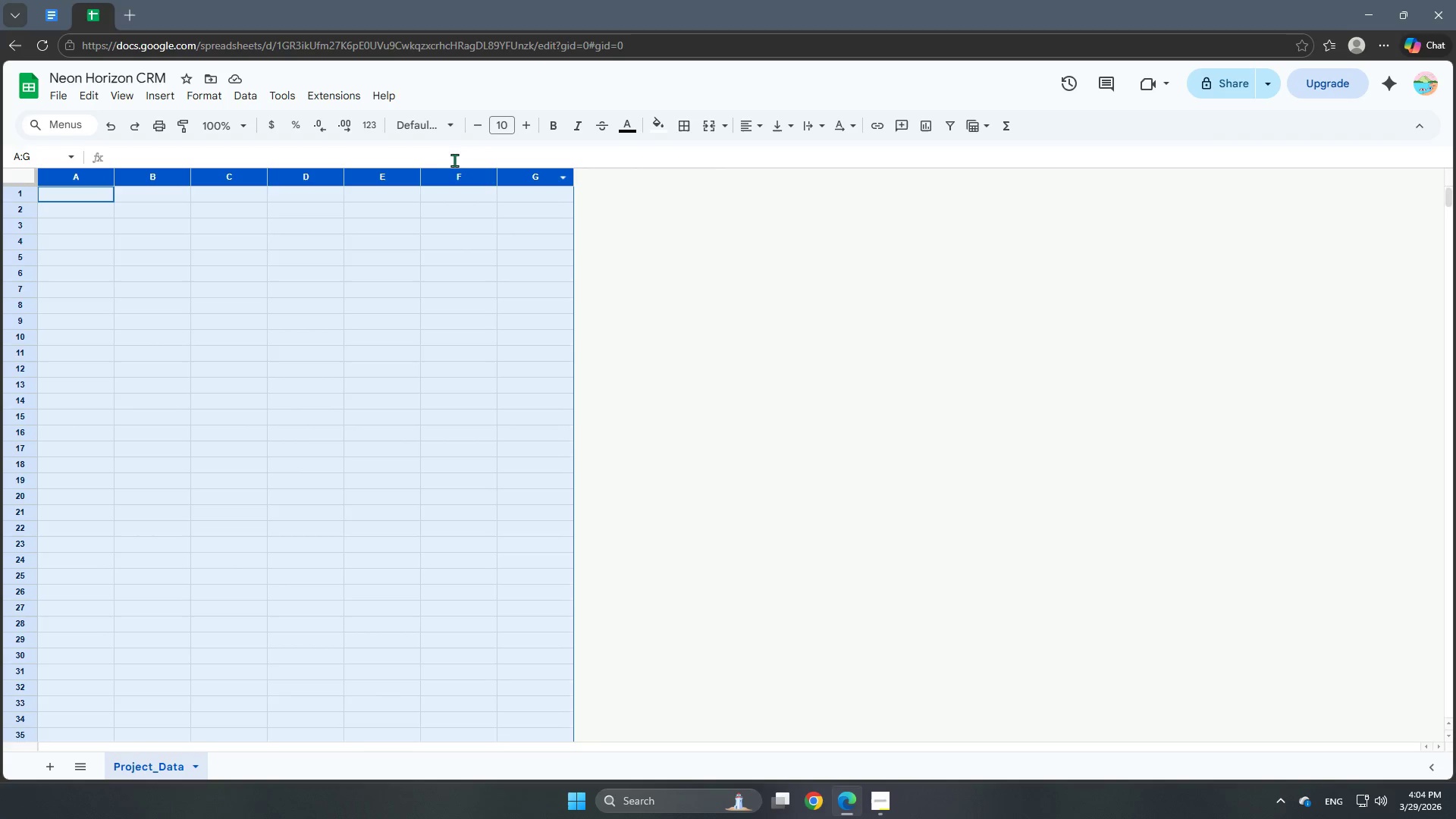 
left_click([537, 180])
 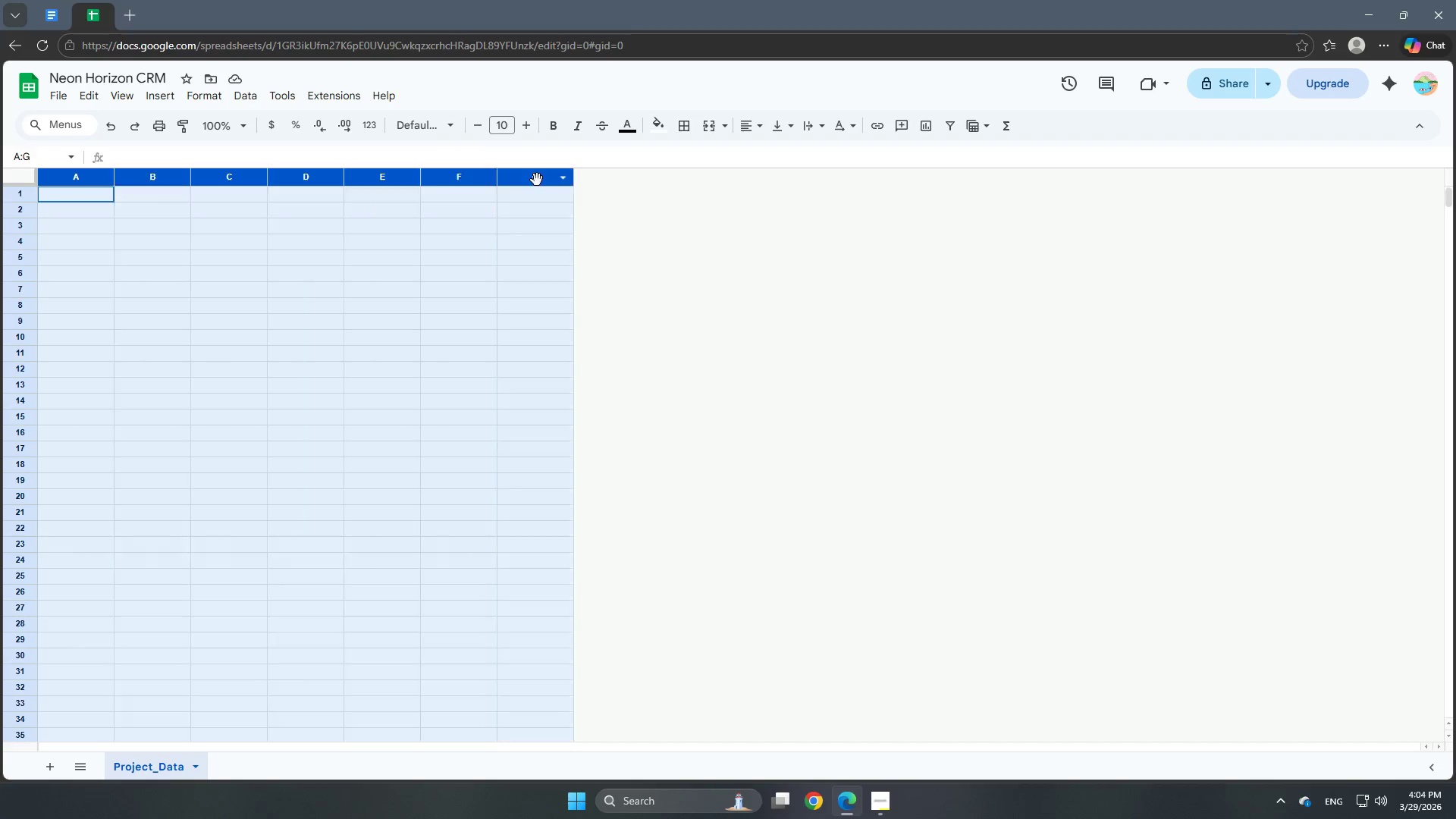 
key(Shift+ShiftLeft)
 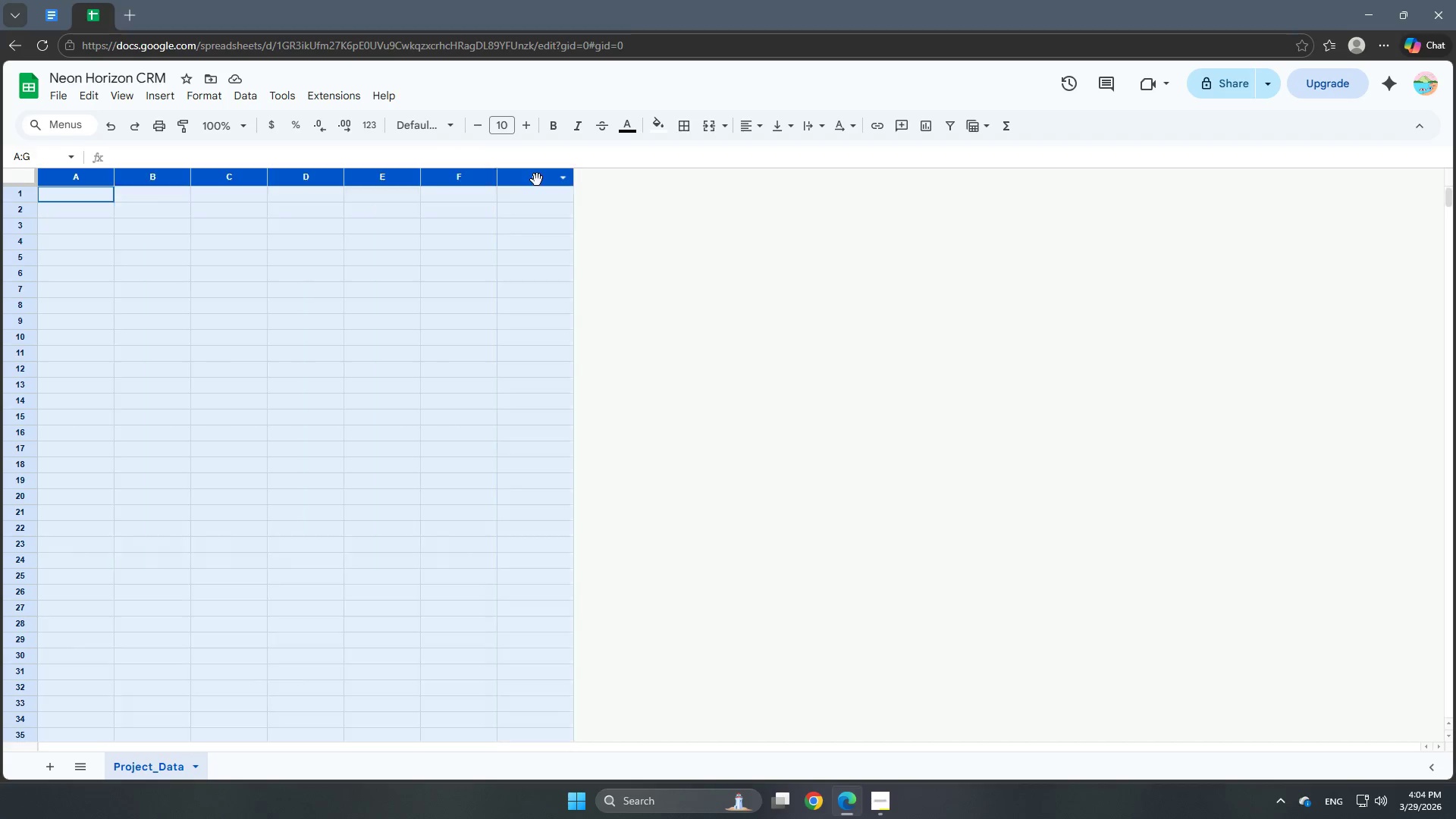 
key(Shift+ShiftLeft)
 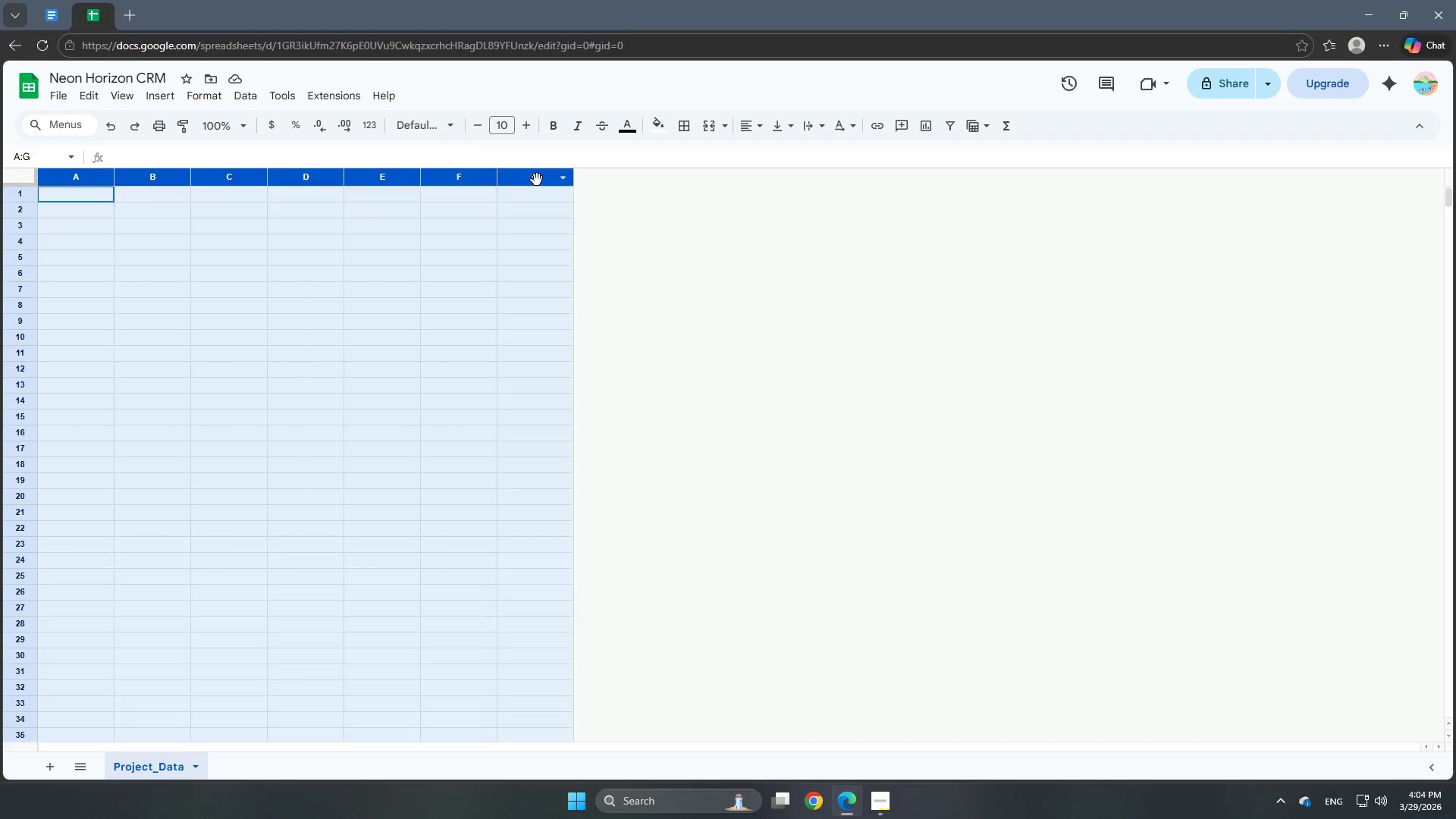 
key(Shift+ShiftLeft)
 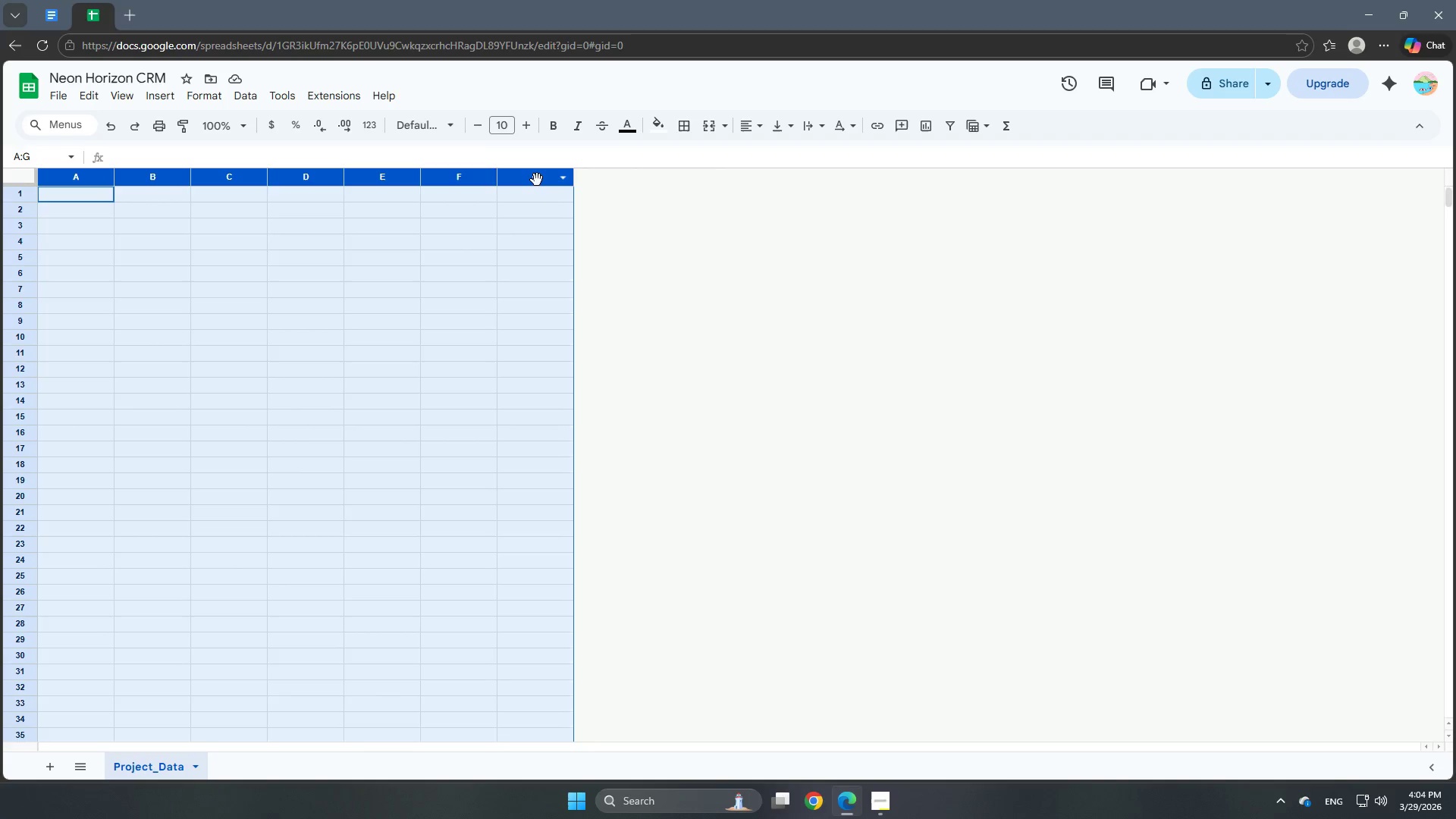 
key(Shift+ShiftLeft)
 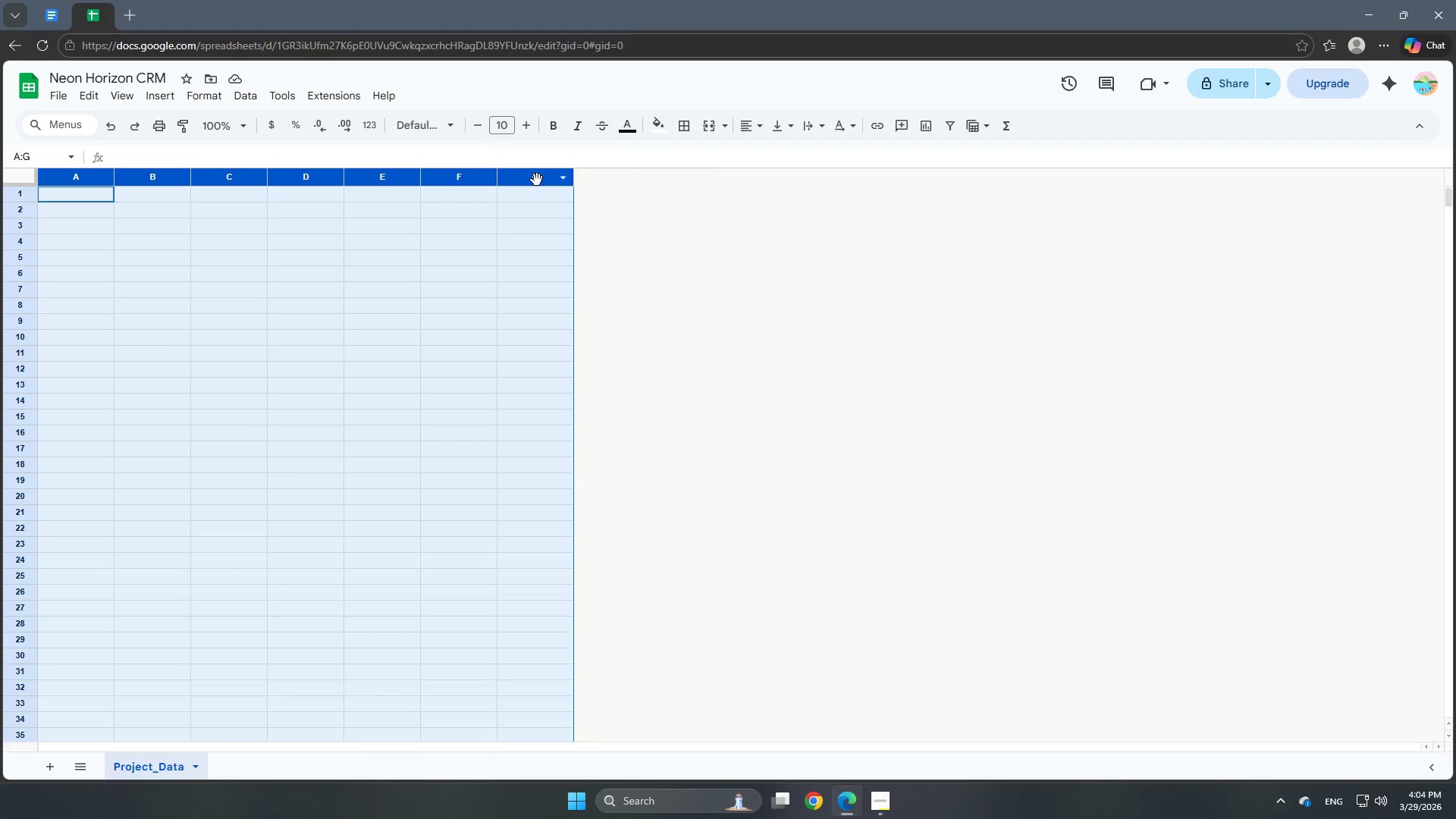 
key(Shift+ShiftLeft)
 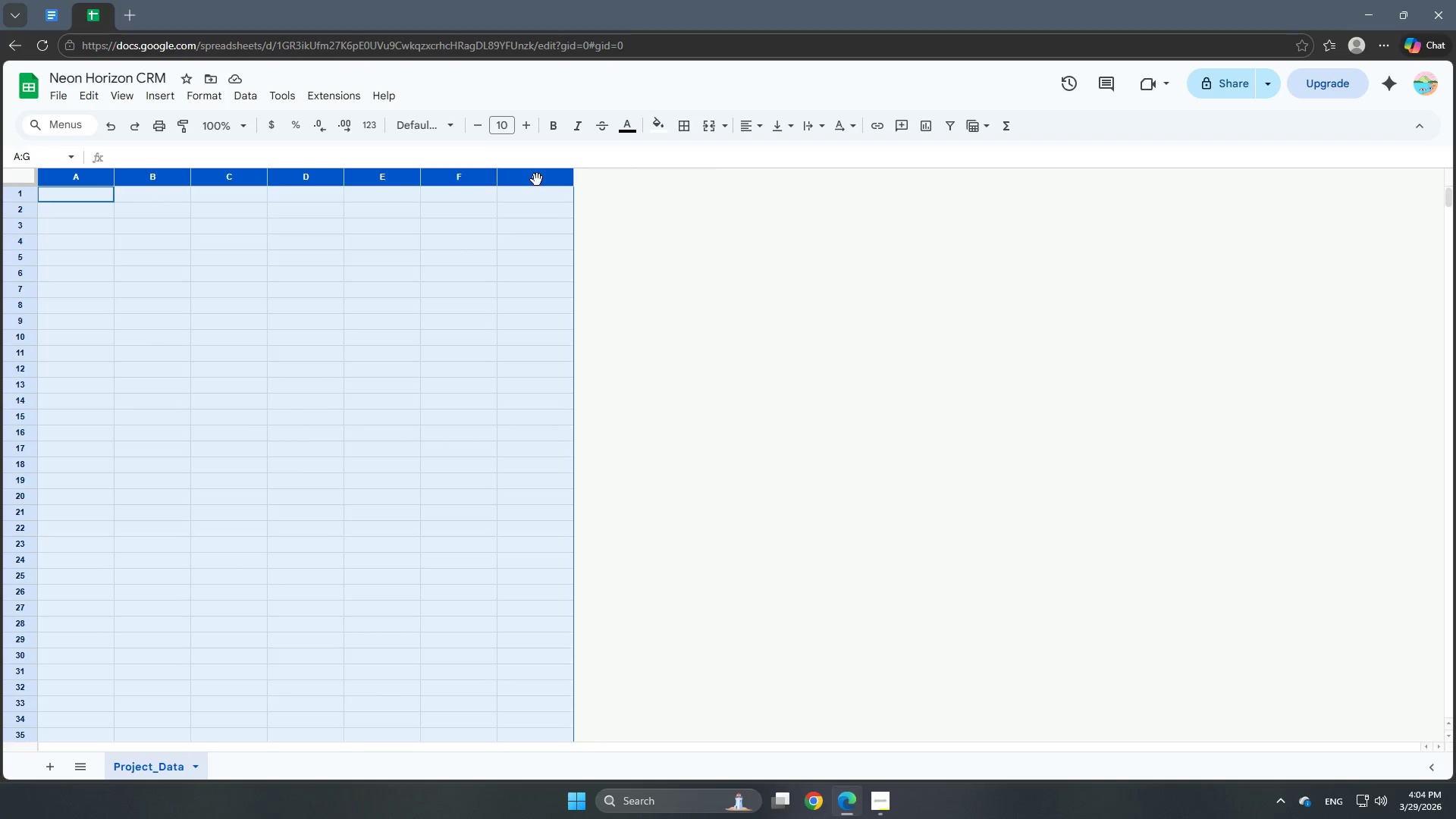 
left_click([442, 121])
 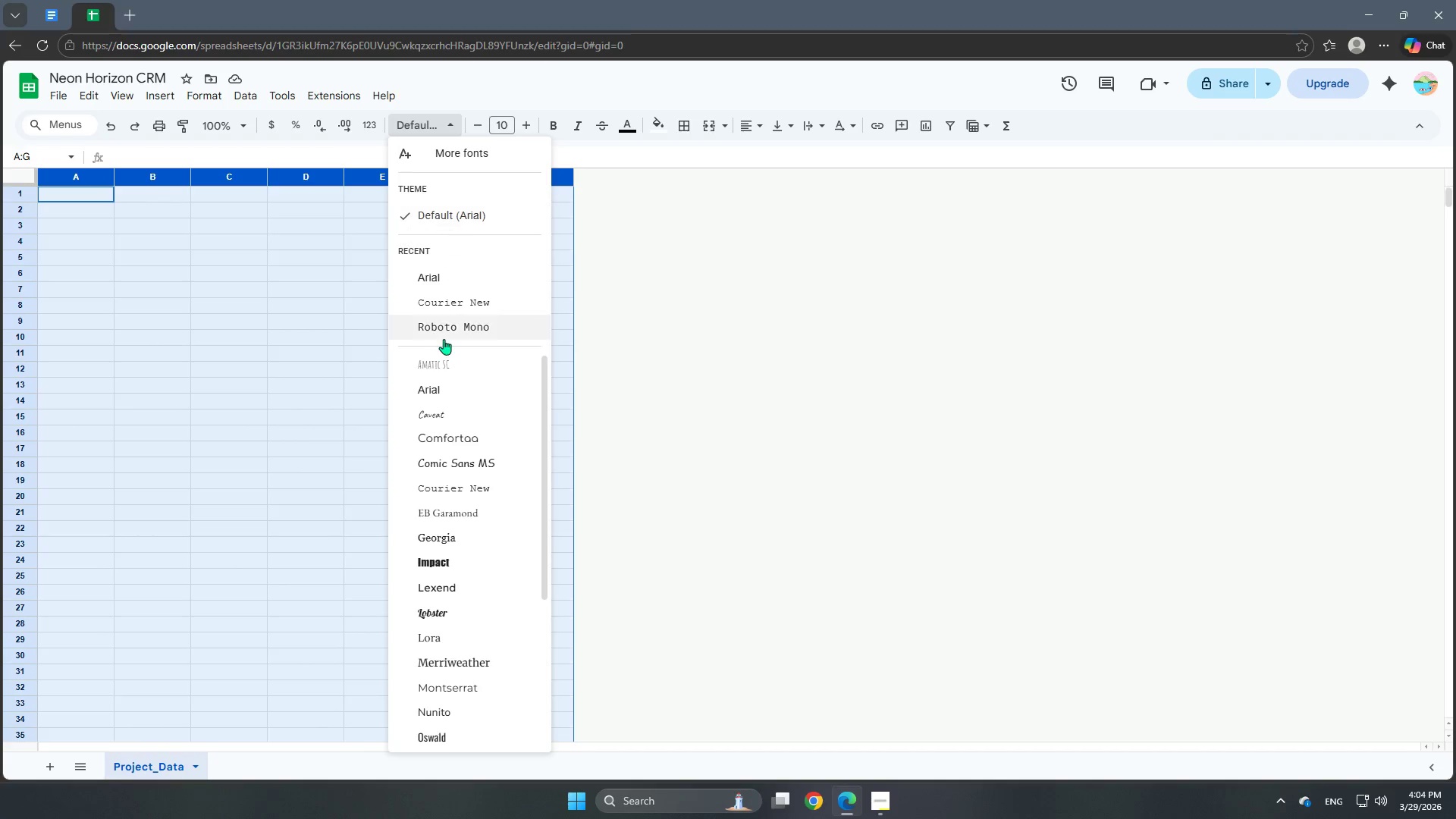 
left_click([434, 286])
 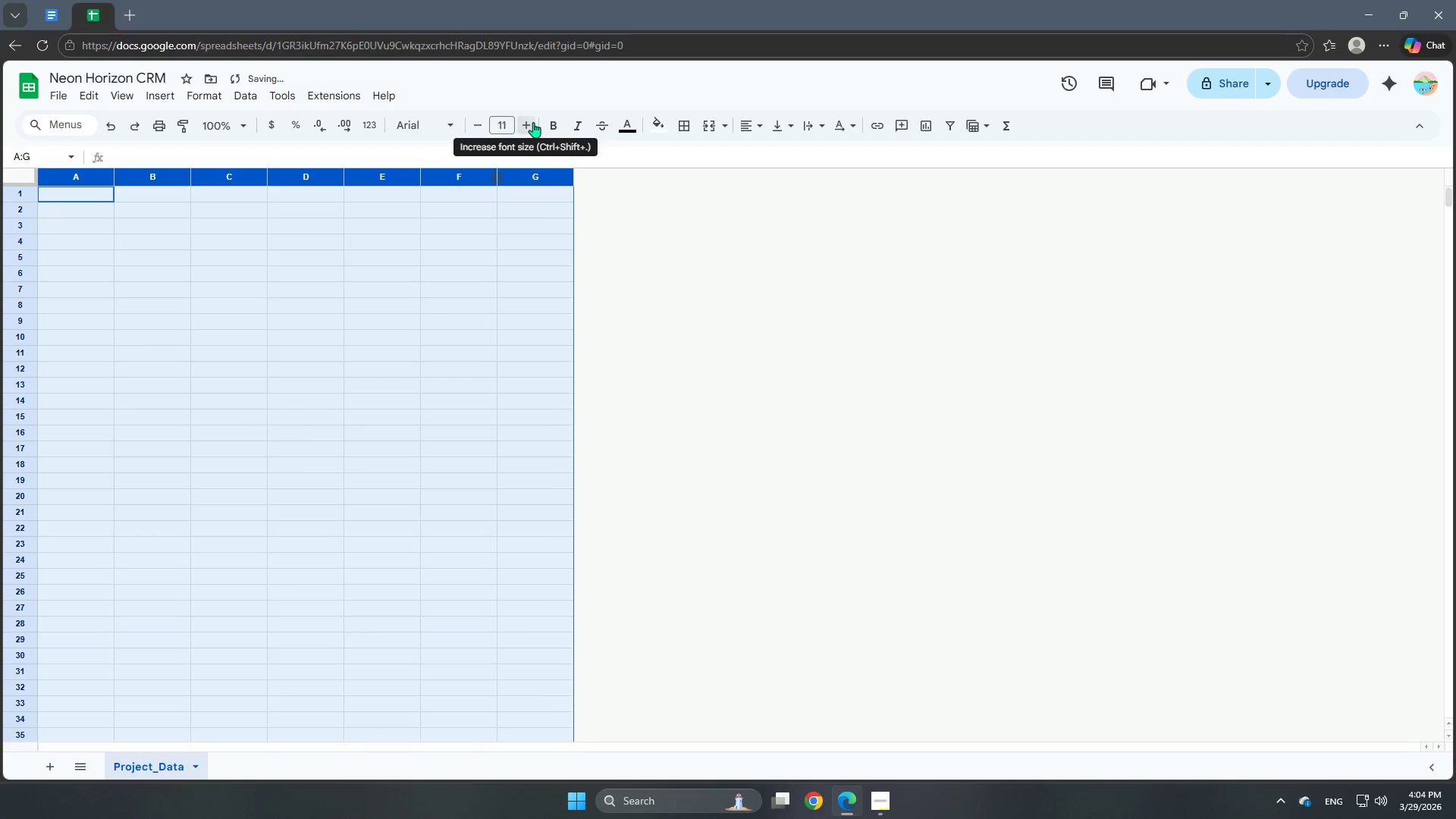 
scroll: coordinate [444, 339], scroll_direction: up, amount: 4.0
 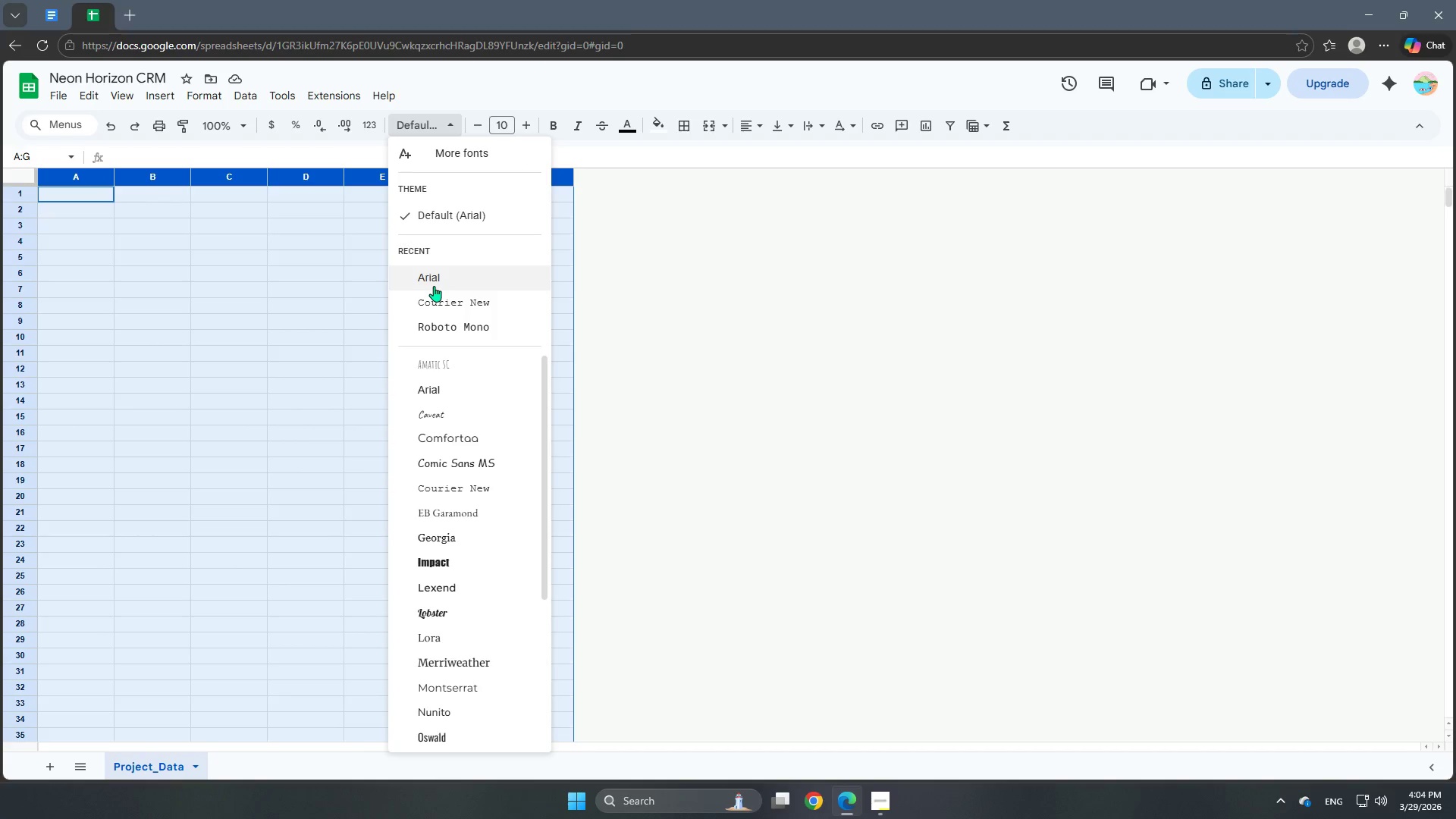 
double_click([524, 124])
 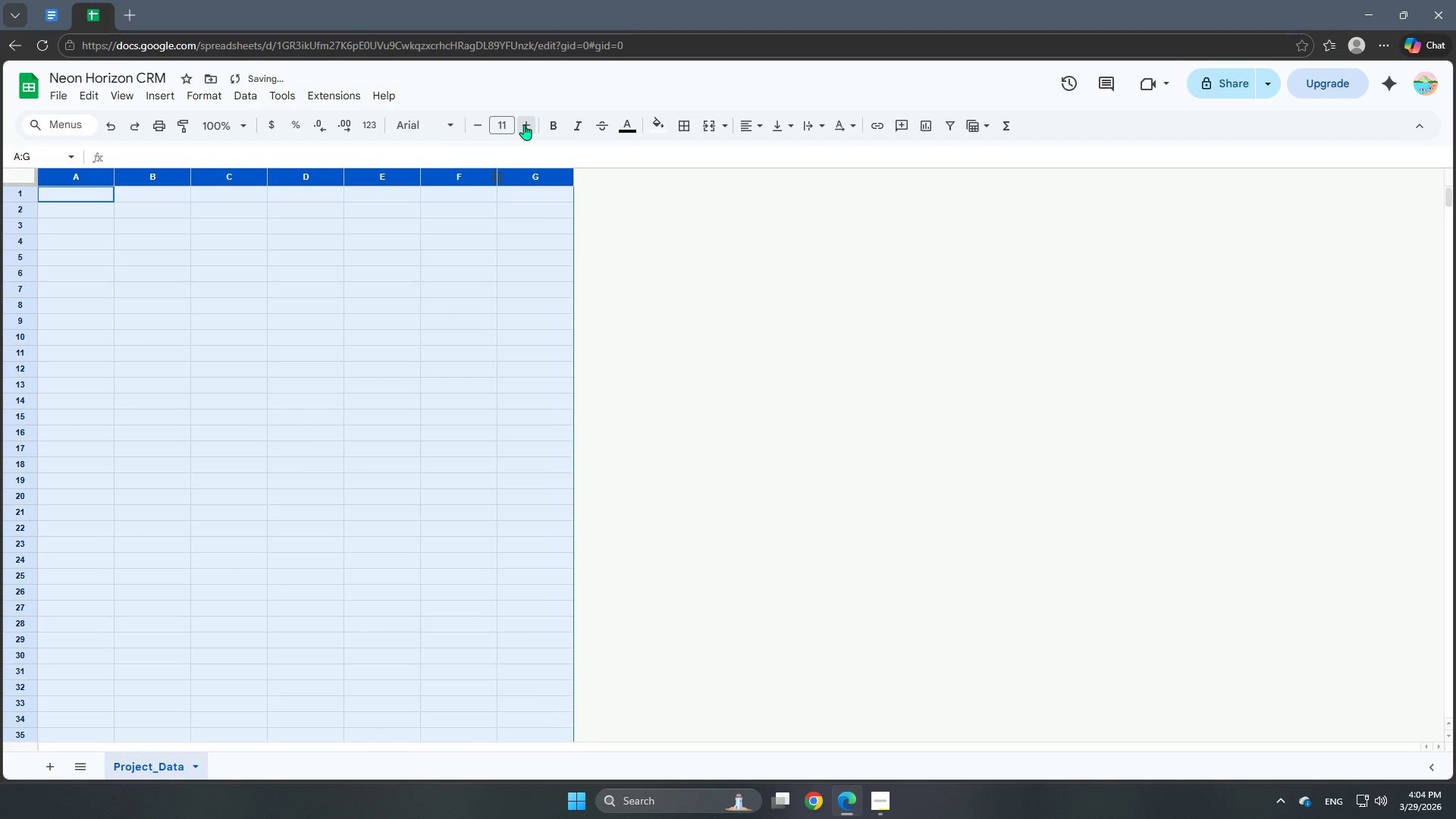 
triple_click([524, 124])
 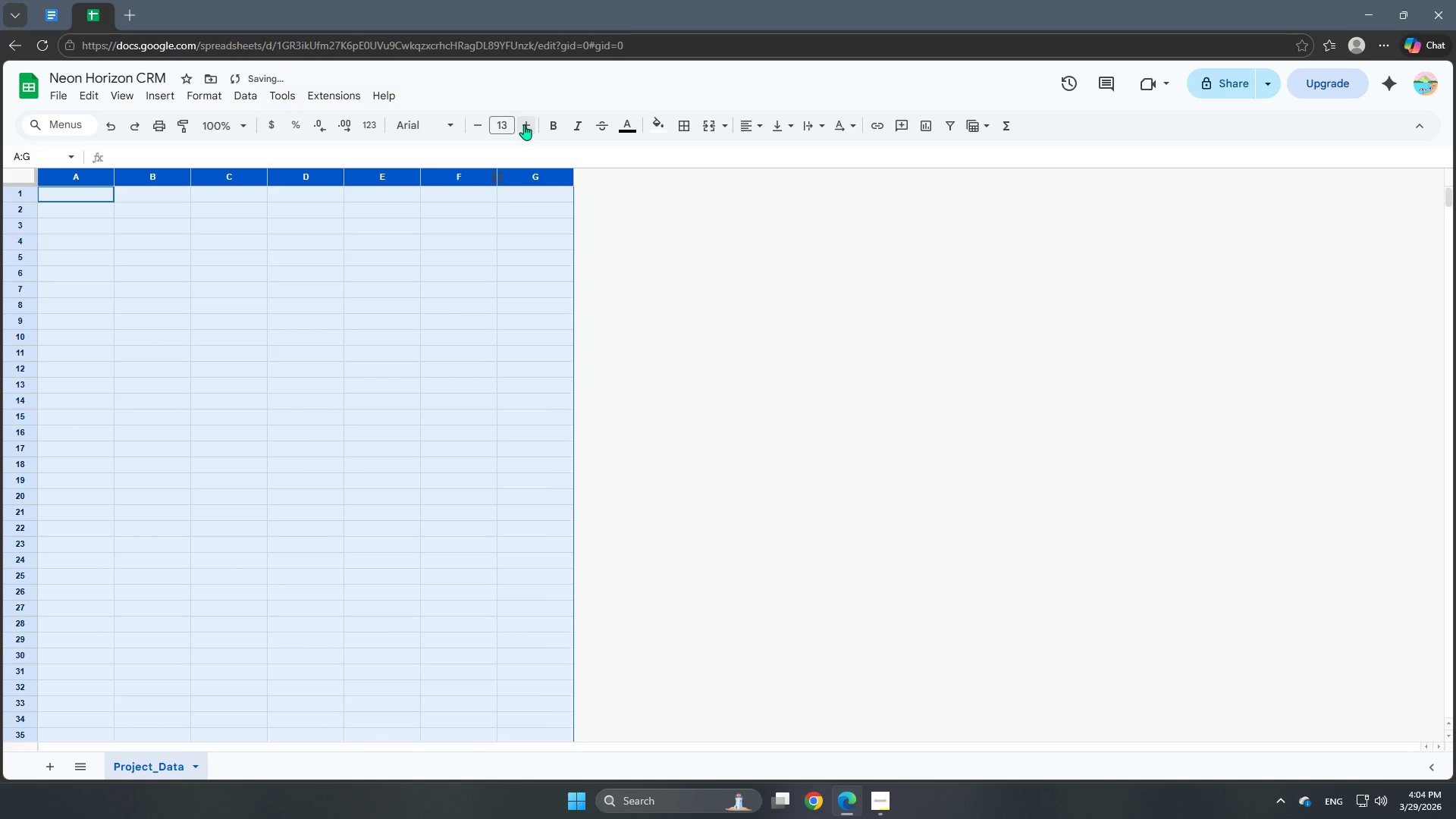 
left_click([524, 124])
 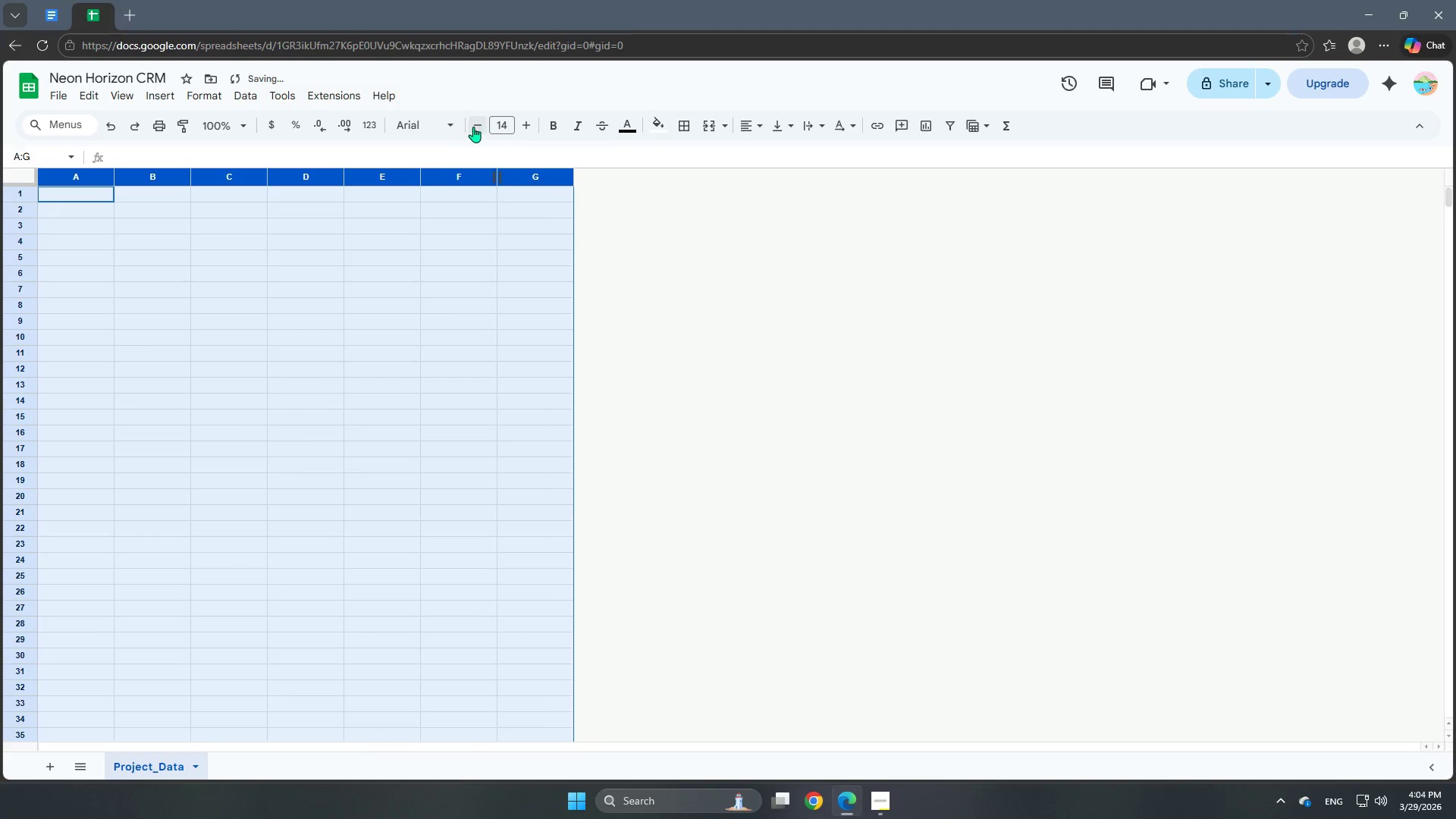 
double_click([473, 127])
 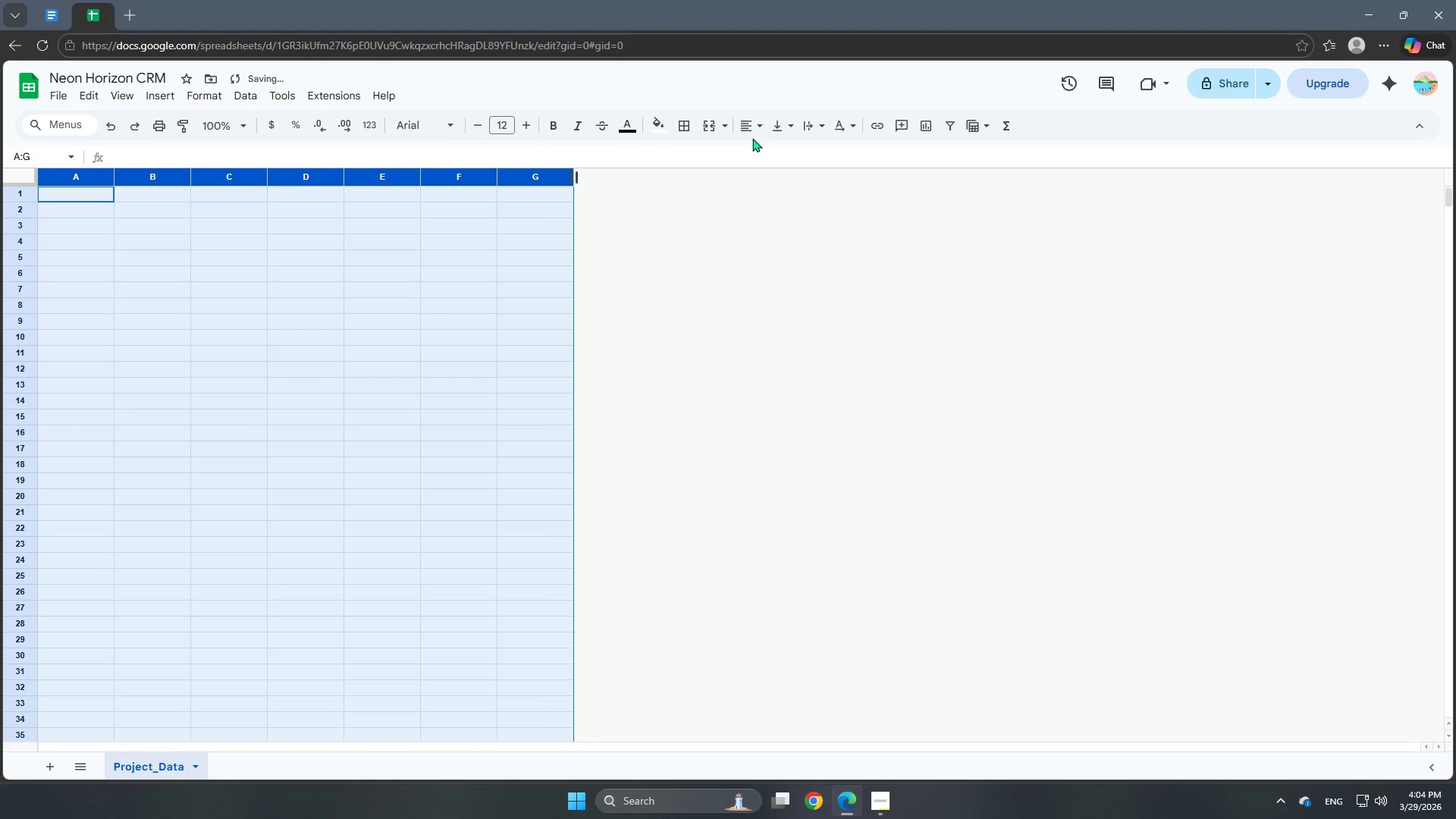 
left_click([748, 130])
 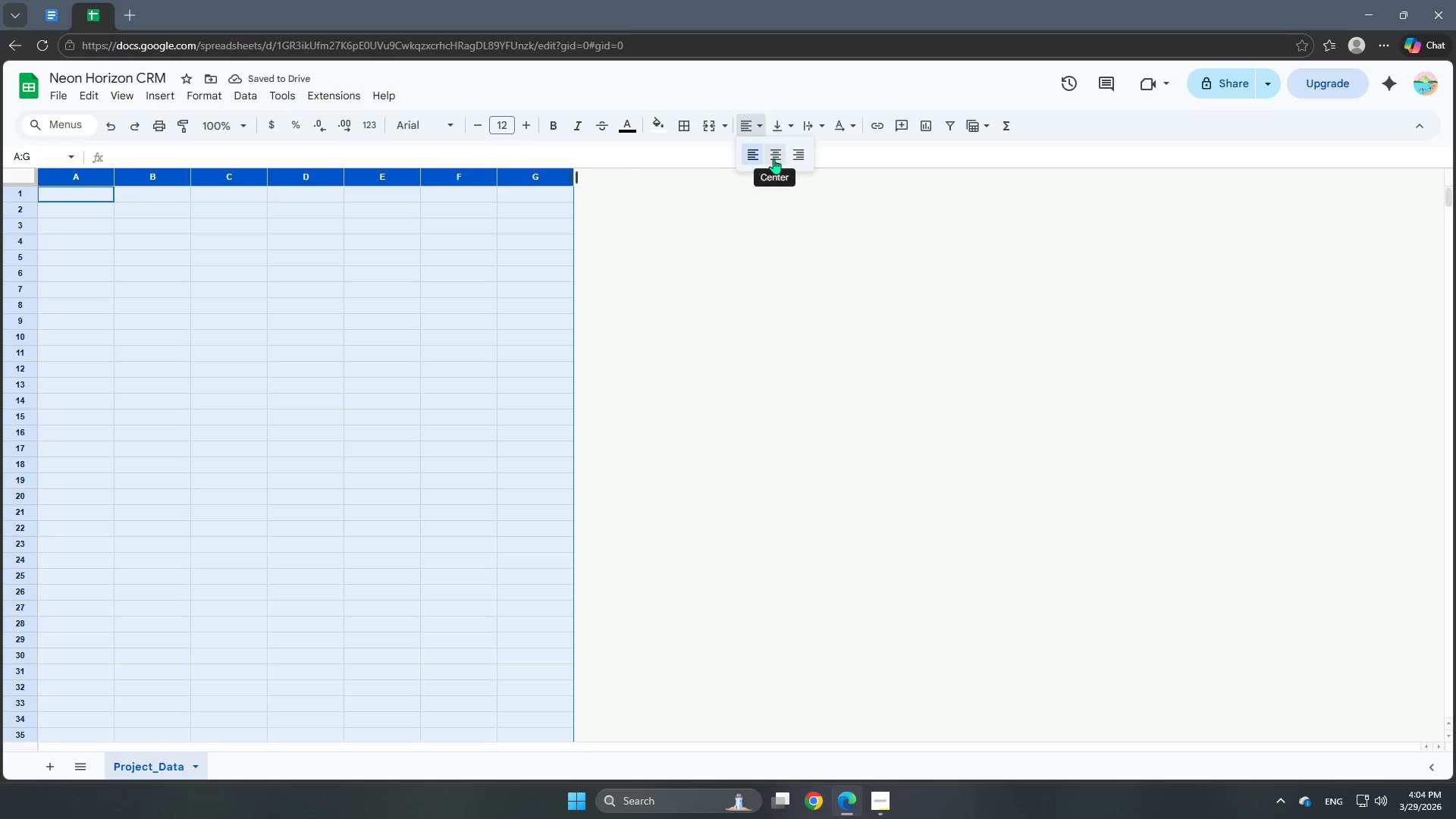 
left_click([772, 158])
 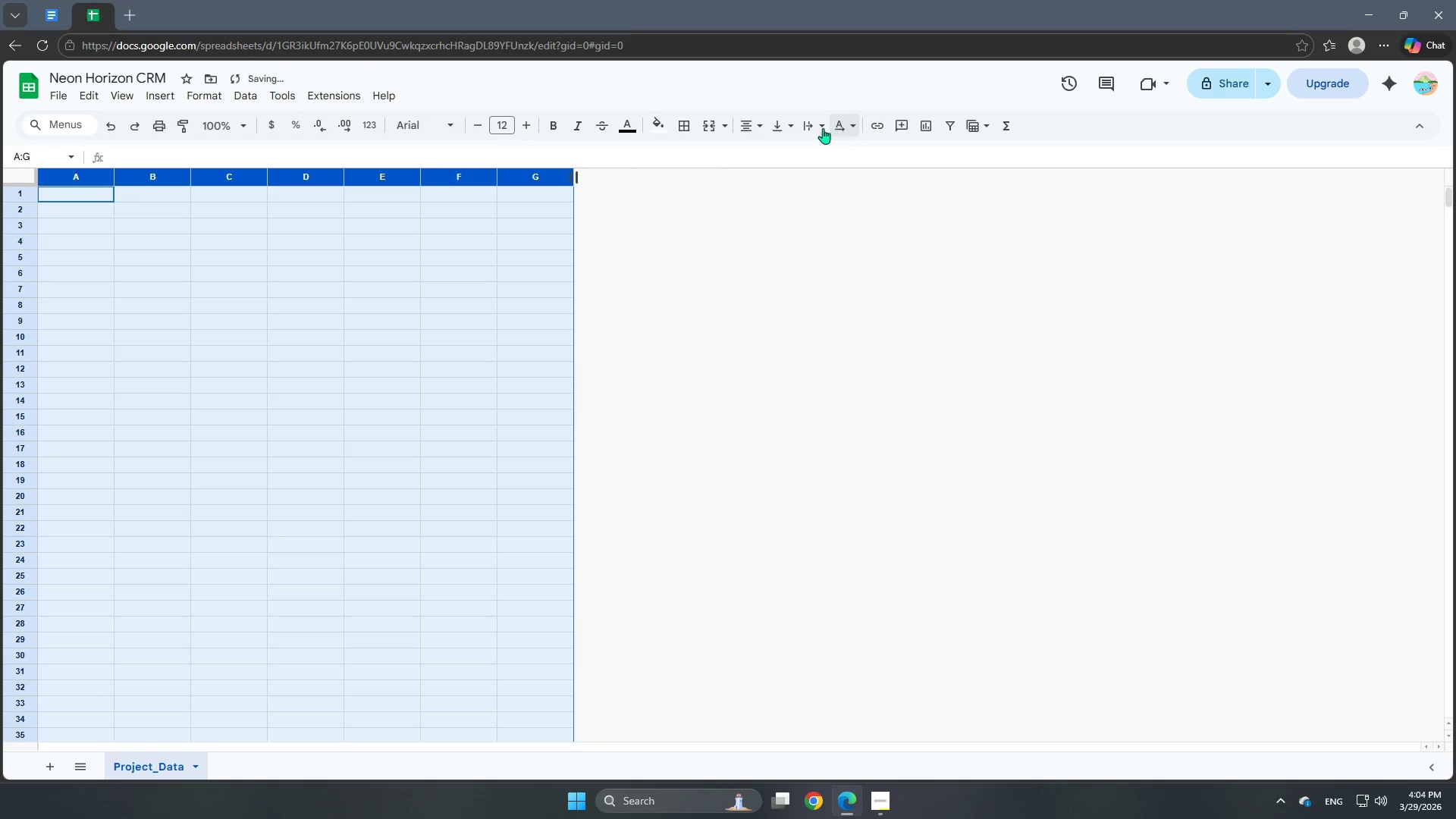 
left_click([803, 121])
 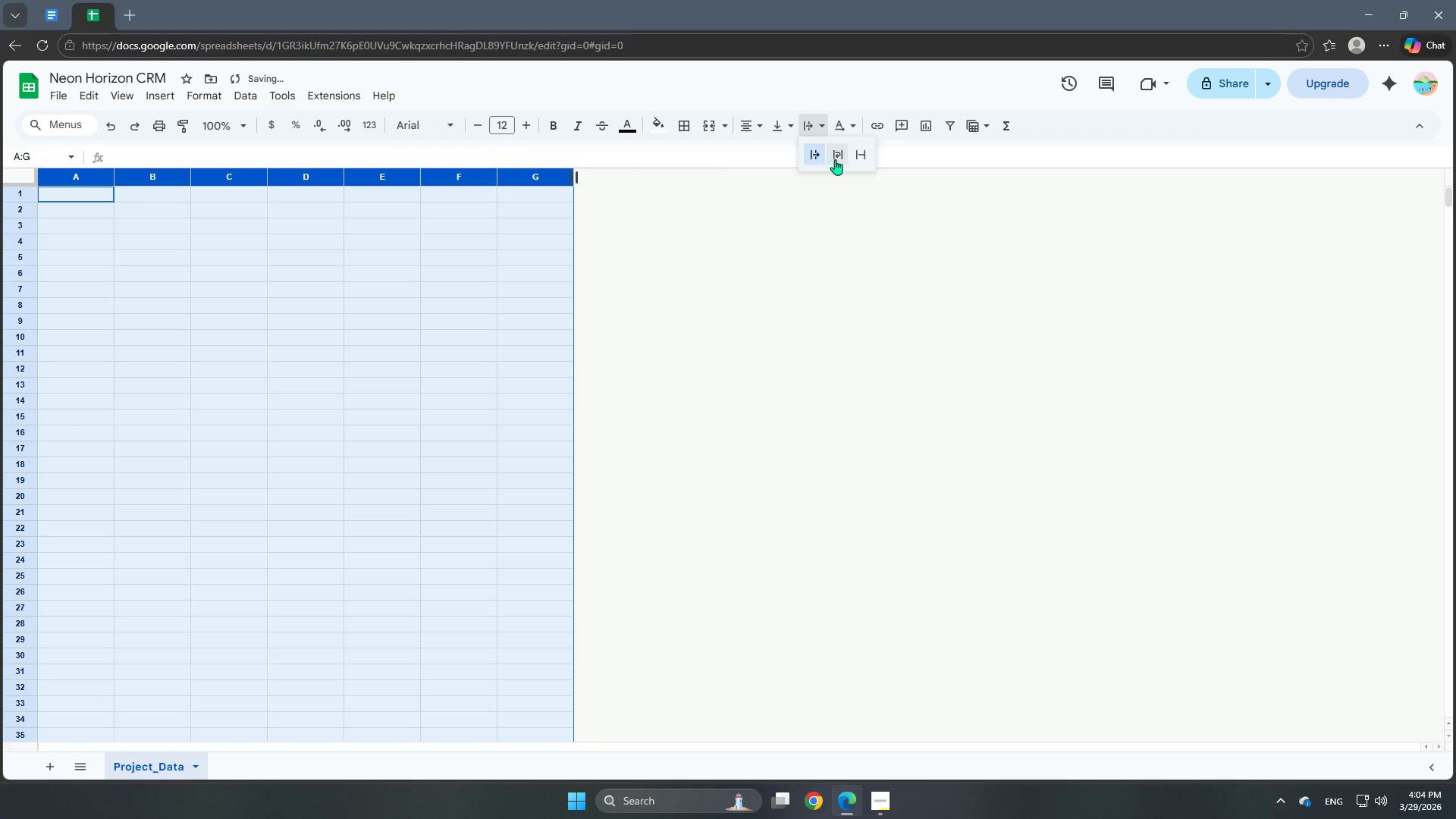 
left_click([836, 160])
 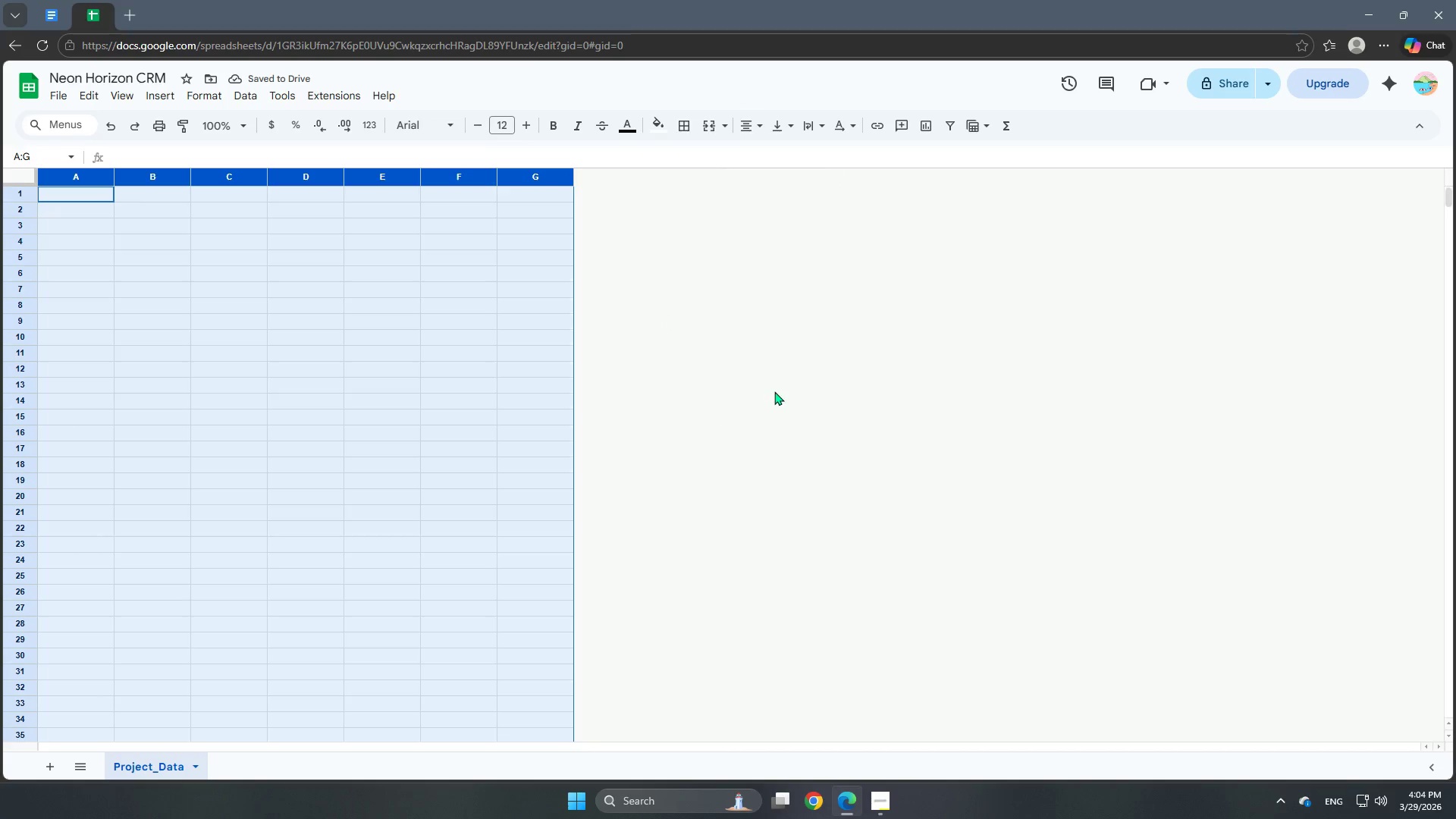 
left_click([774, 391])
 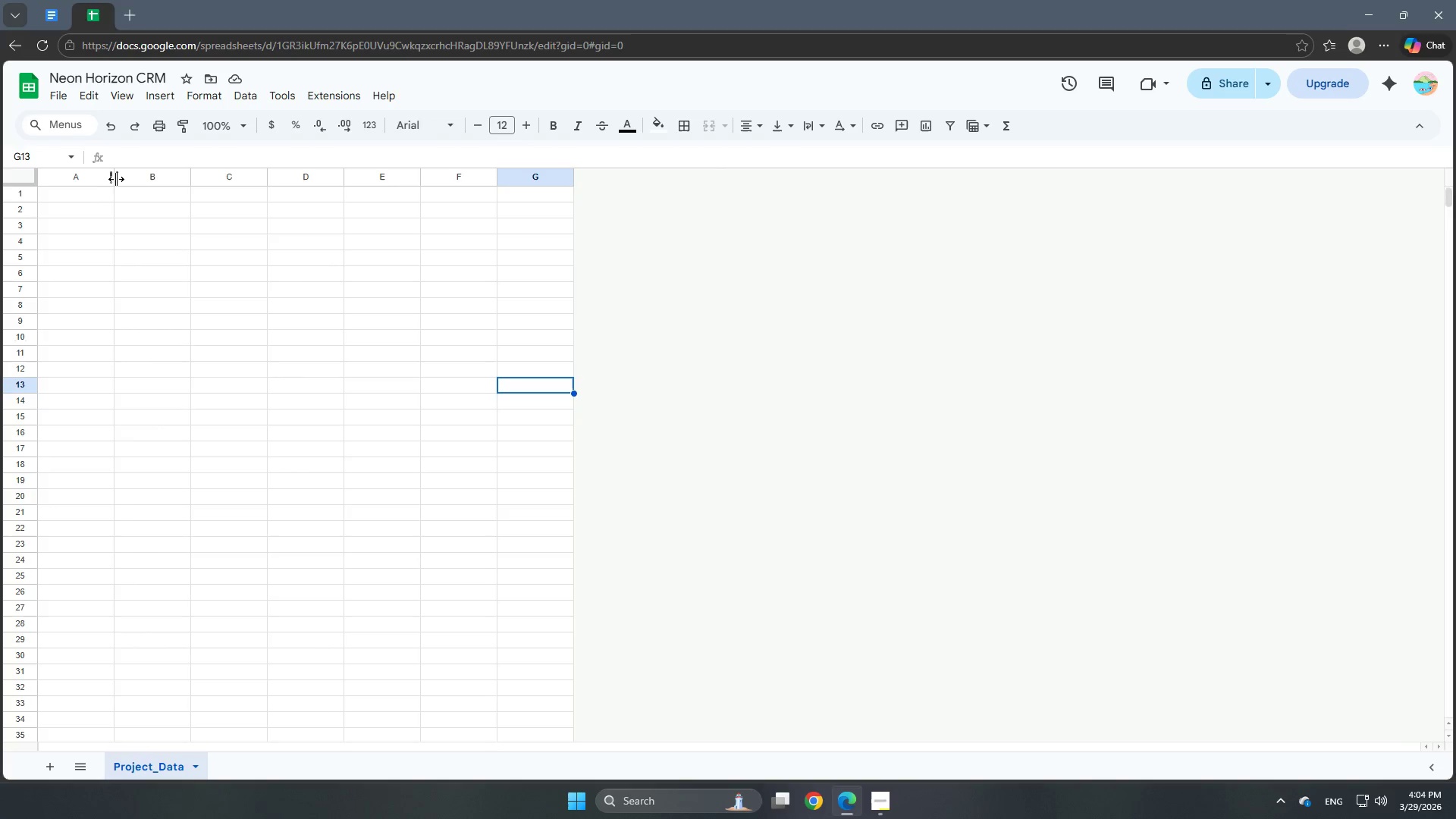 
wait(7.06)
 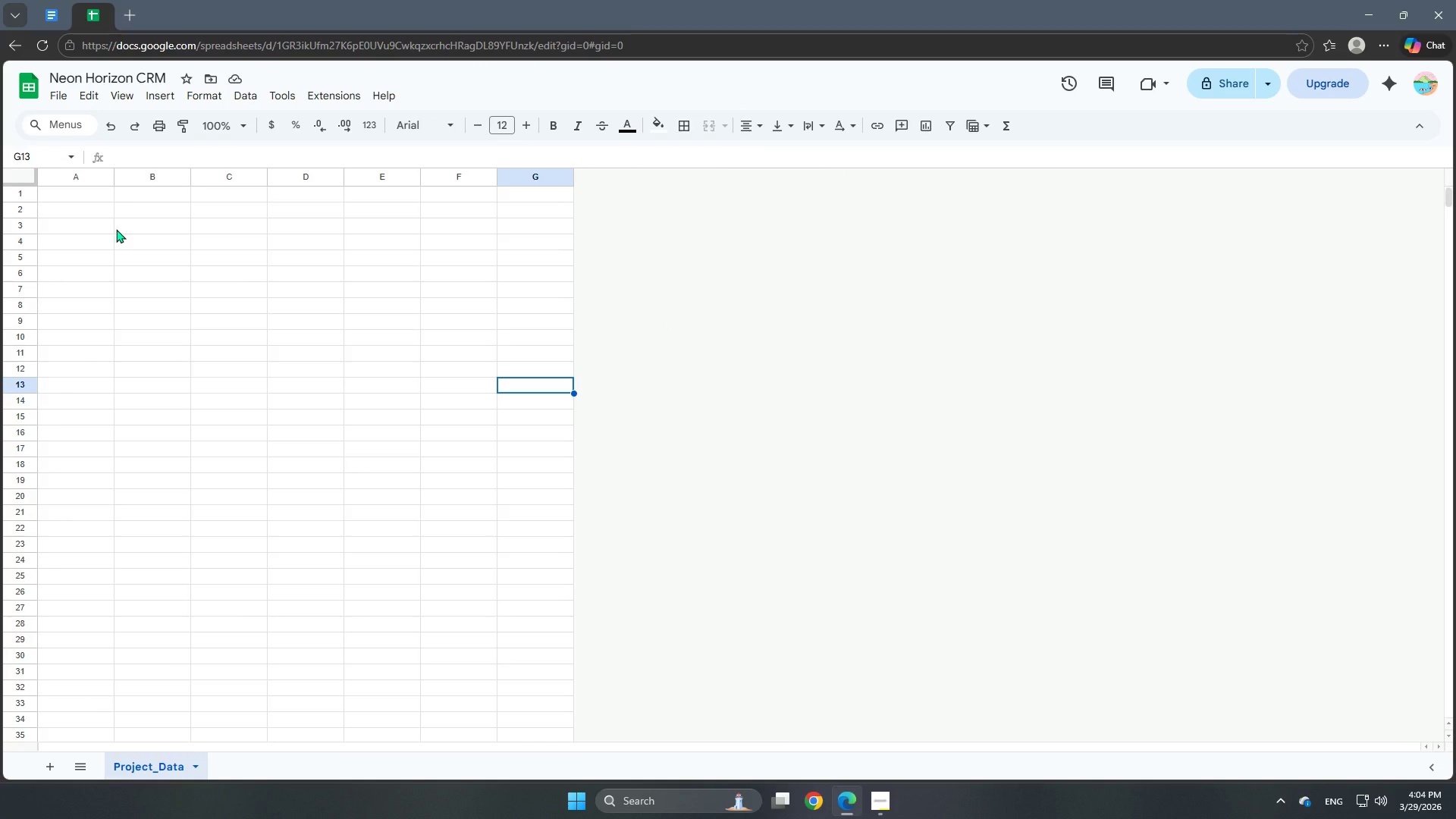 
left_click([874, 421])
 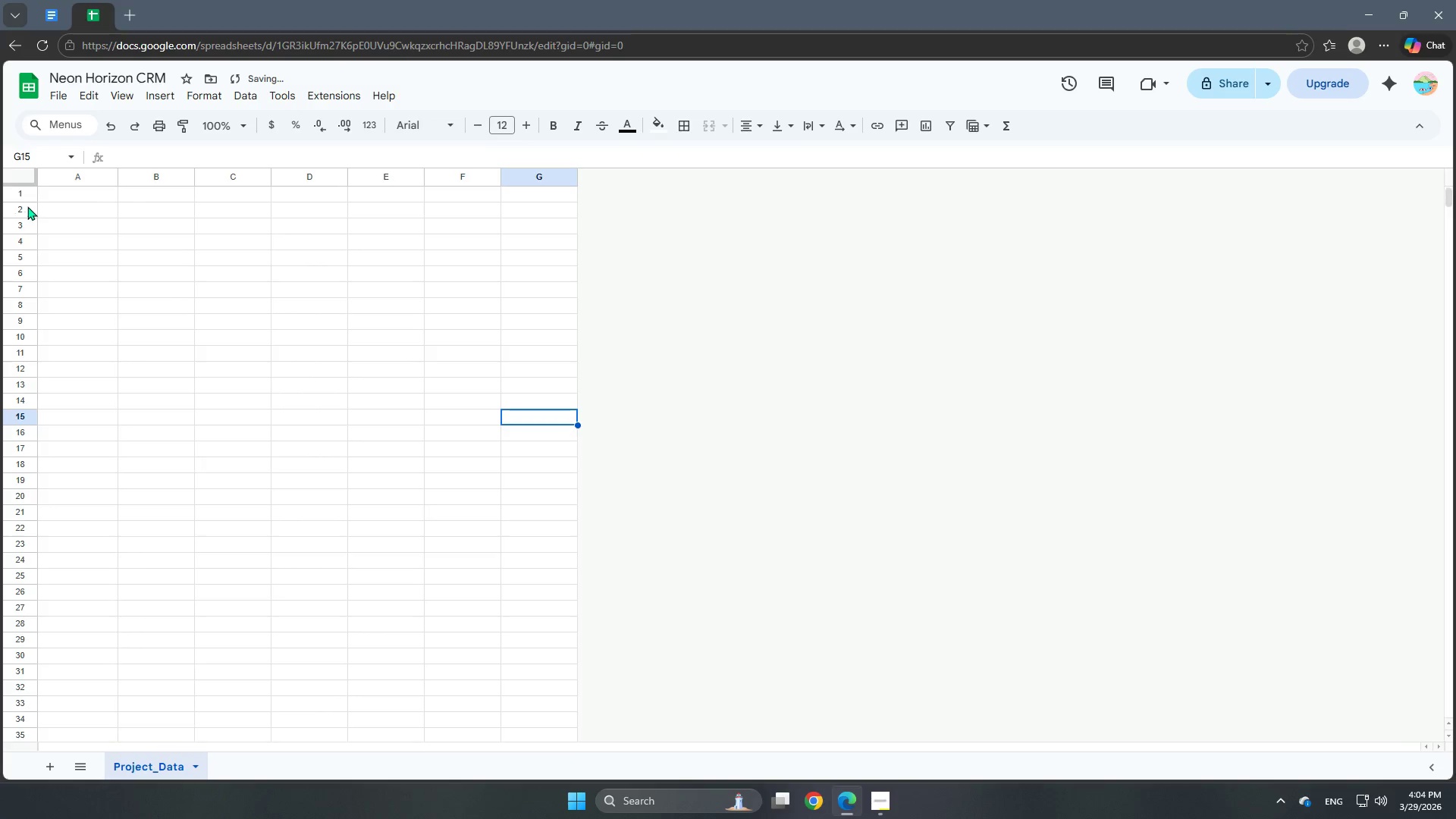 
left_click([20, 193])
 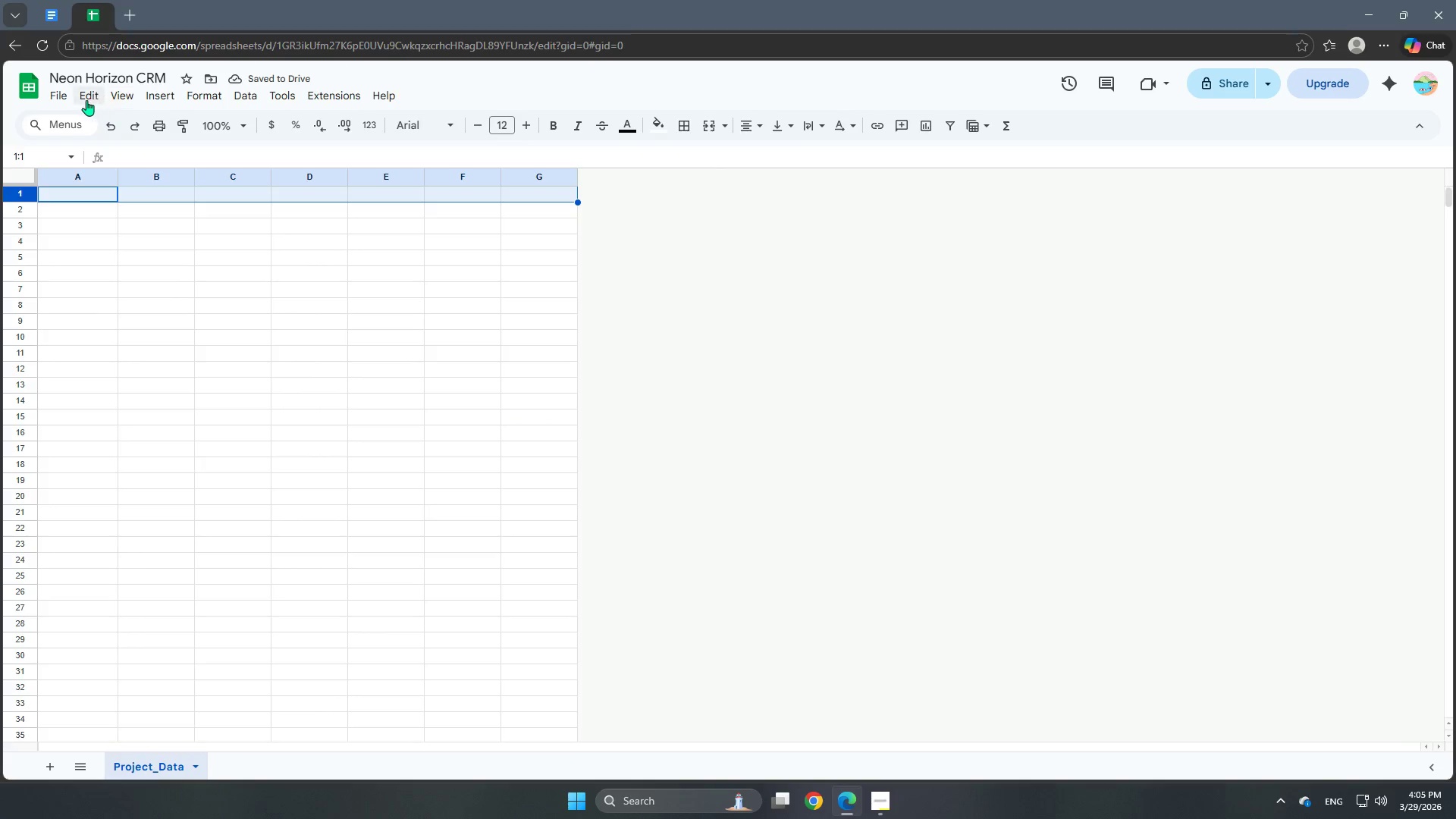 
left_click([111, 99])
 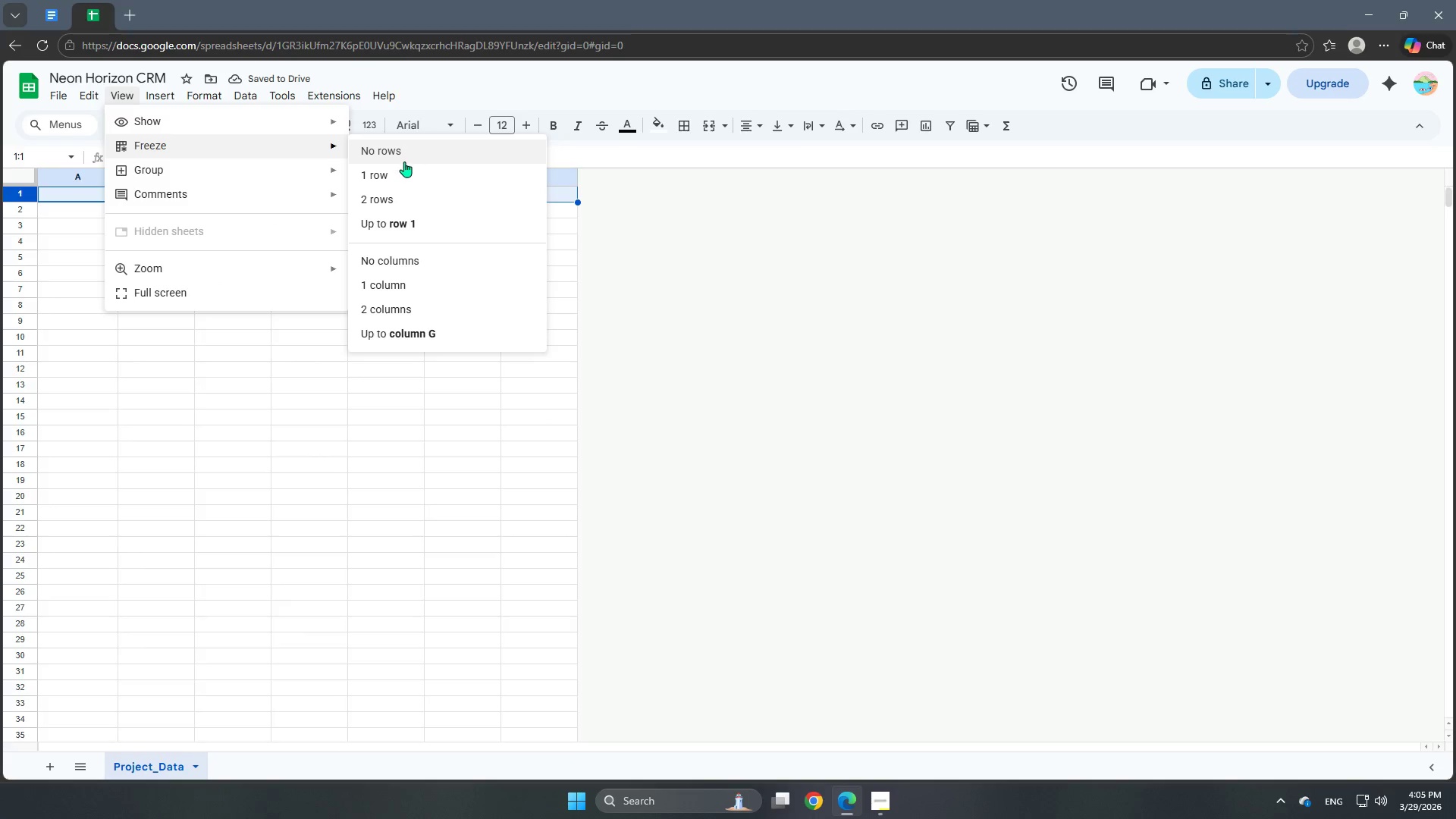 
left_click([400, 183])
 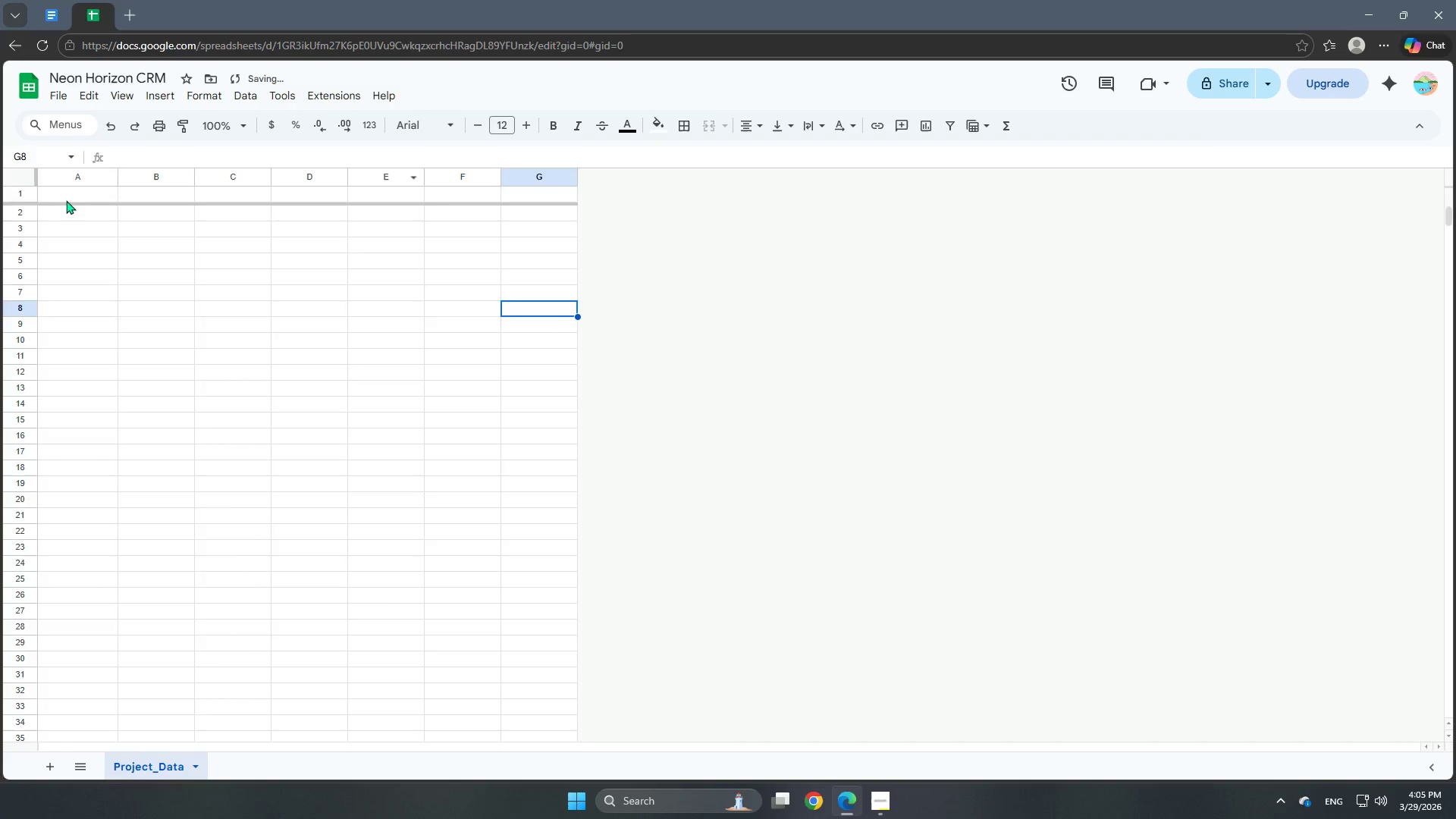 
double_click([67, 191])
 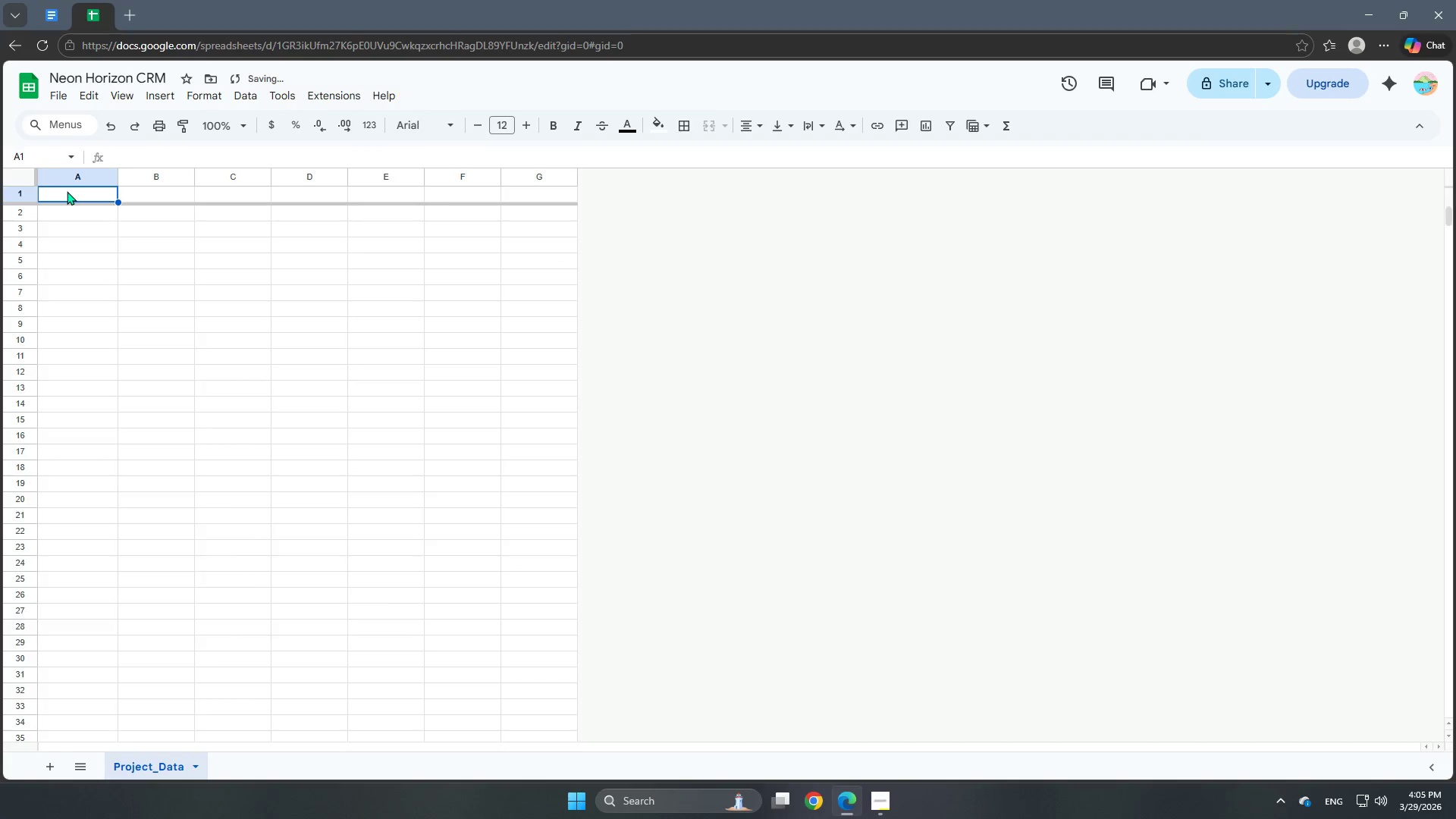 
triple_click([67, 191])
 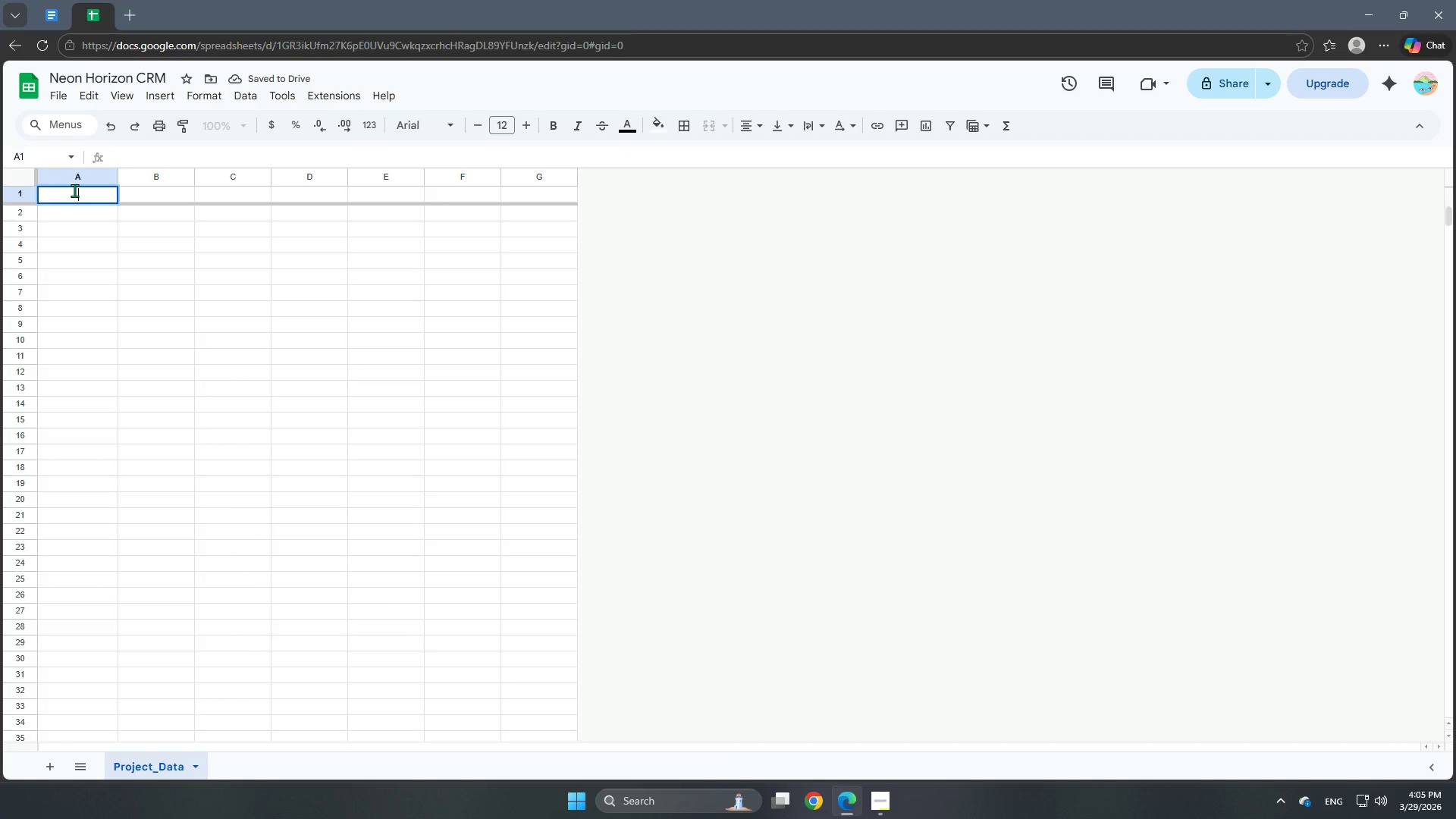 
type(Job ID)
 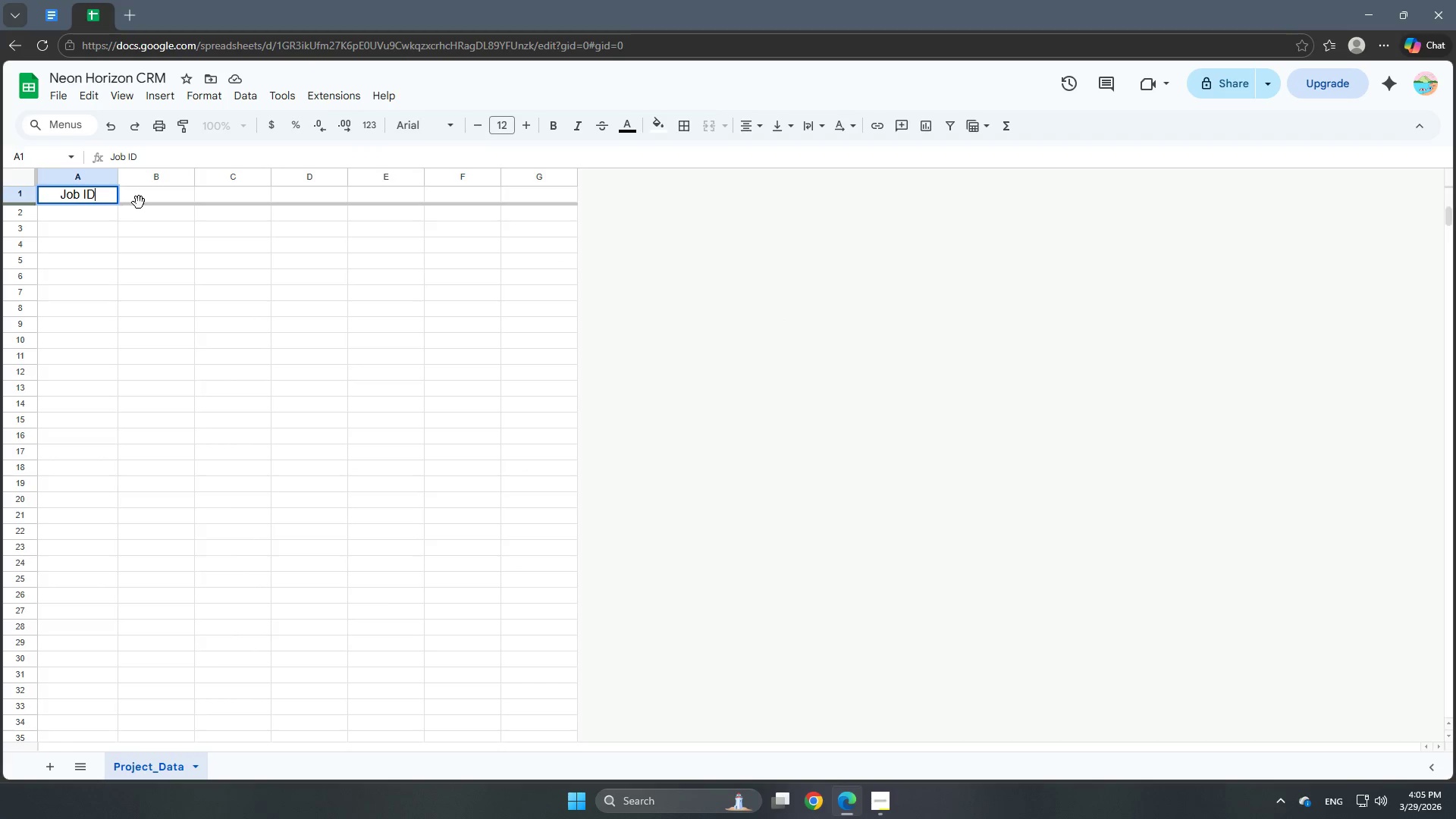 
left_click([142, 202])
 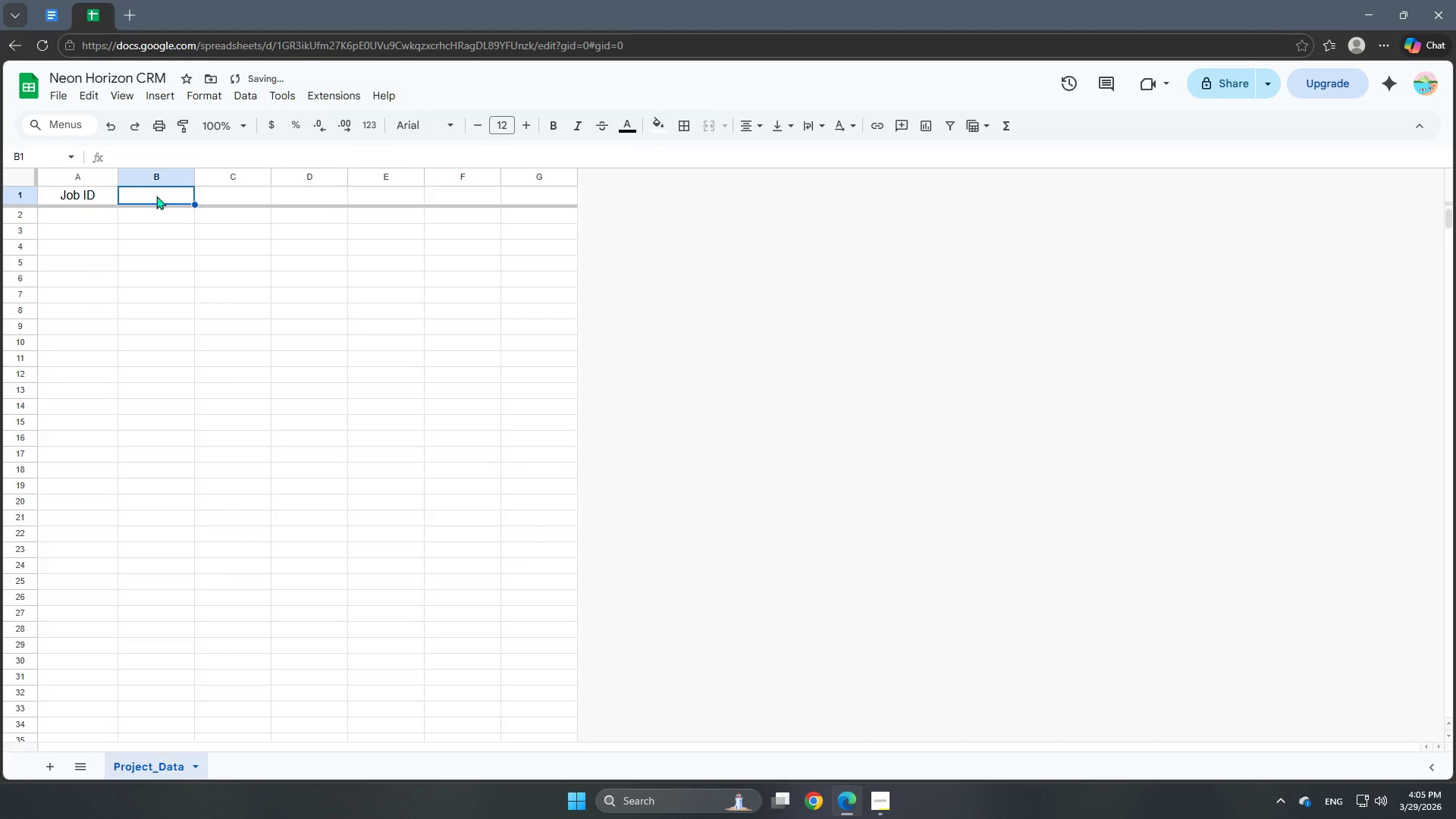 
double_click([159, 192])
 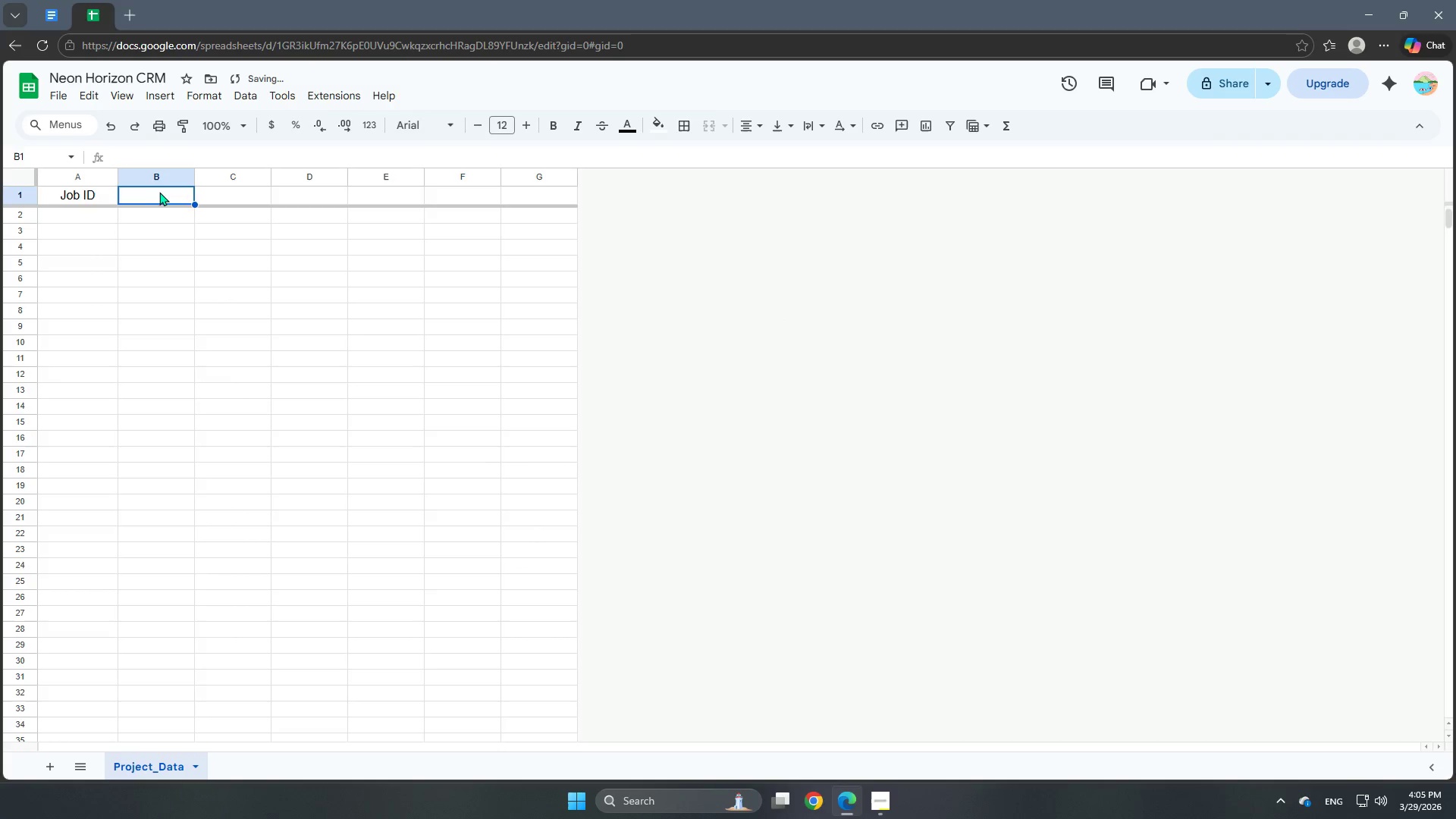 
triple_click([159, 192])
 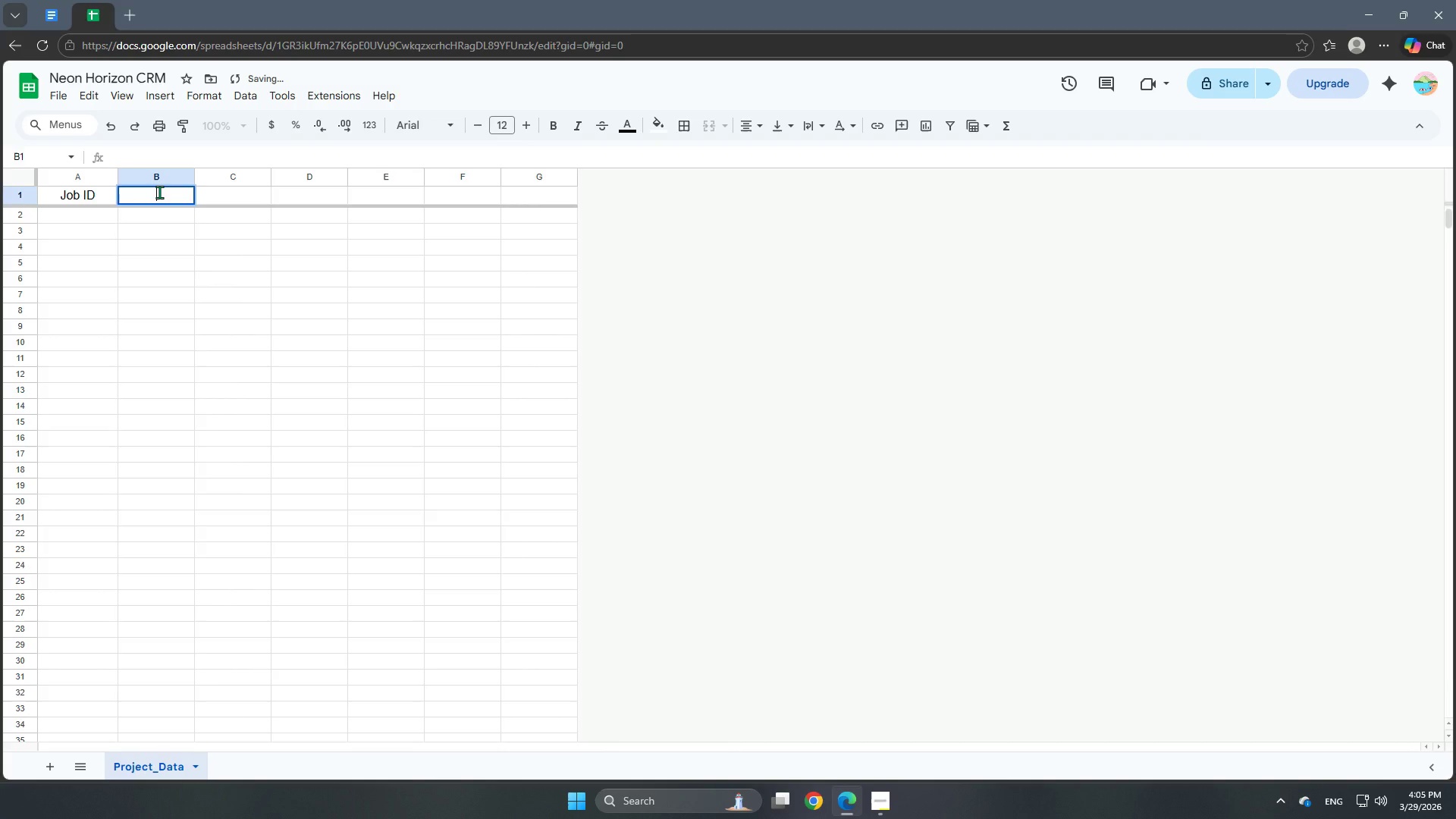 
type(Client Name)
 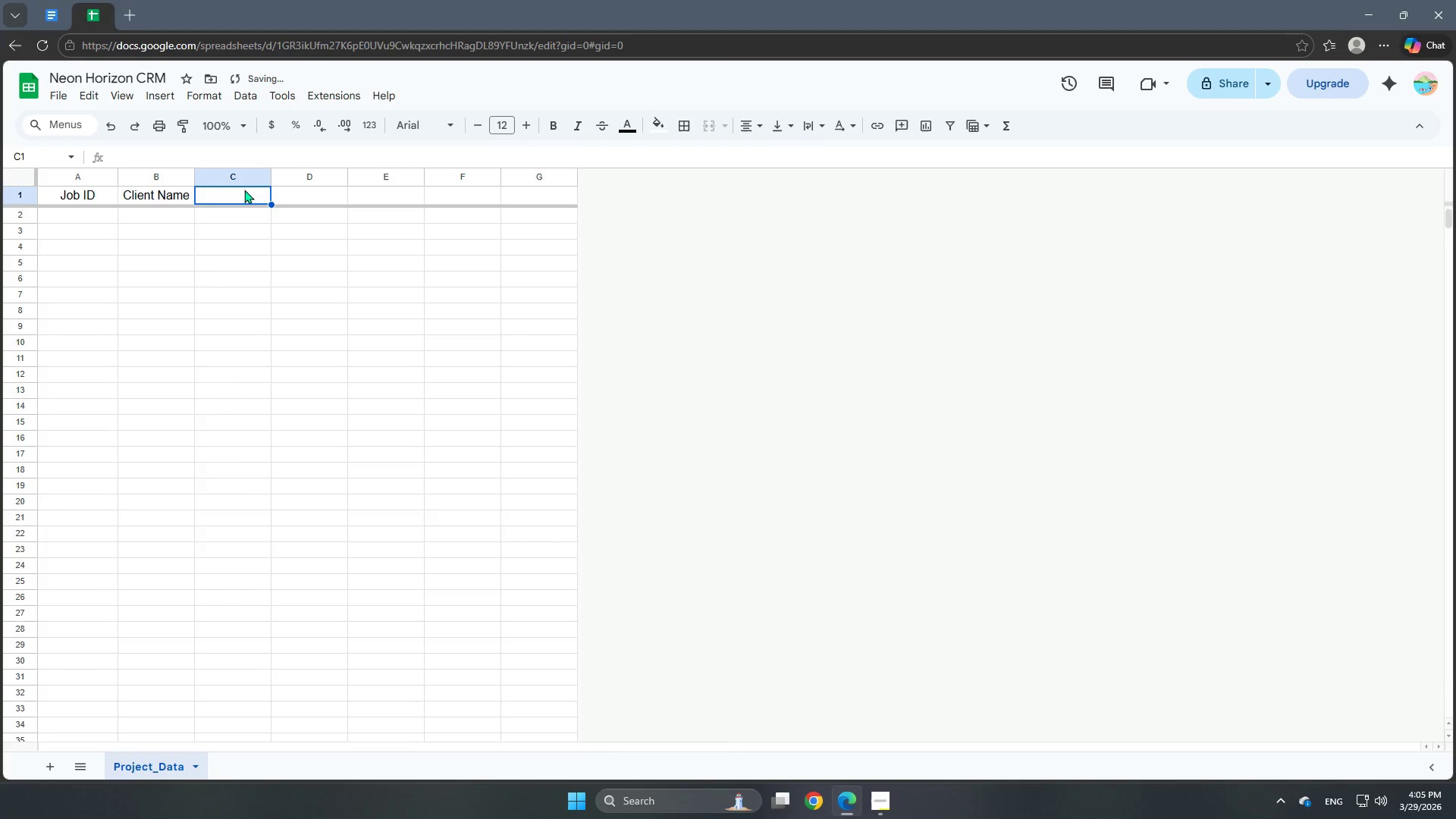 
double_click([239, 193])
 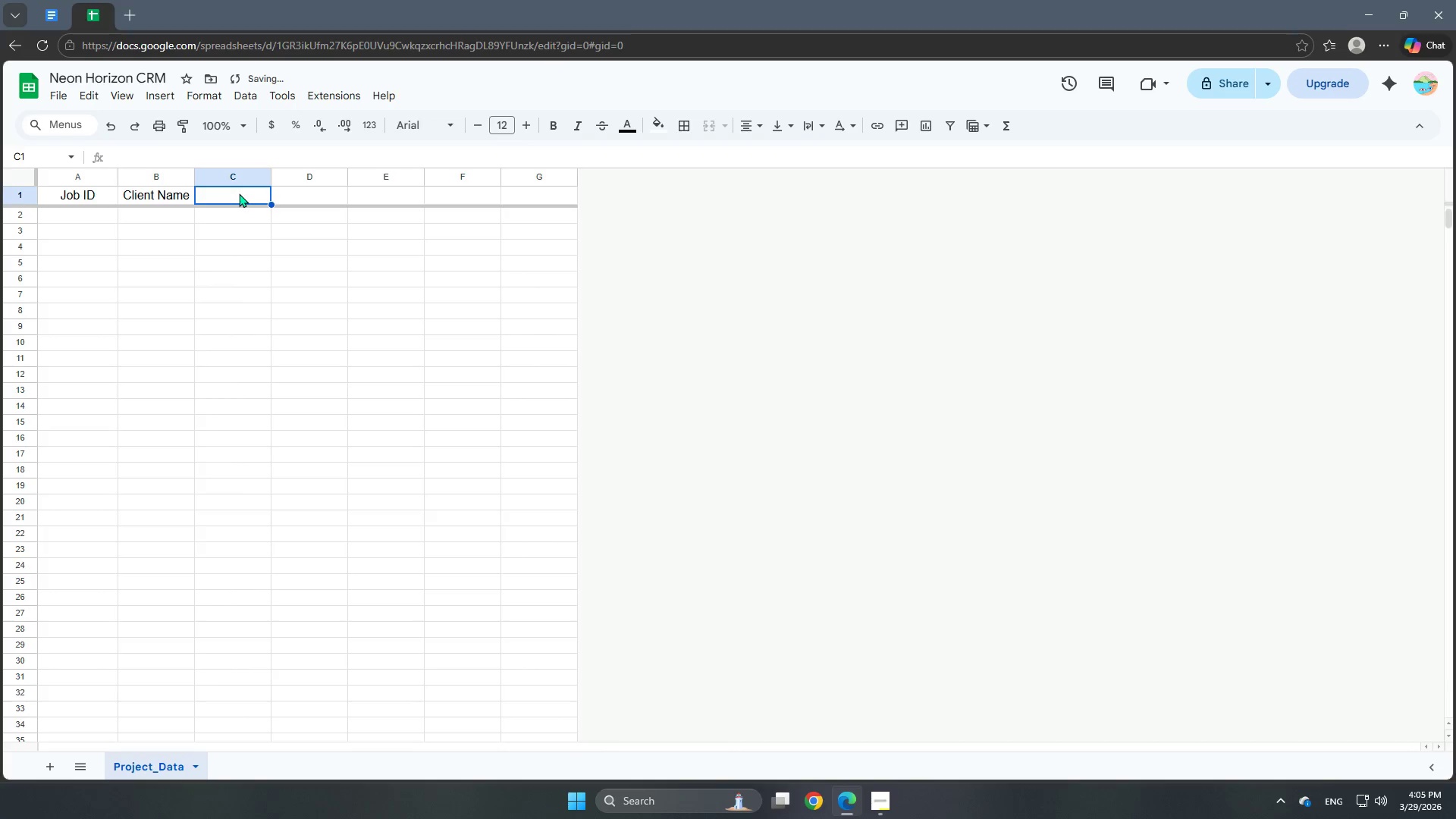 
triple_click([239, 193])
 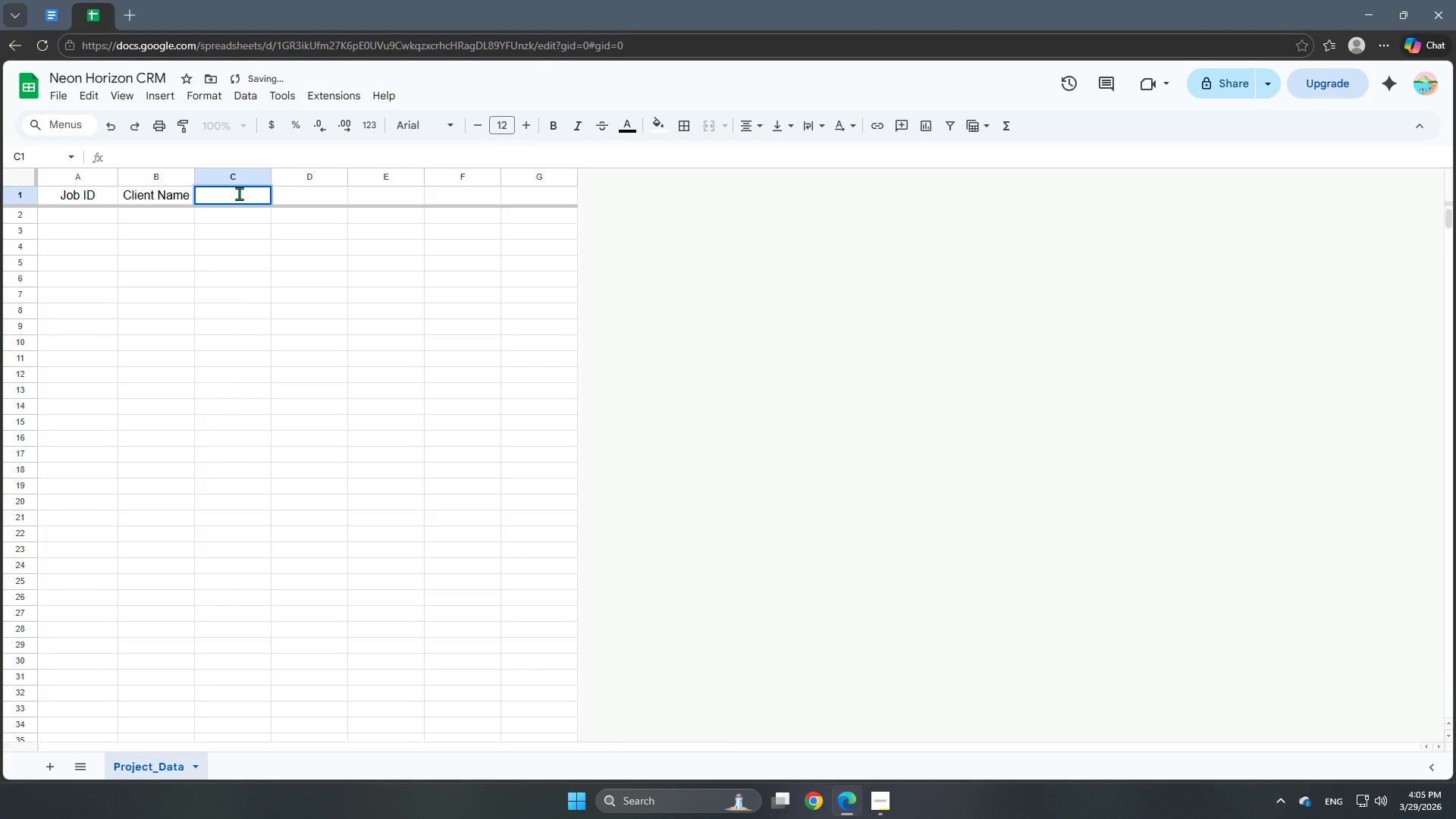 
type(Installe )
key(Backspace)
key(Backspace)
type( [ContextMenu]Date)
 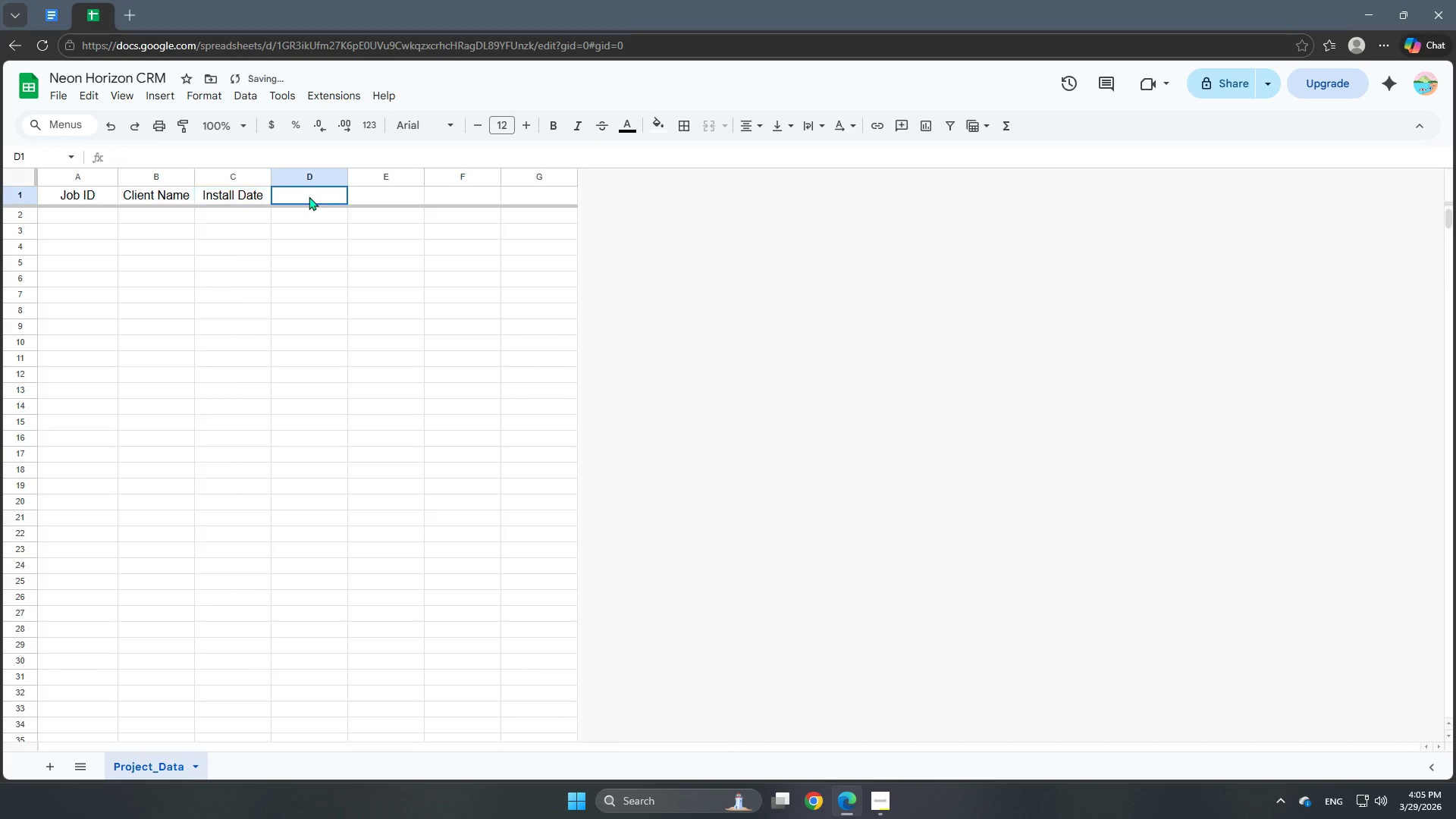 
double_click([309, 196])
 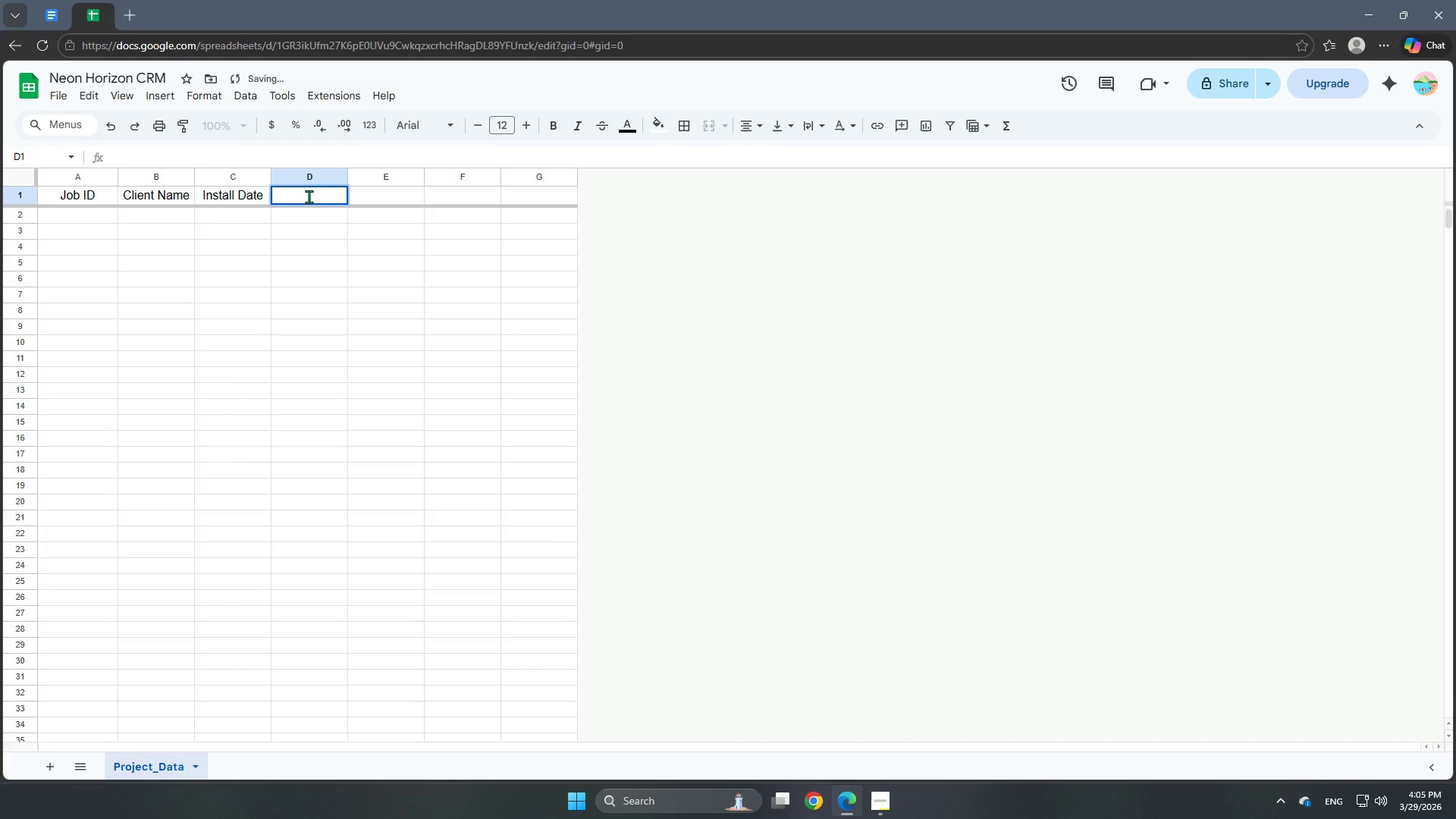 
triple_click([309, 196])
 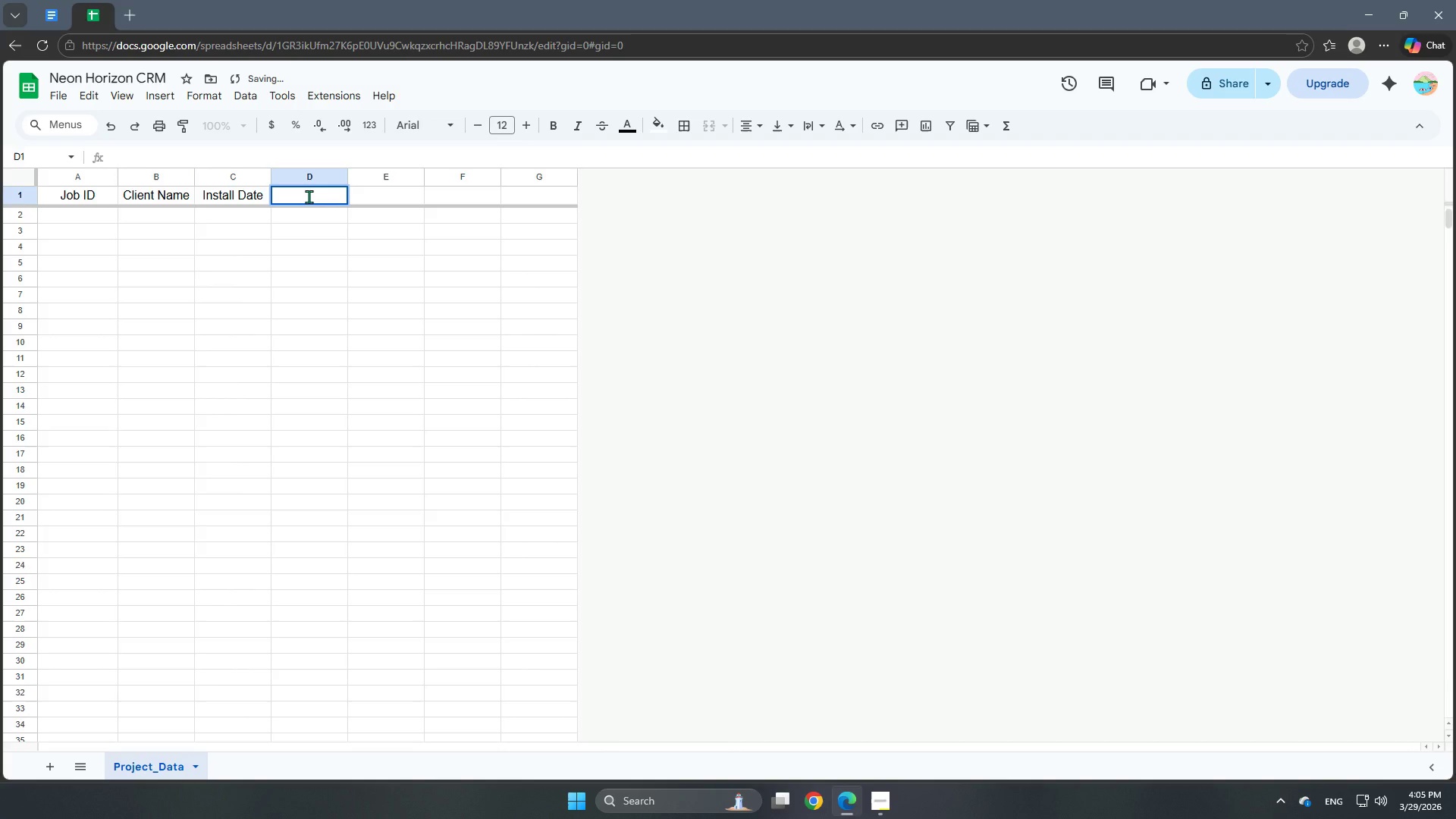 
type(Status)
 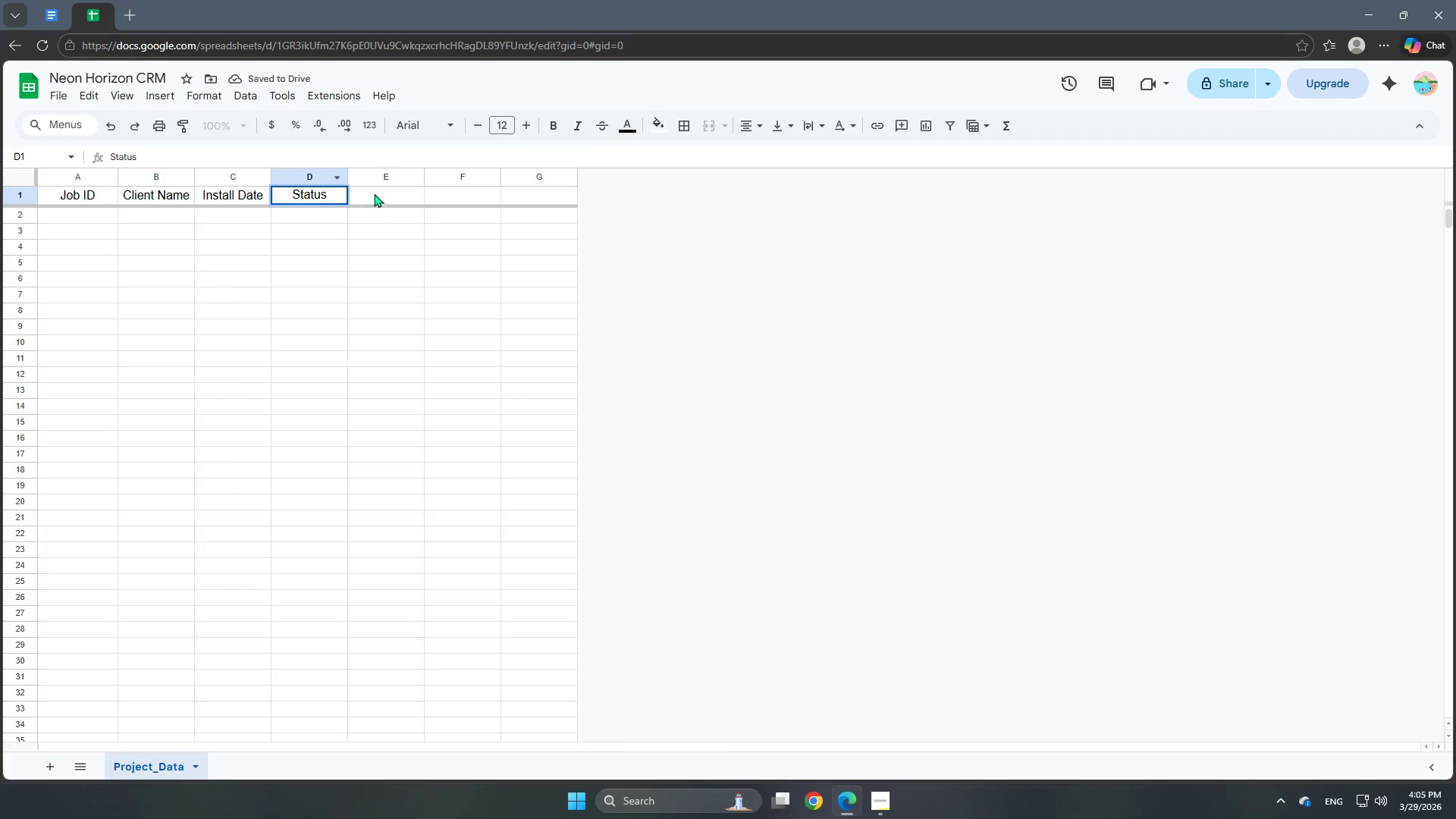 
double_click([391, 187])
 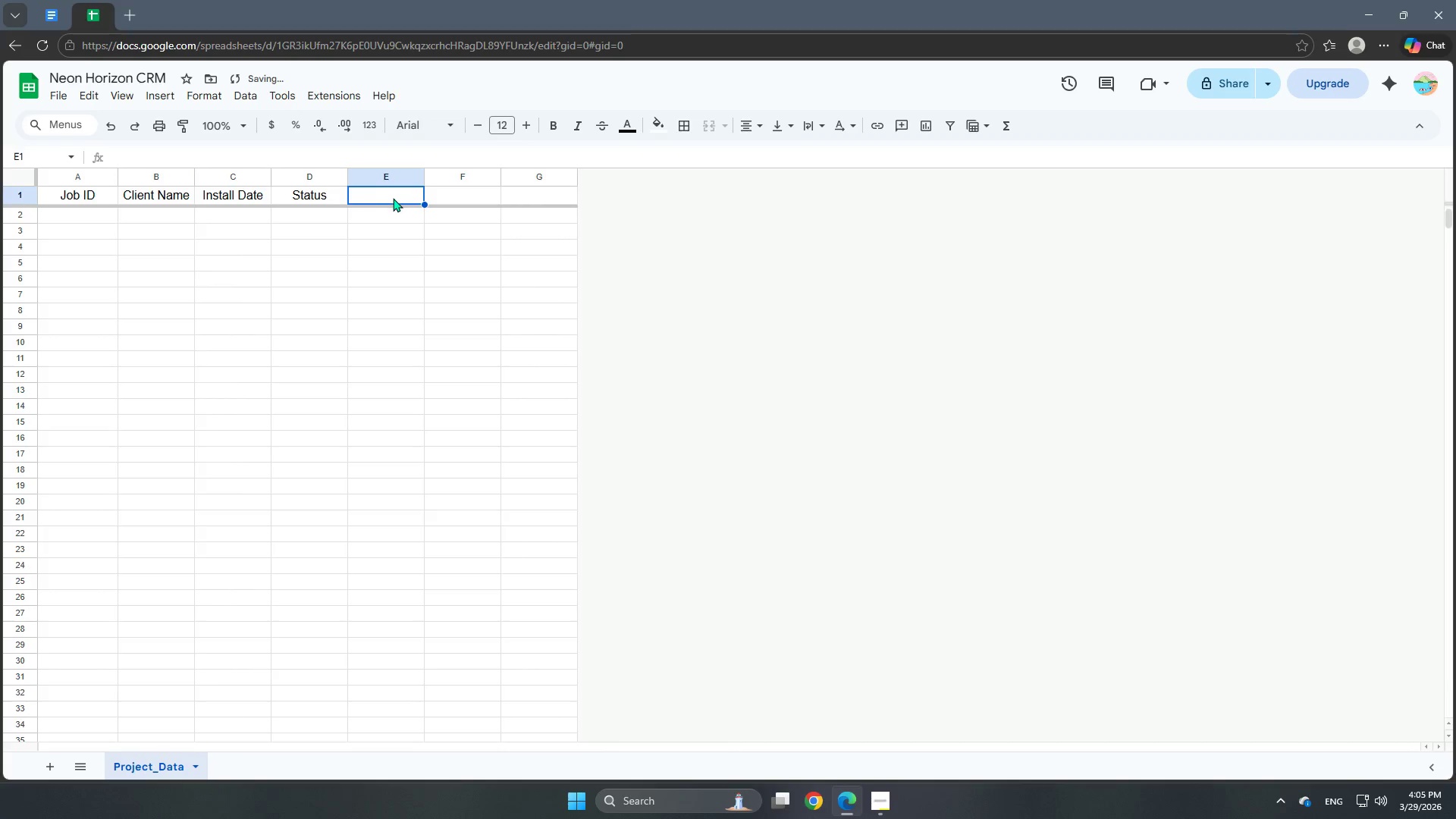 
triple_click([393, 198])
 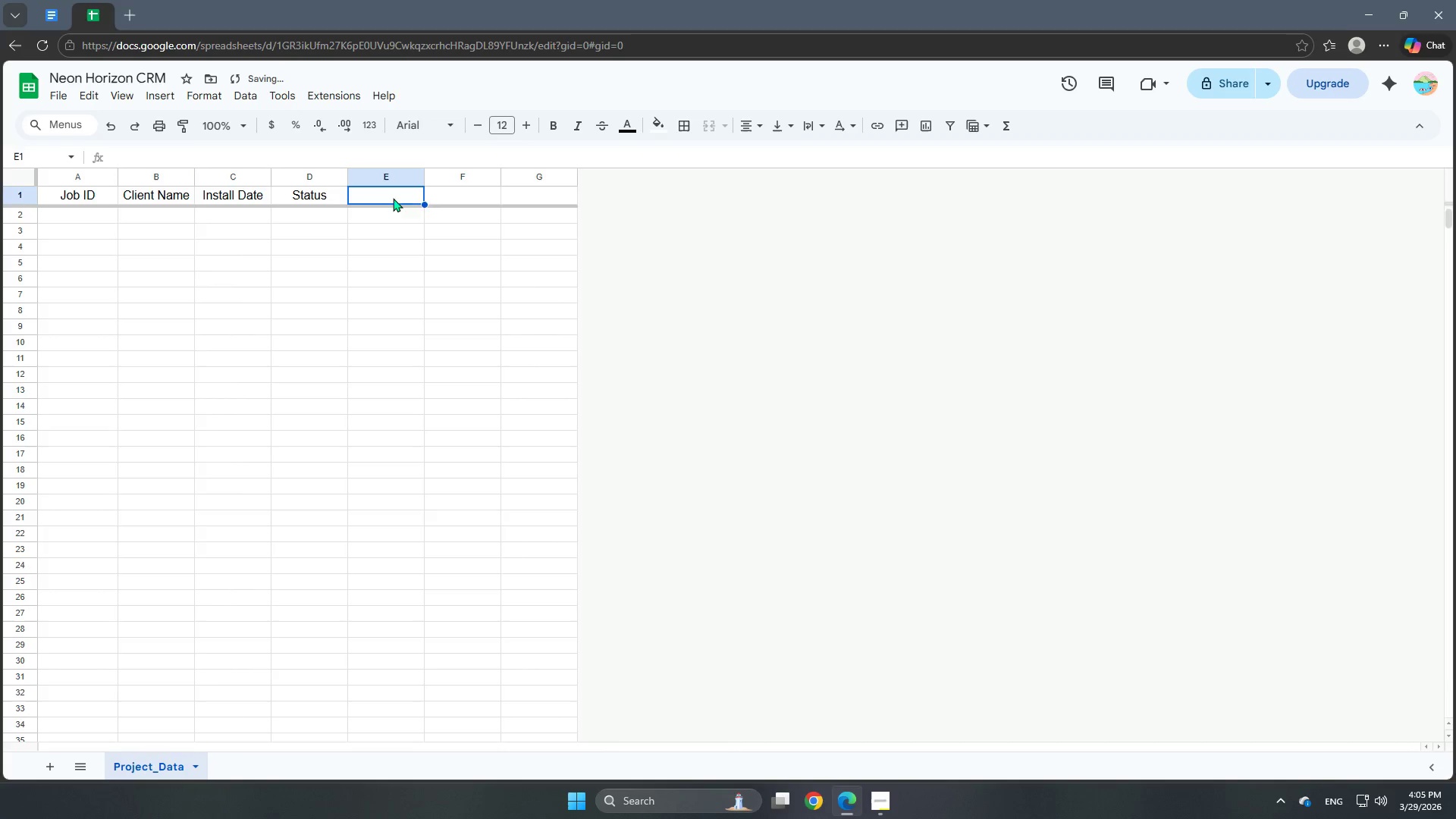 
triple_click([393, 198])
 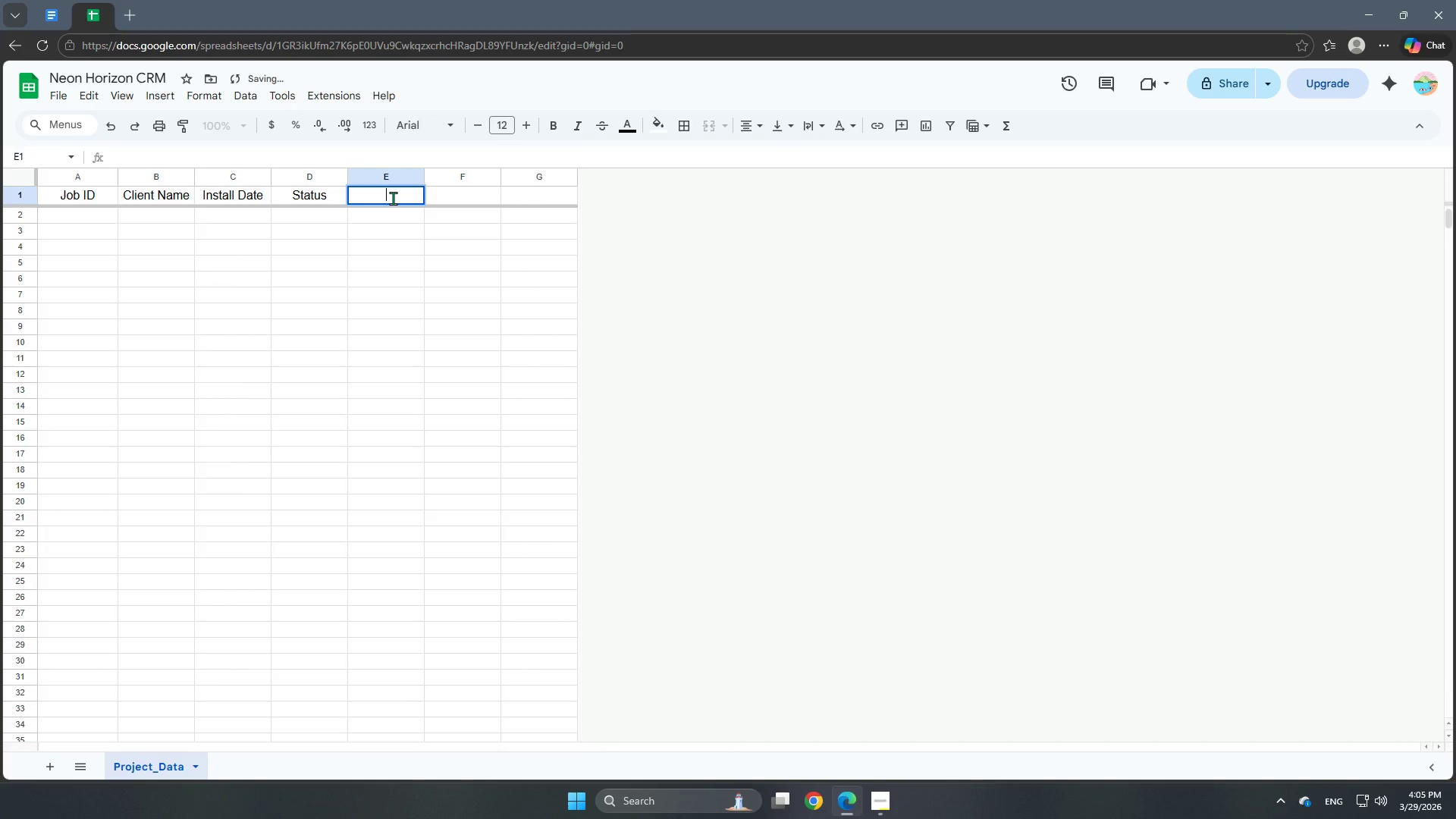 
type(Field Notes)
 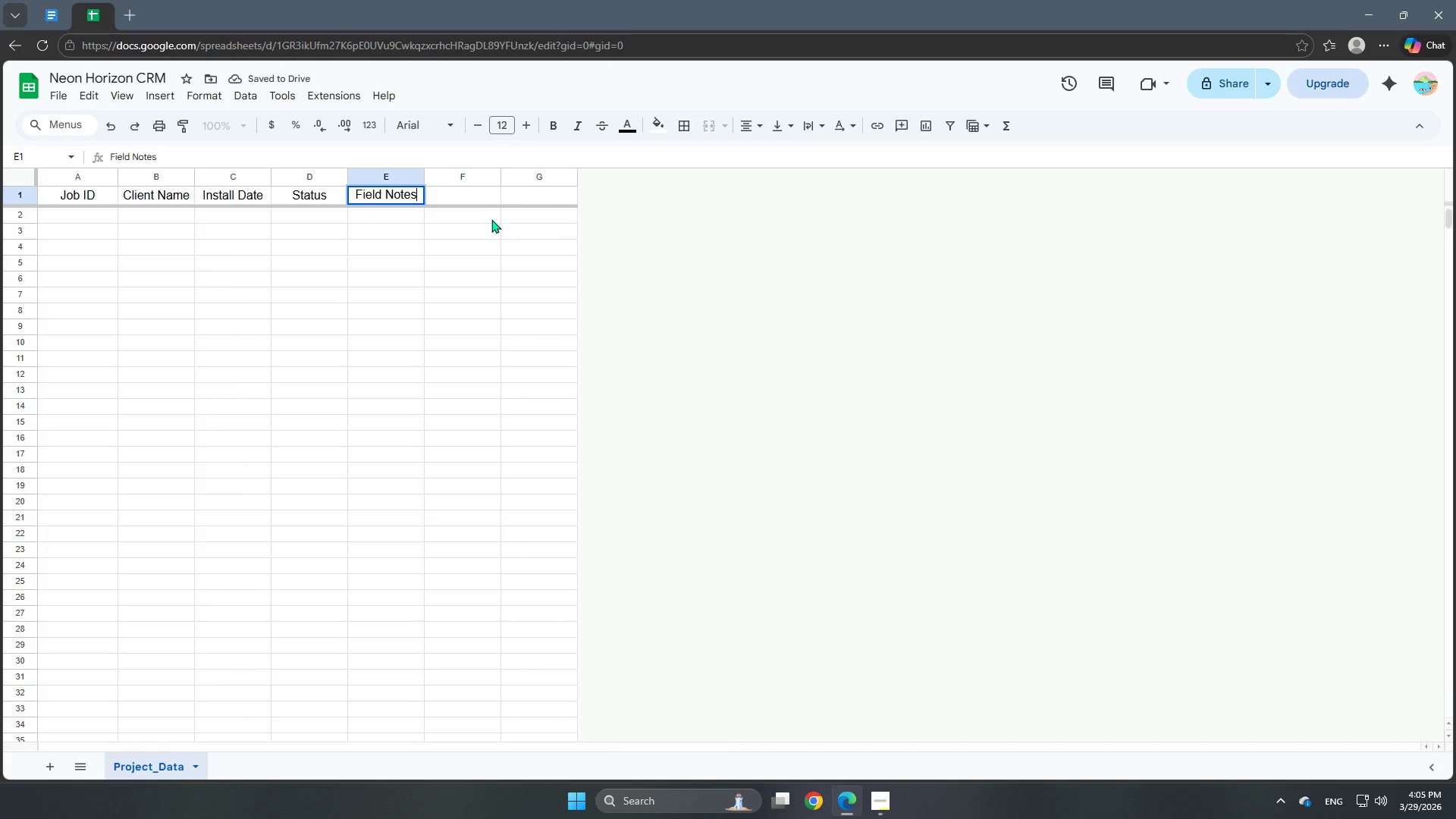 
mouse_move([450, 199])
 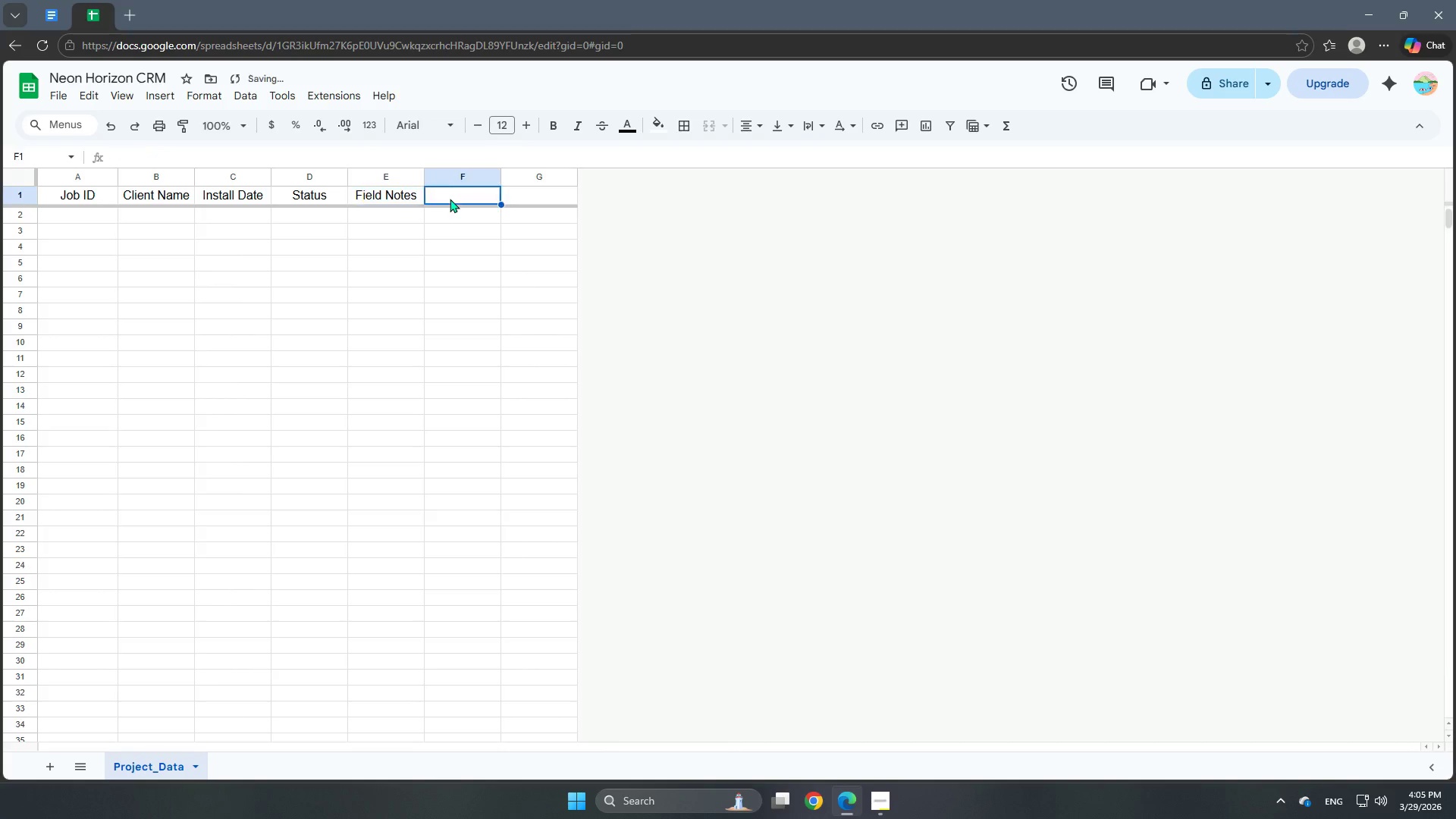 
double_click([450, 199])
 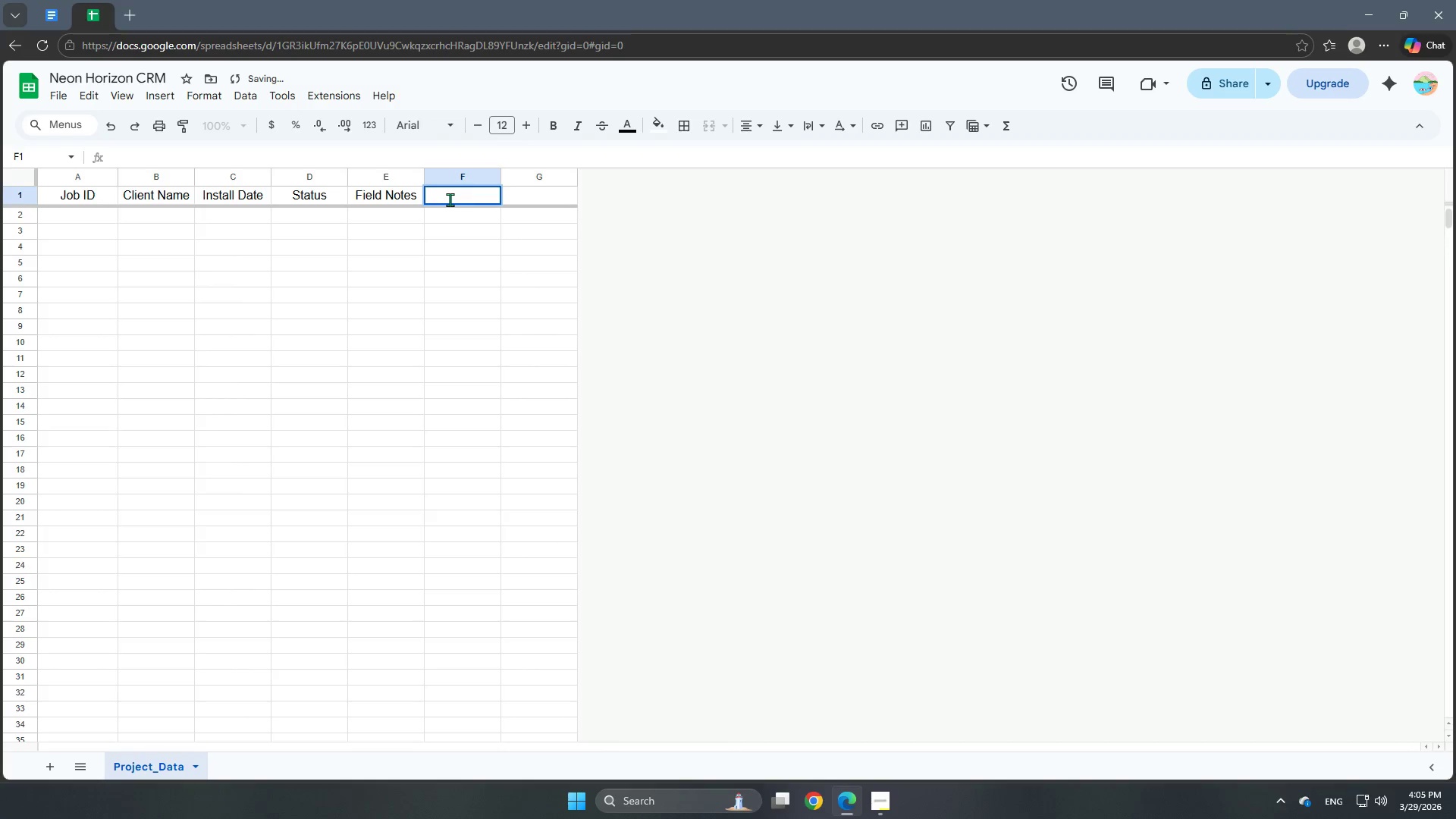 
type(Priority Fg)
key(Backspace)
type(lag)
 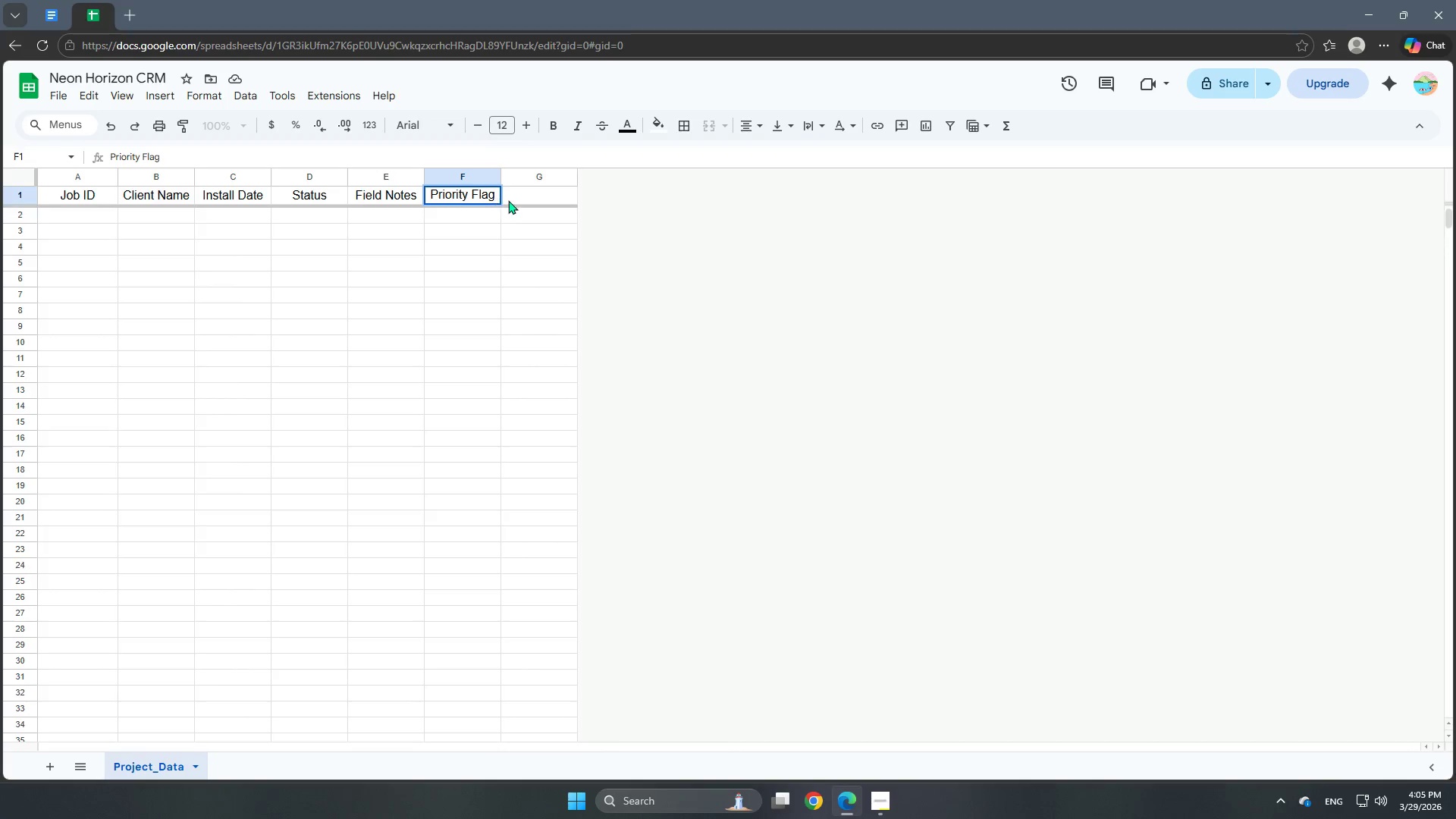 
left_click([529, 196])
 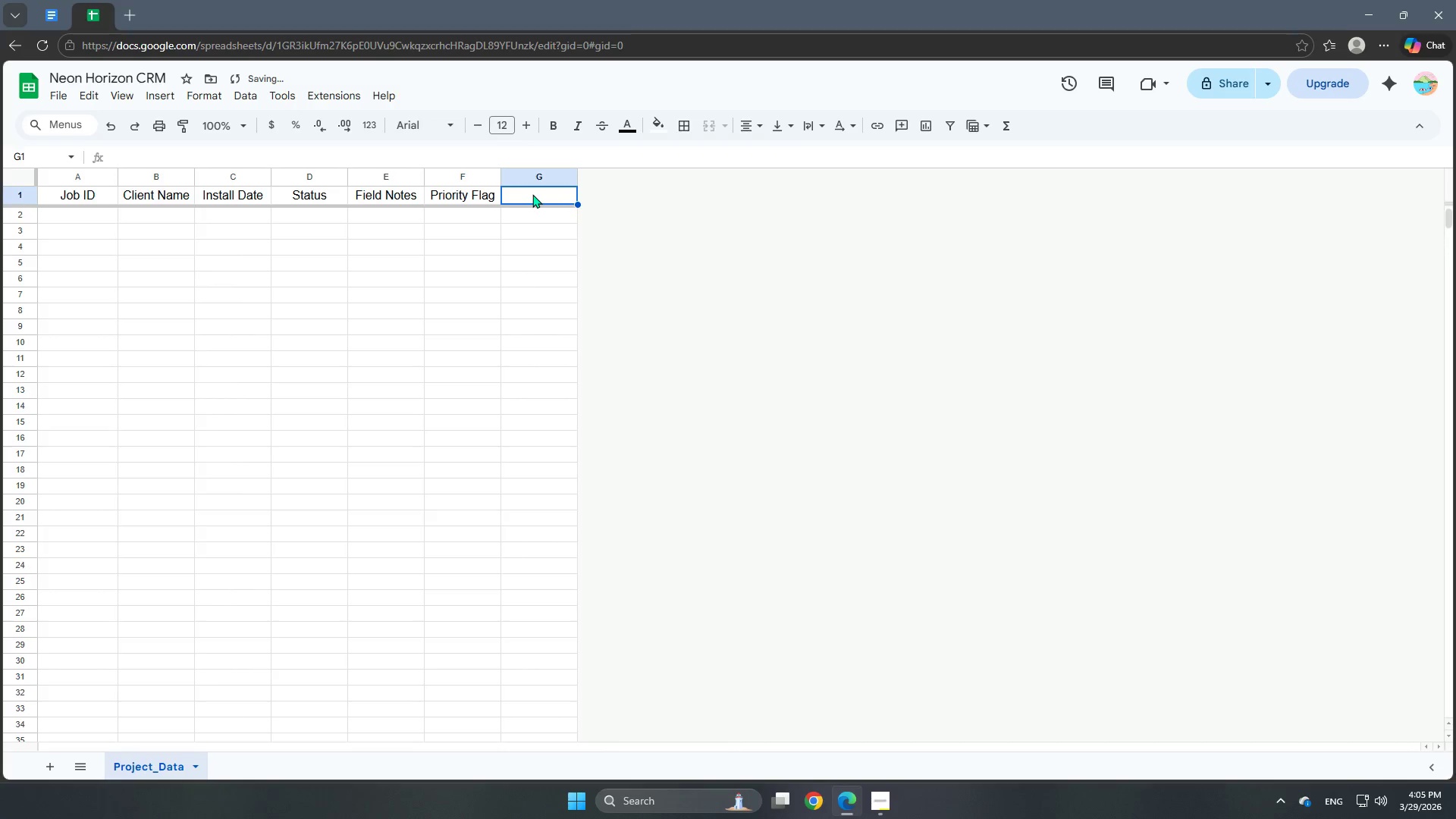 
double_click([532, 194])
 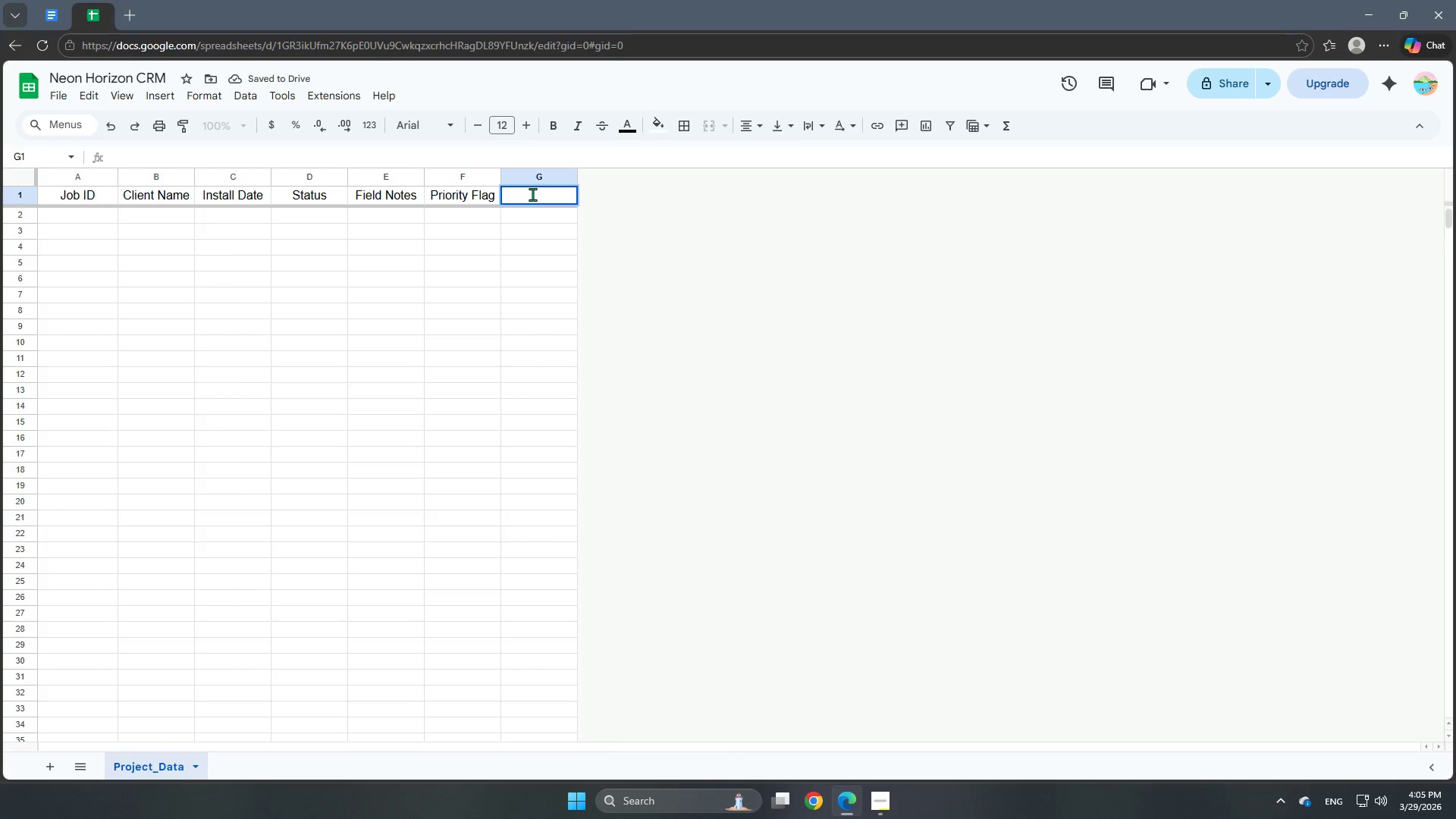 
type(Last Updated)
 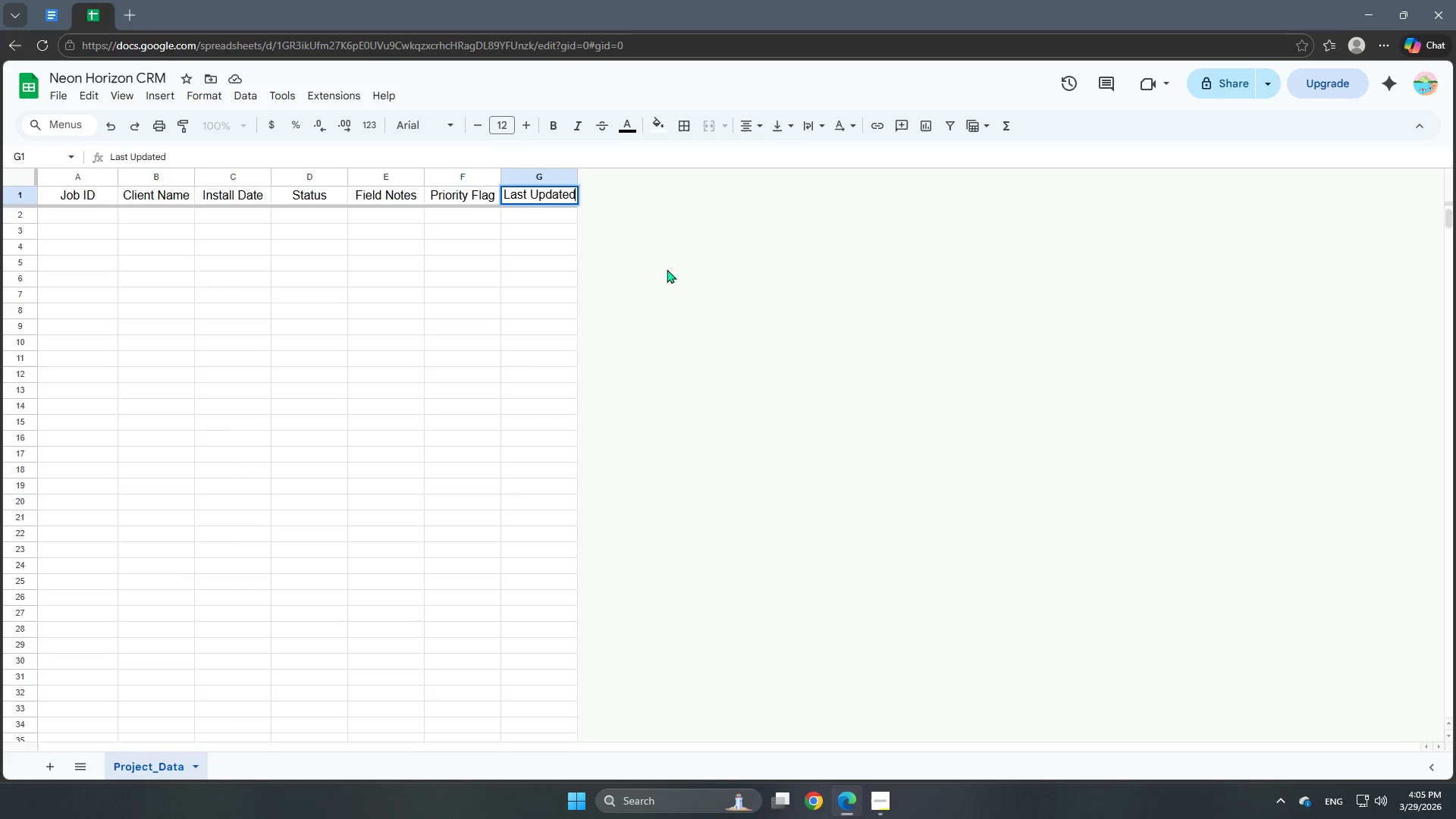 
left_click([667, 269])
 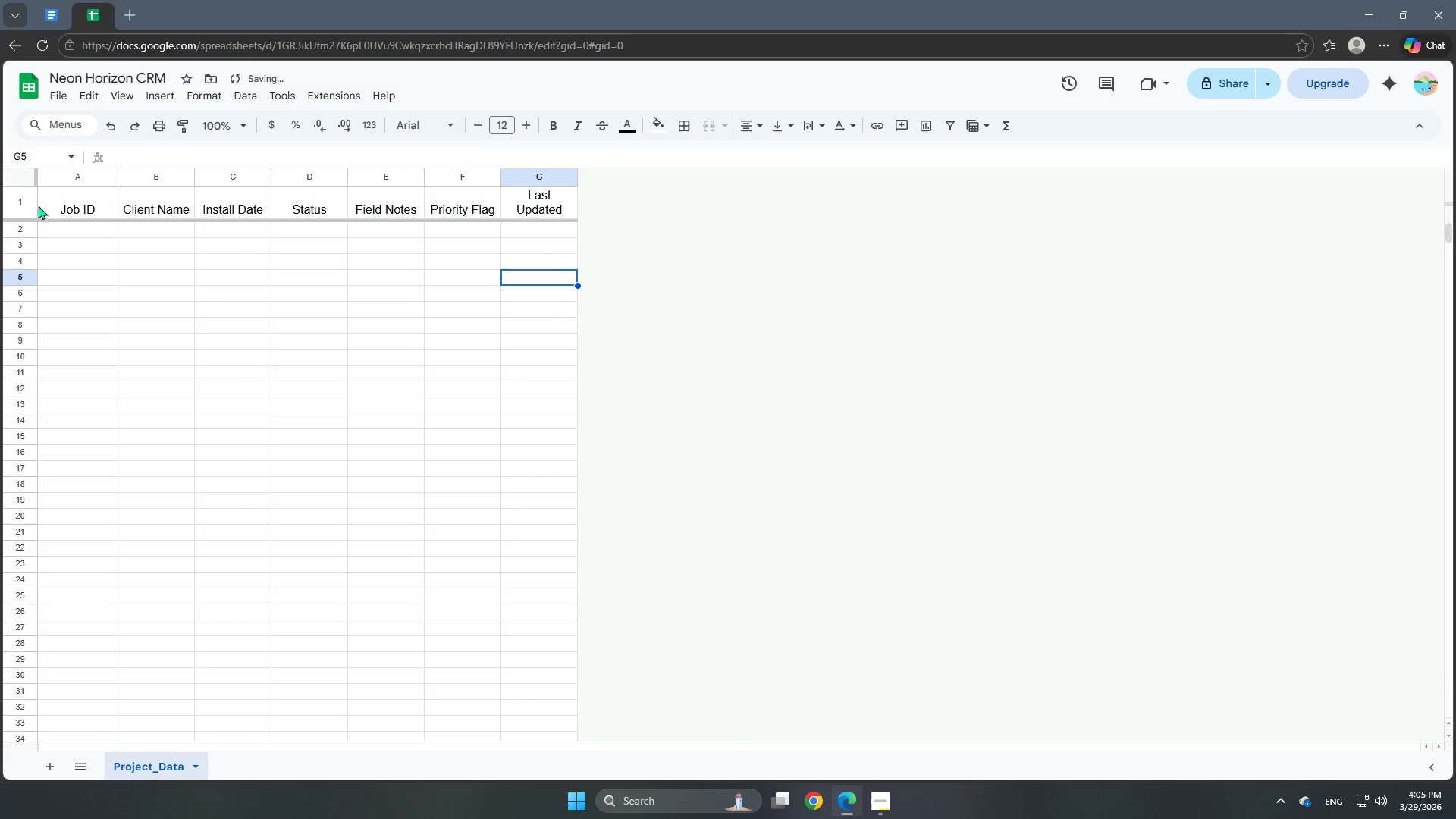 
left_click([6, 204])
 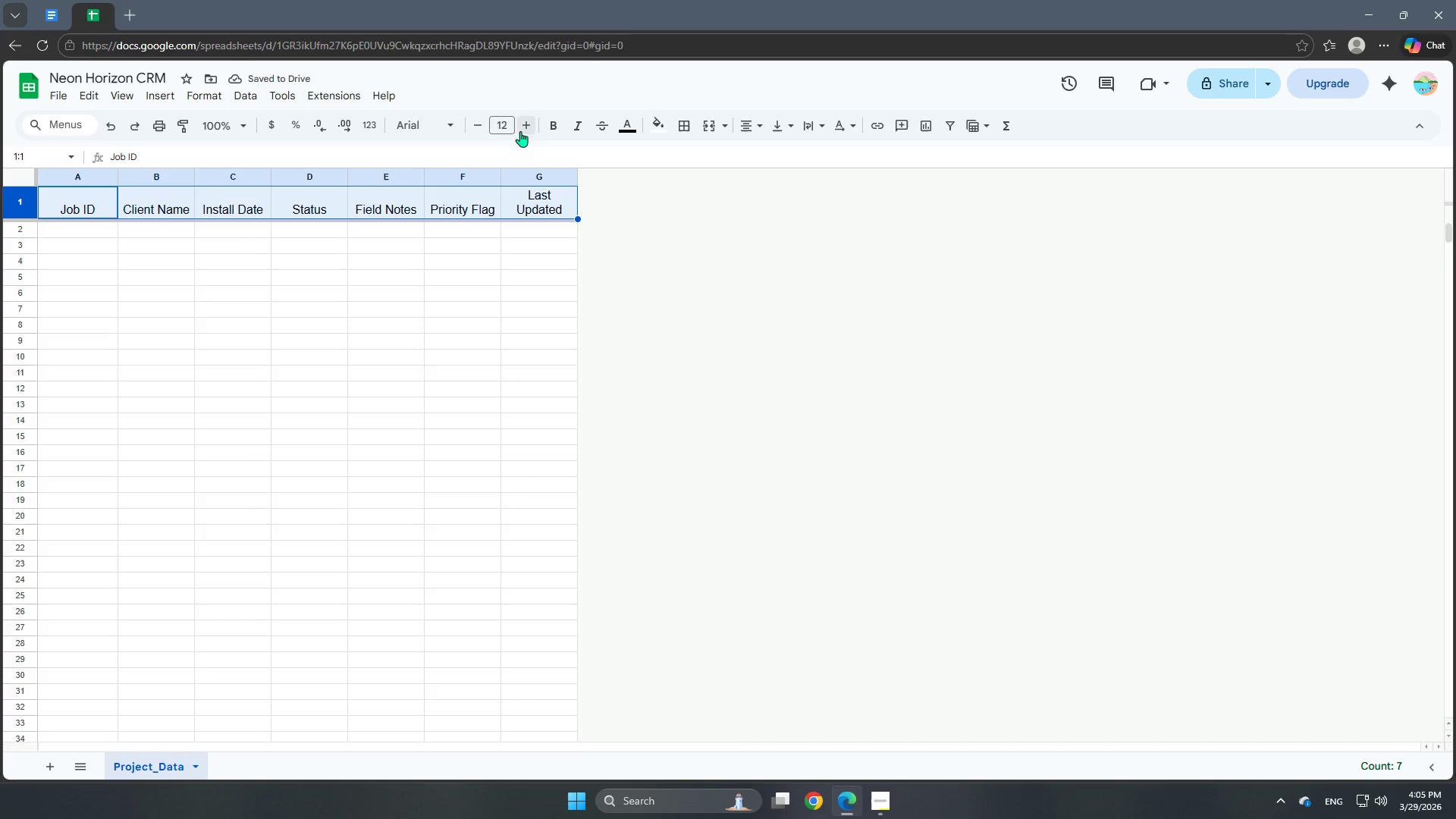 
double_click([524, 127])
 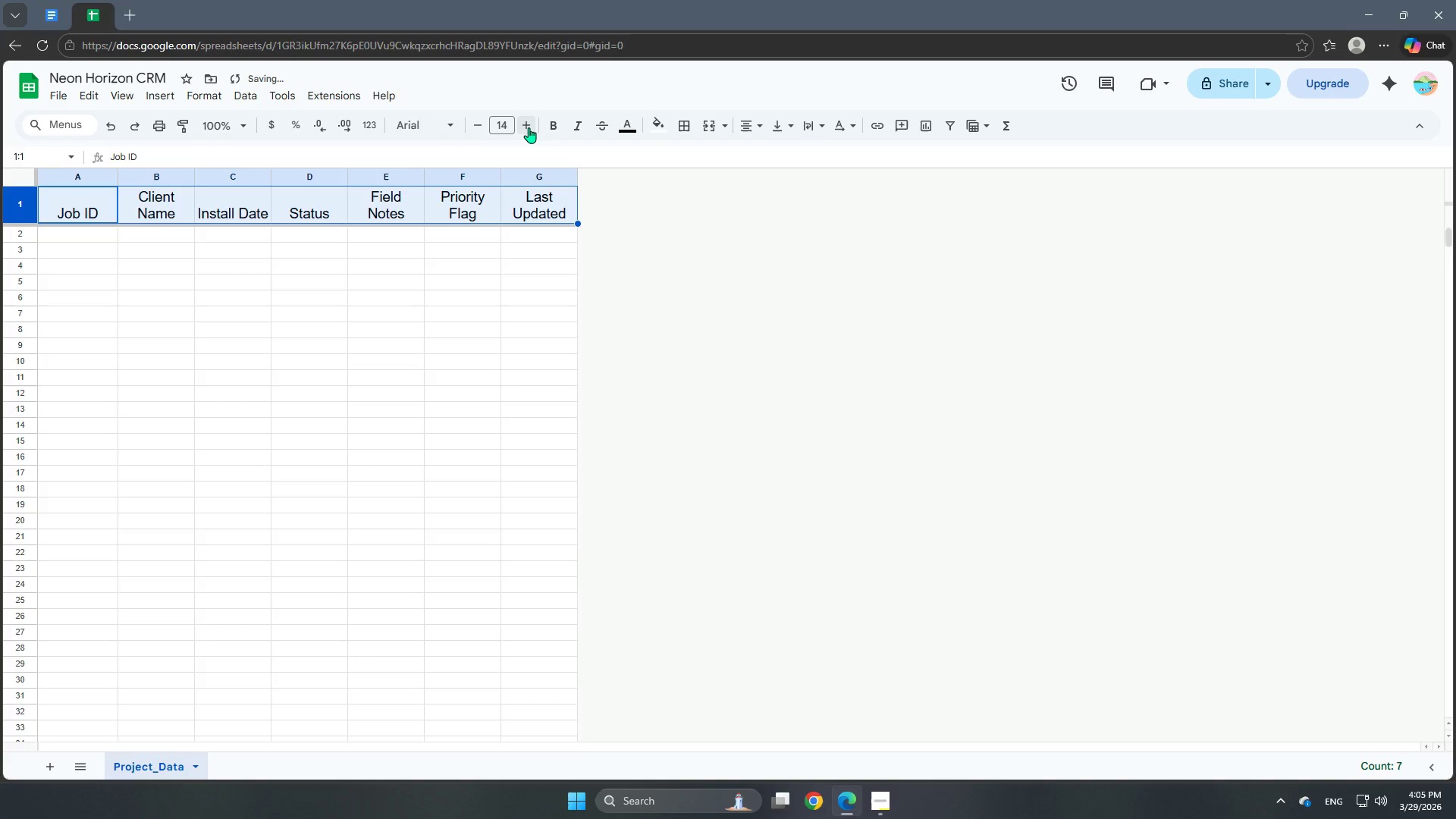 
left_click([529, 127])
 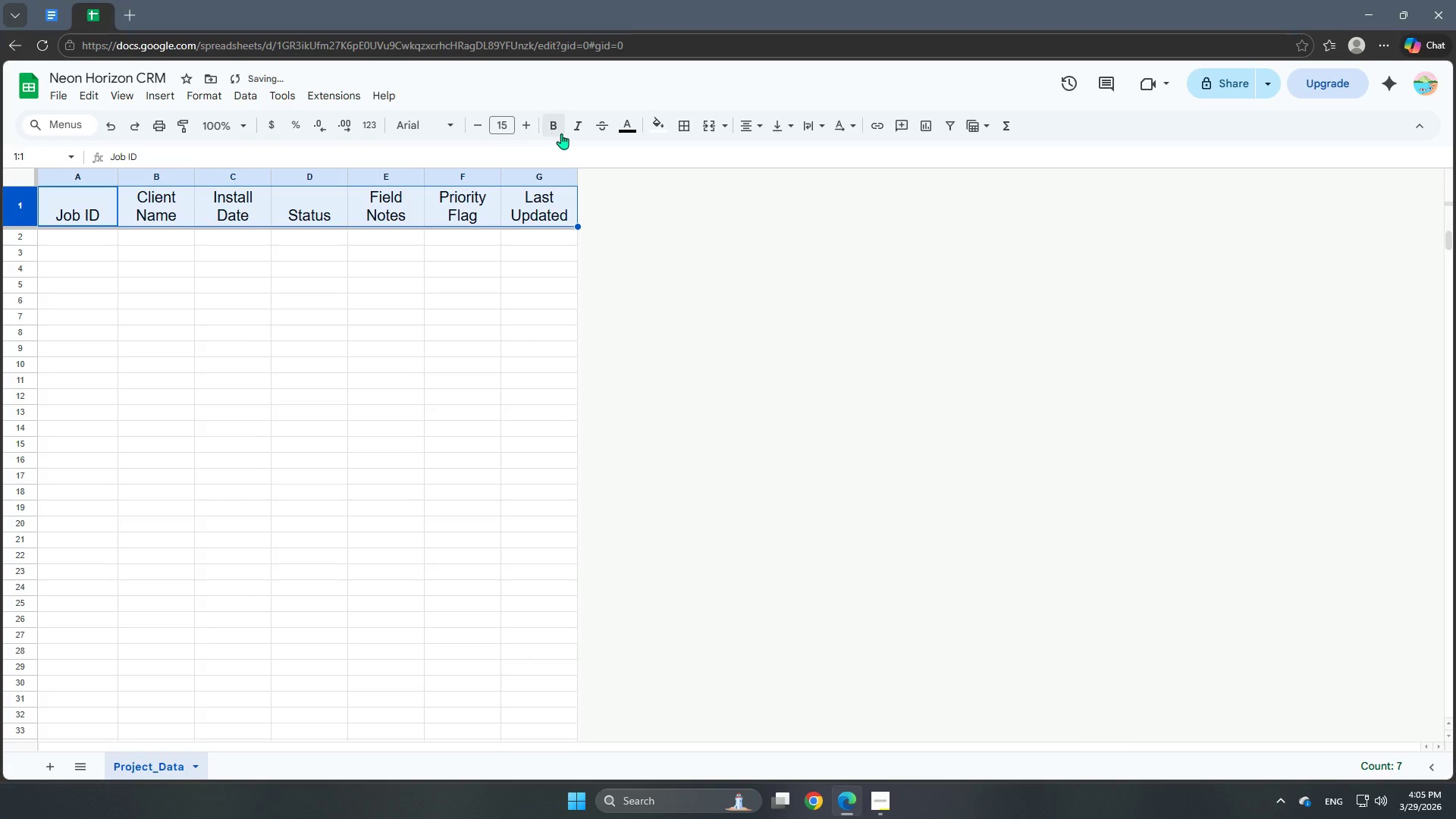 
left_click([562, 130])
 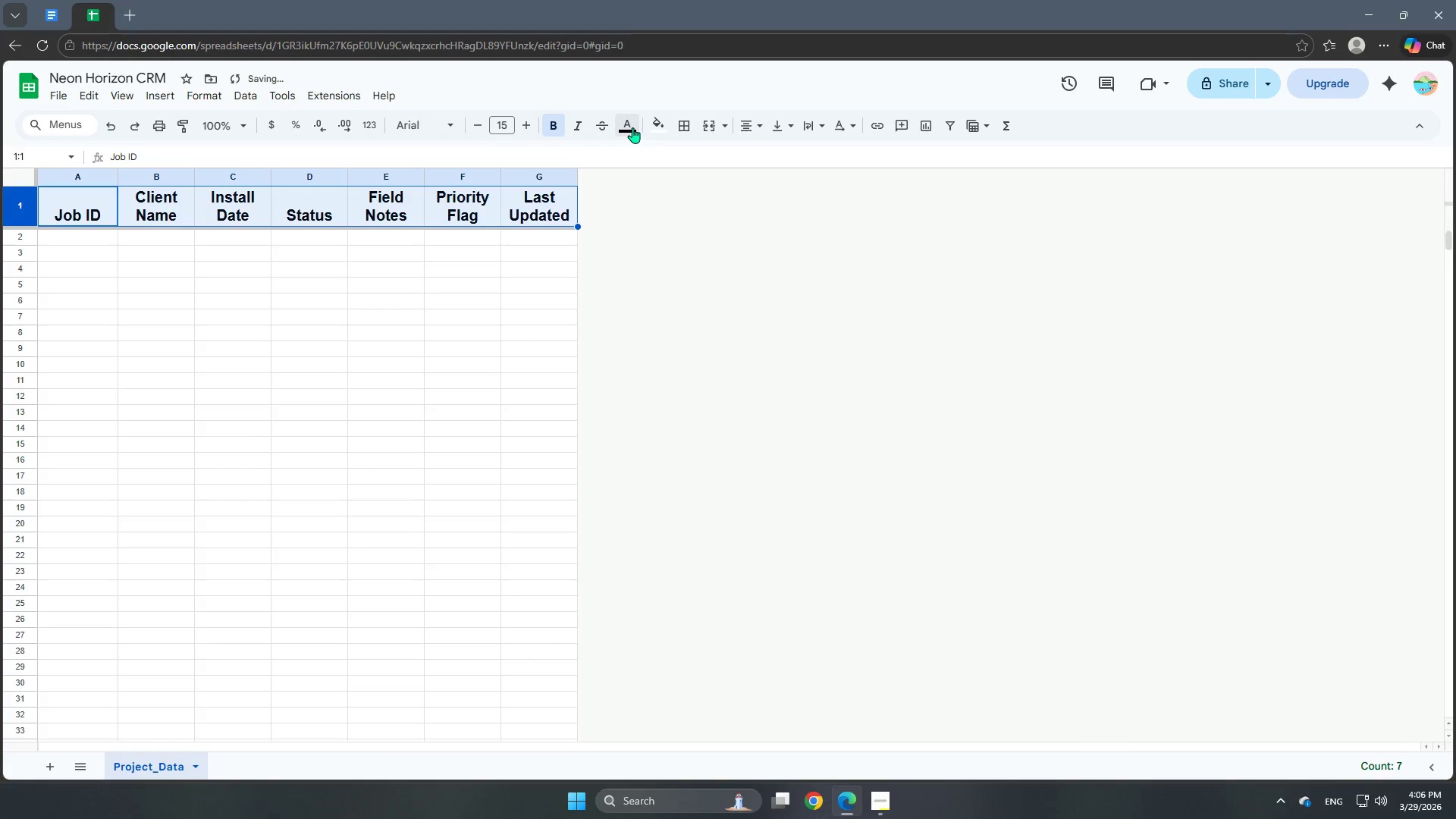 
left_click([632, 127])
 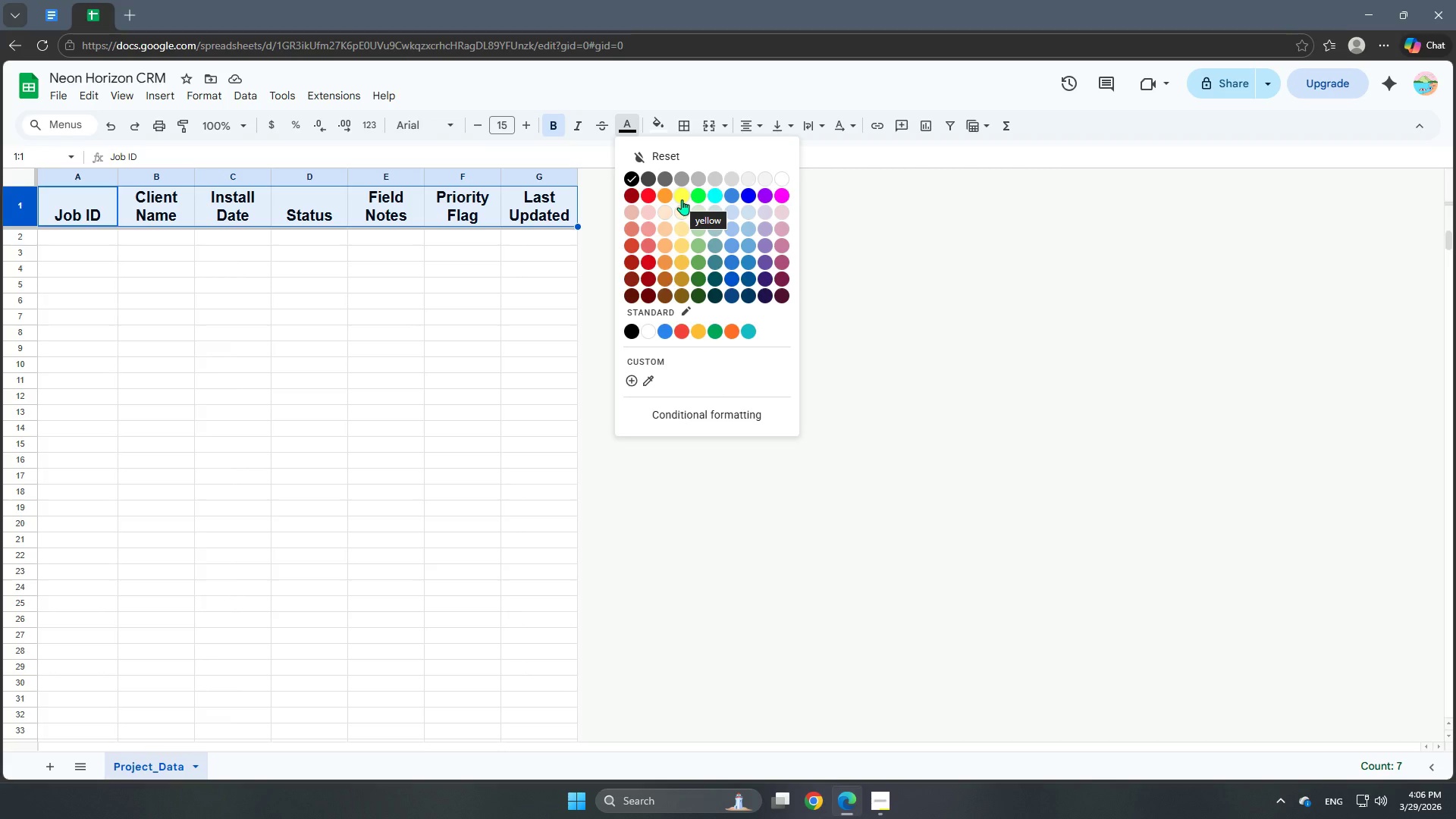 
wait(11.97)
 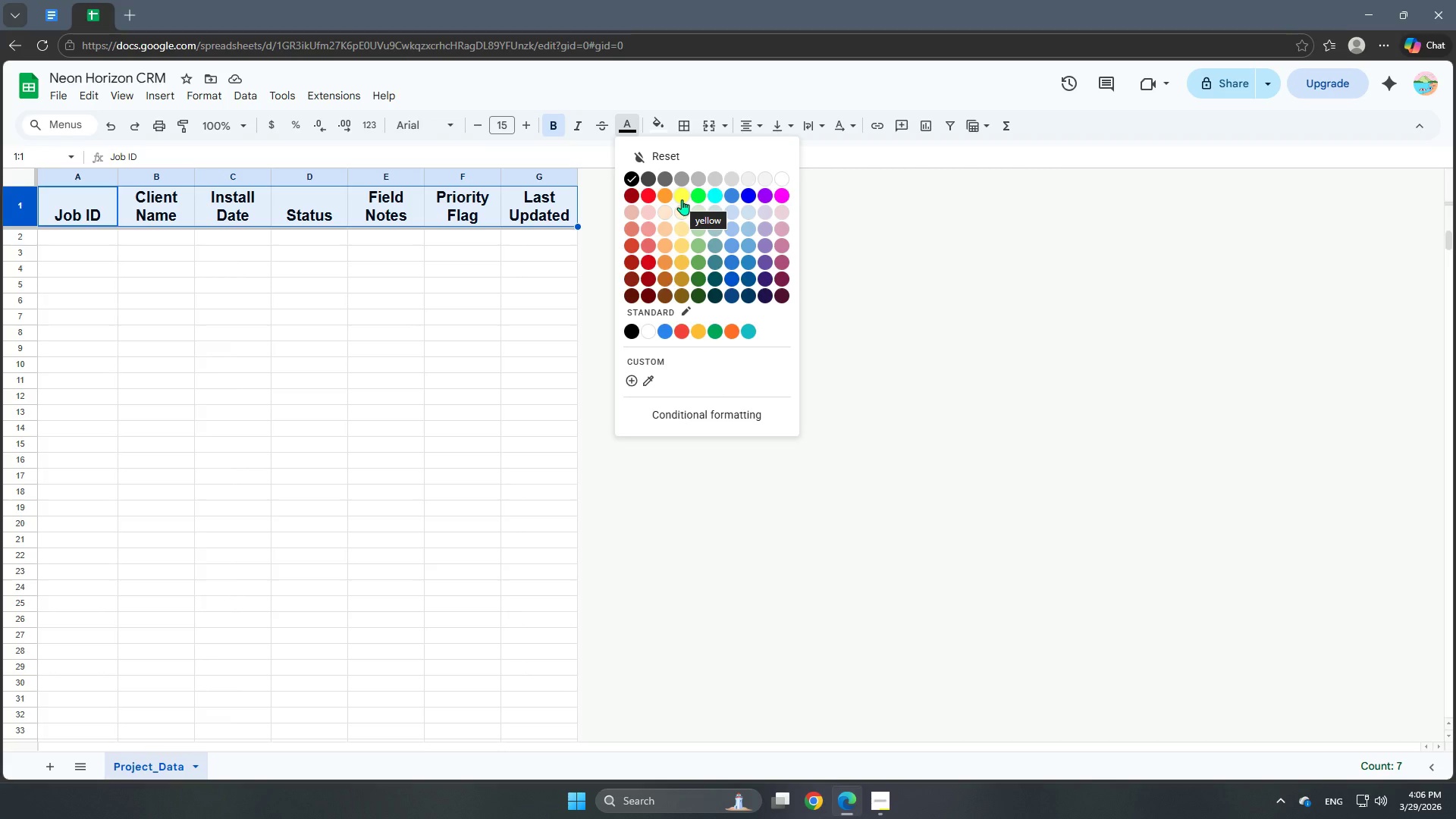 
left_click([667, 200])
 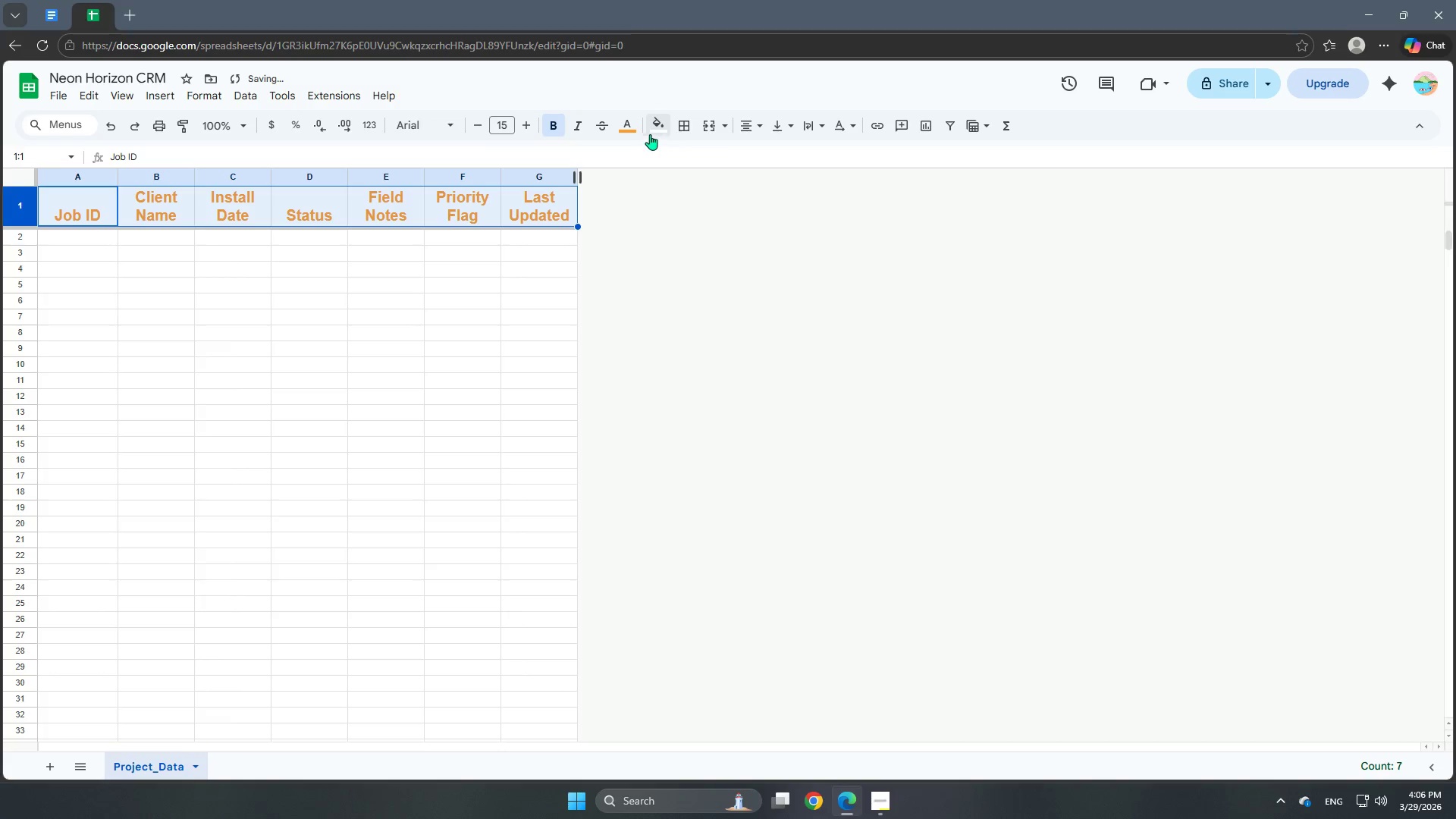 
left_click([654, 132])
 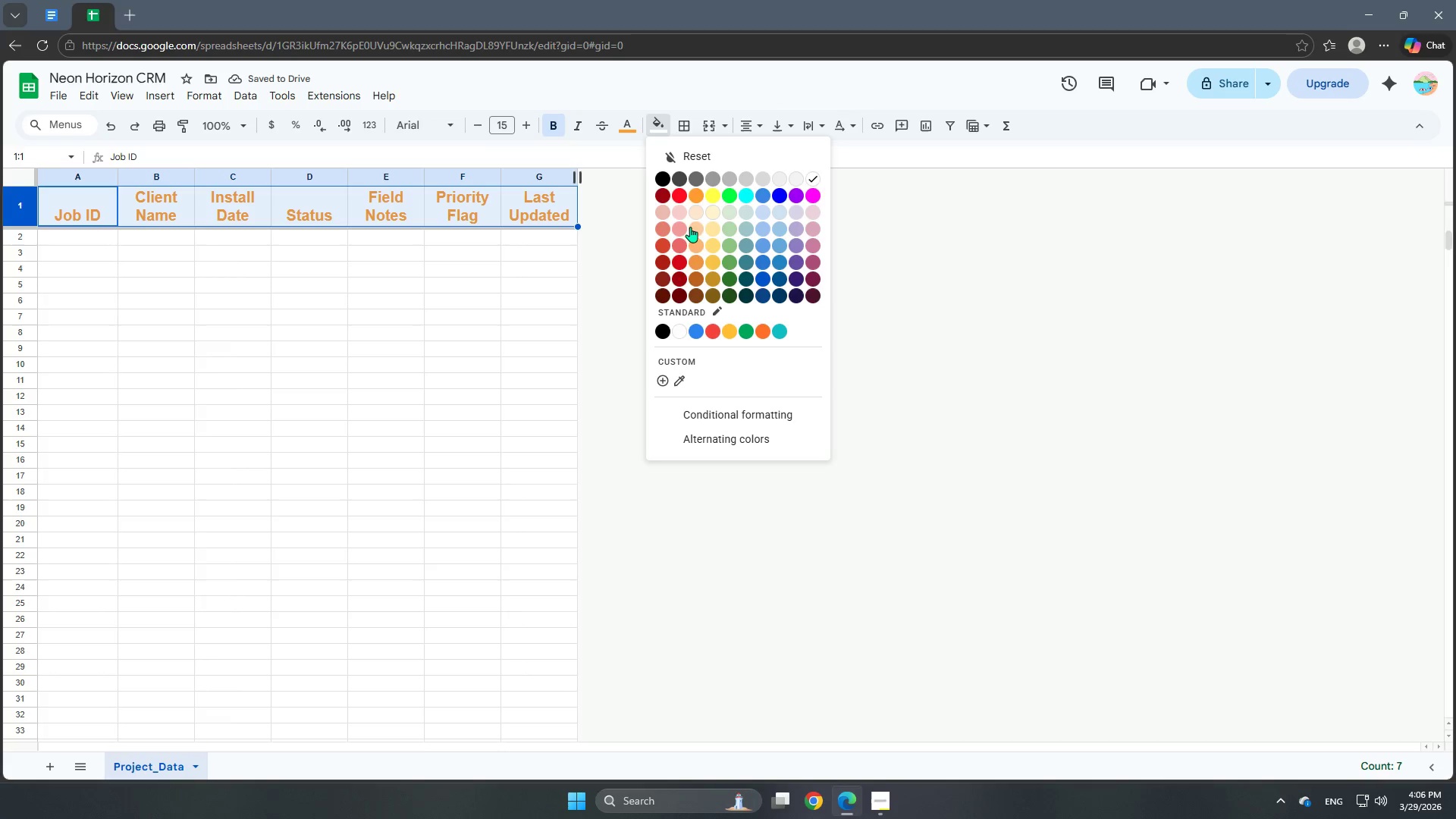 
left_click([693, 229])
 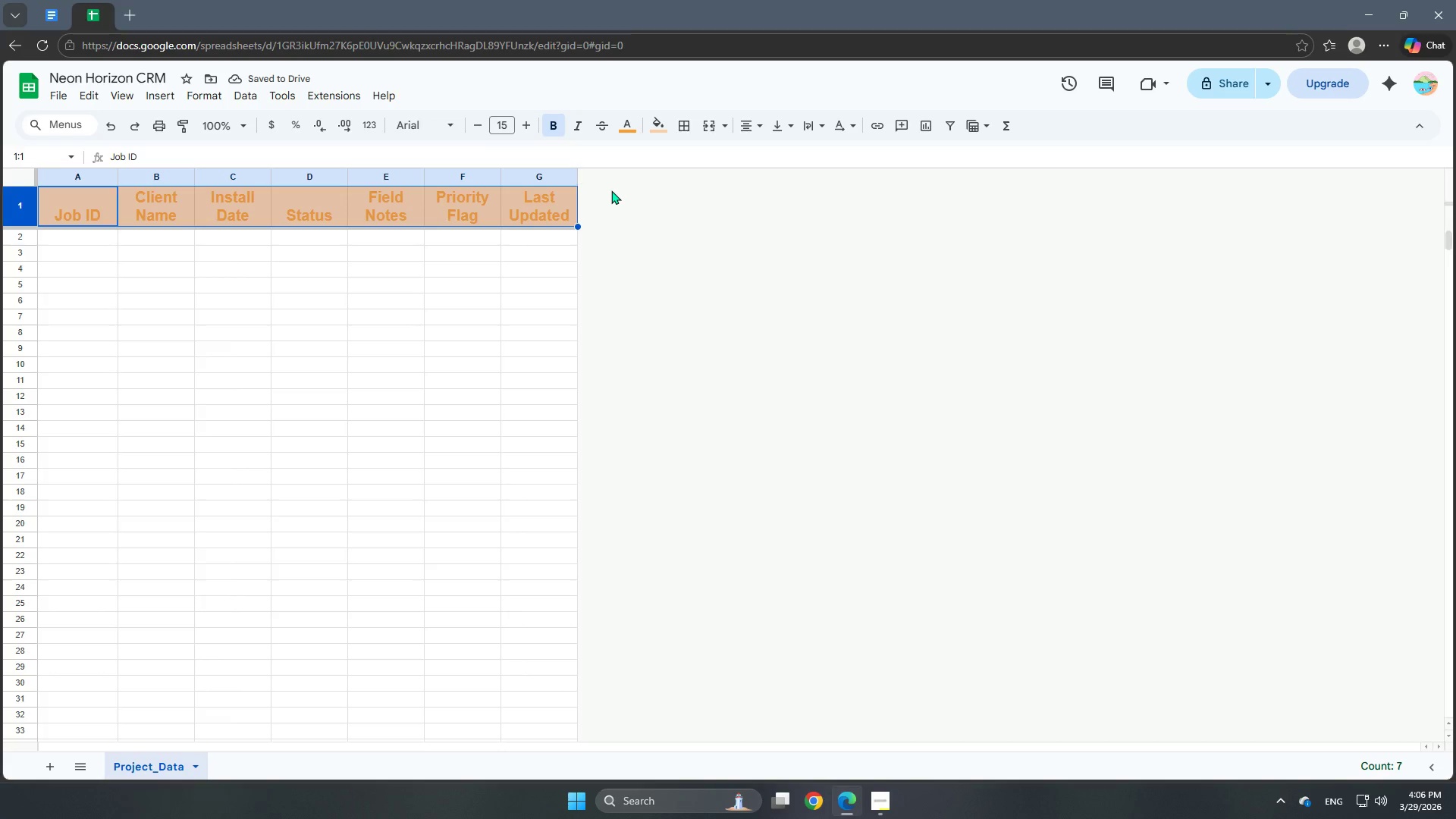 
left_click([657, 129])
 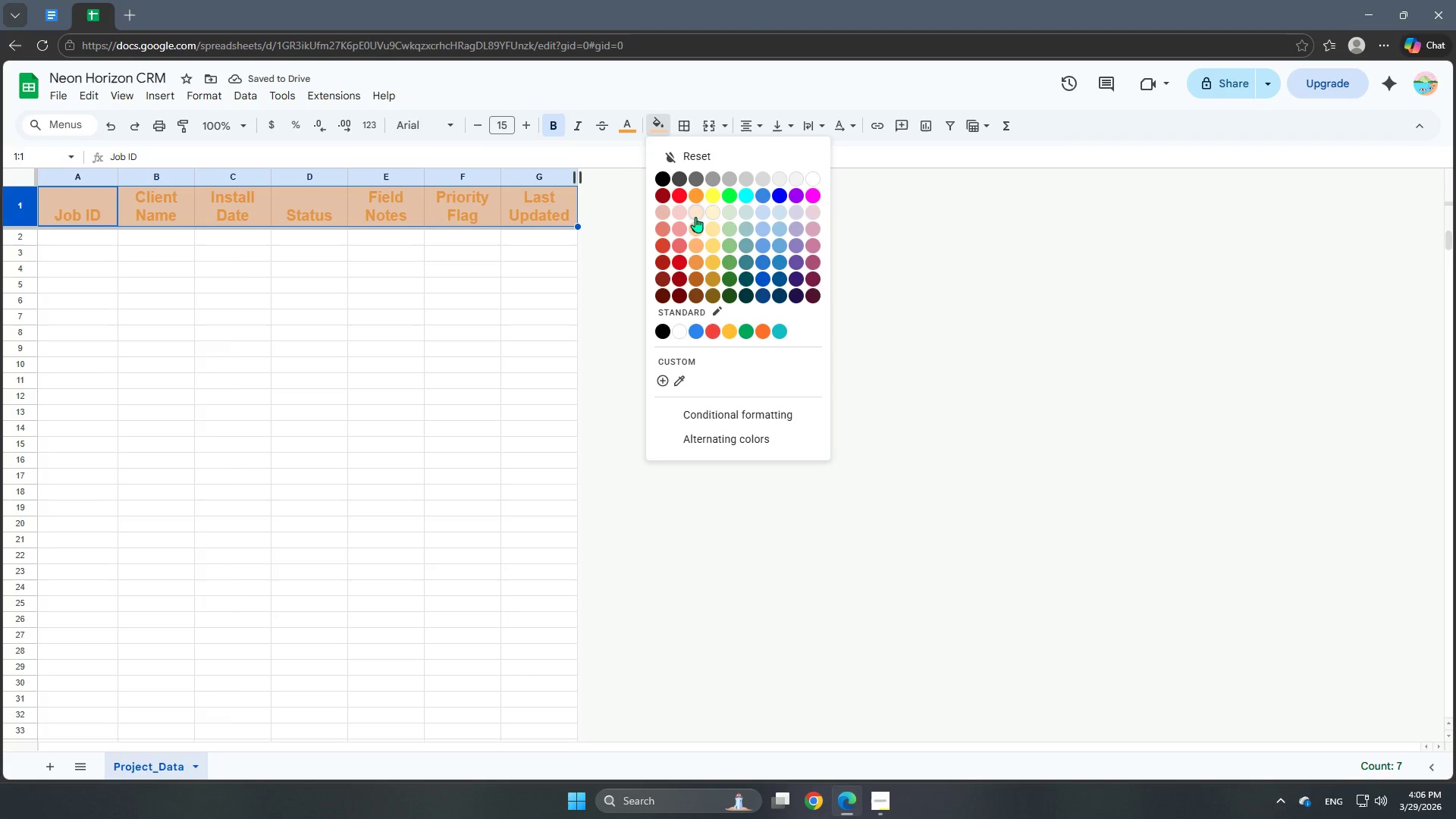 
left_click([695, 217])
 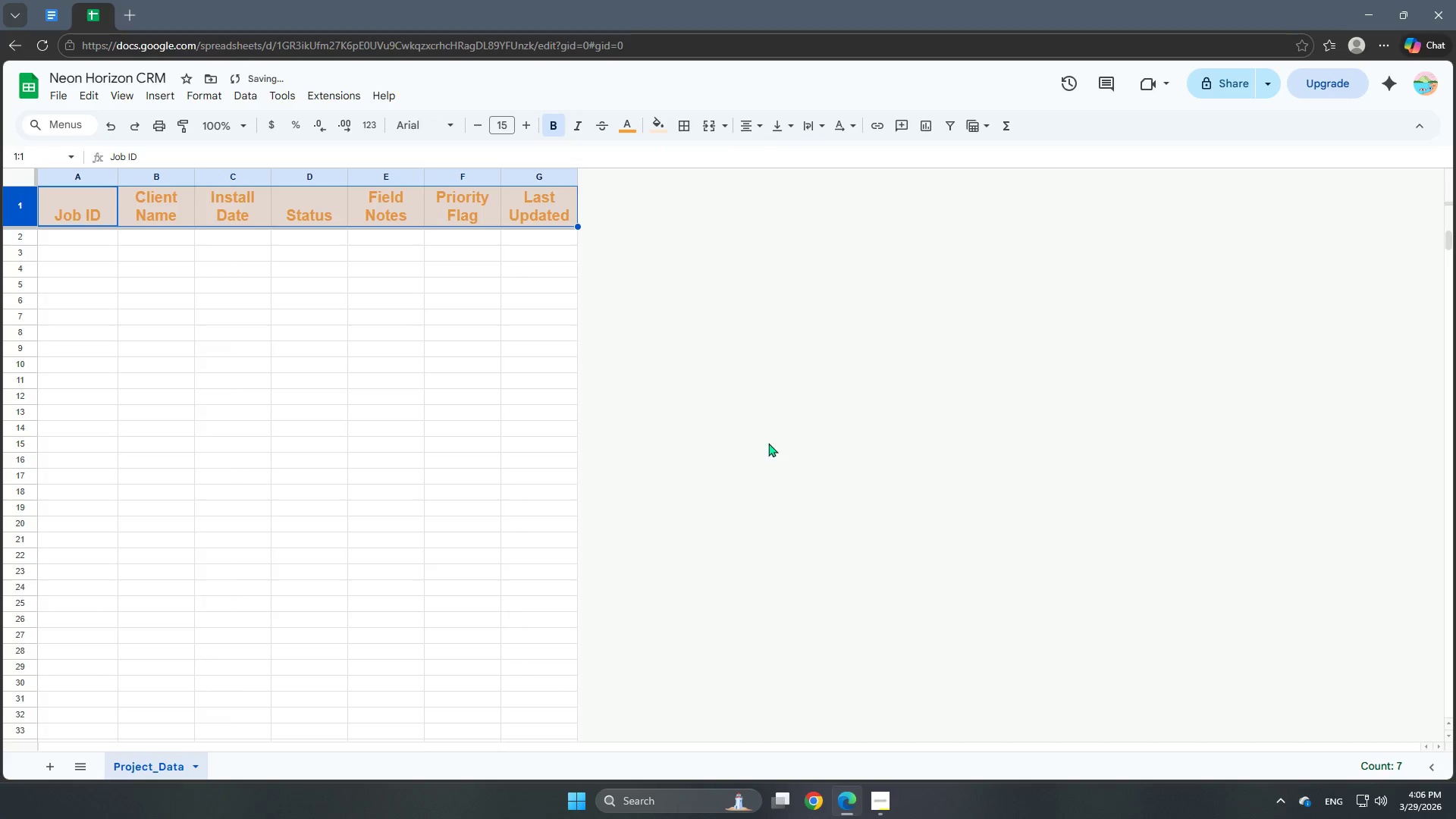 
left_click([775, 454])
 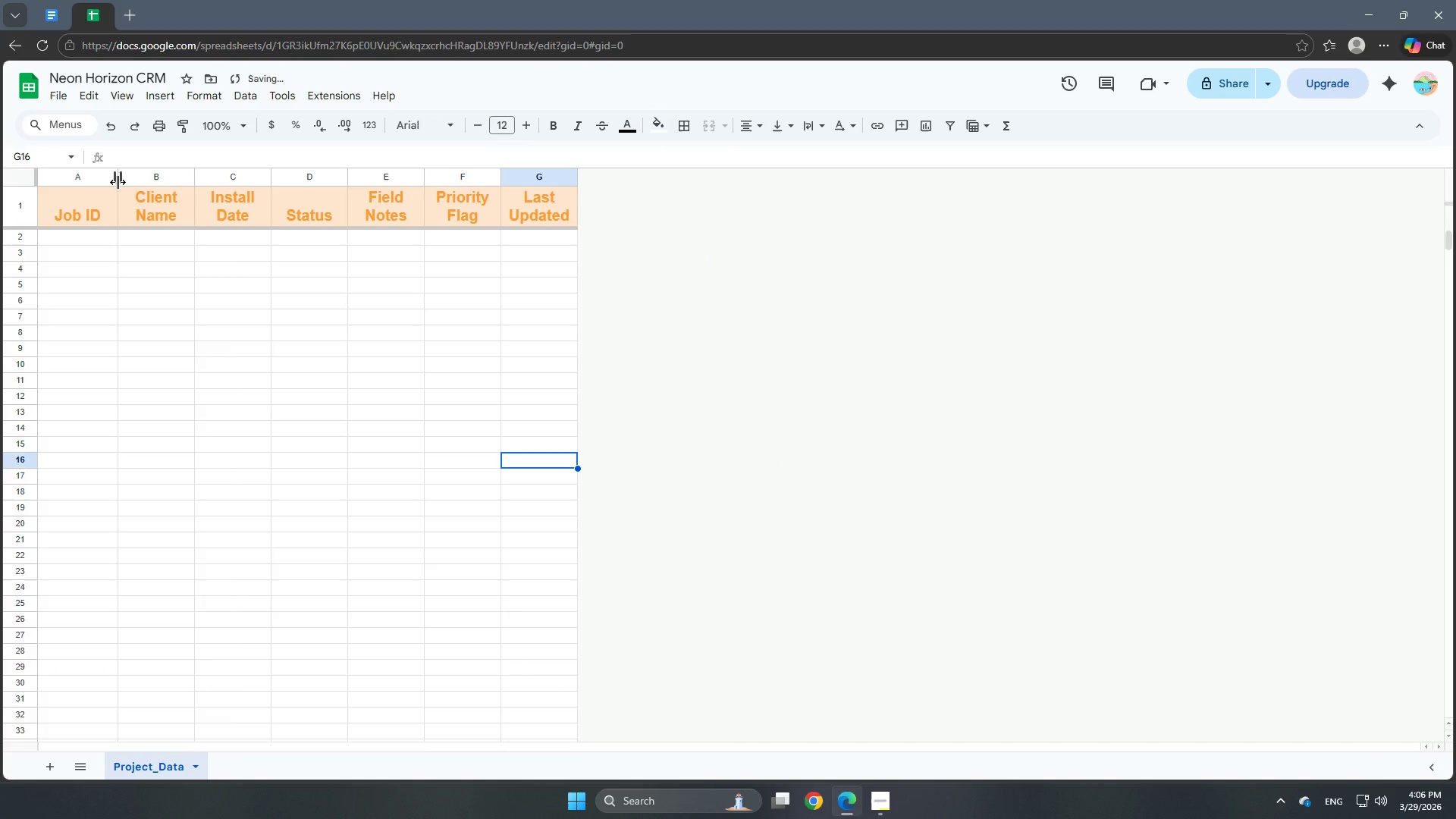 
left_click_drag(start_coordinate=[118, 182], to_coordinate=[151, 182])
 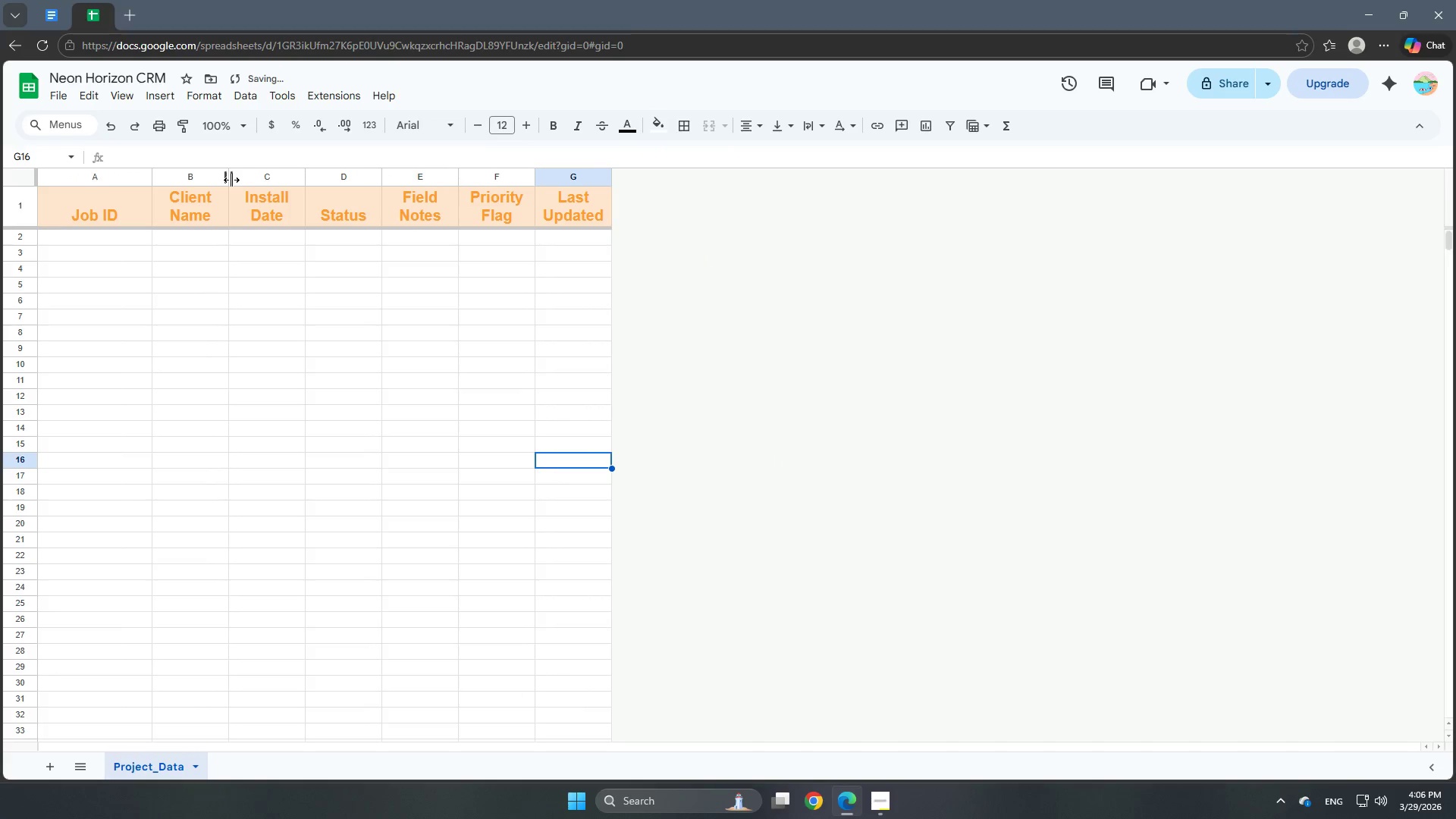 
left_click_drag(start_coordinate=[231, 180], to_coordinate=[304, 177])
 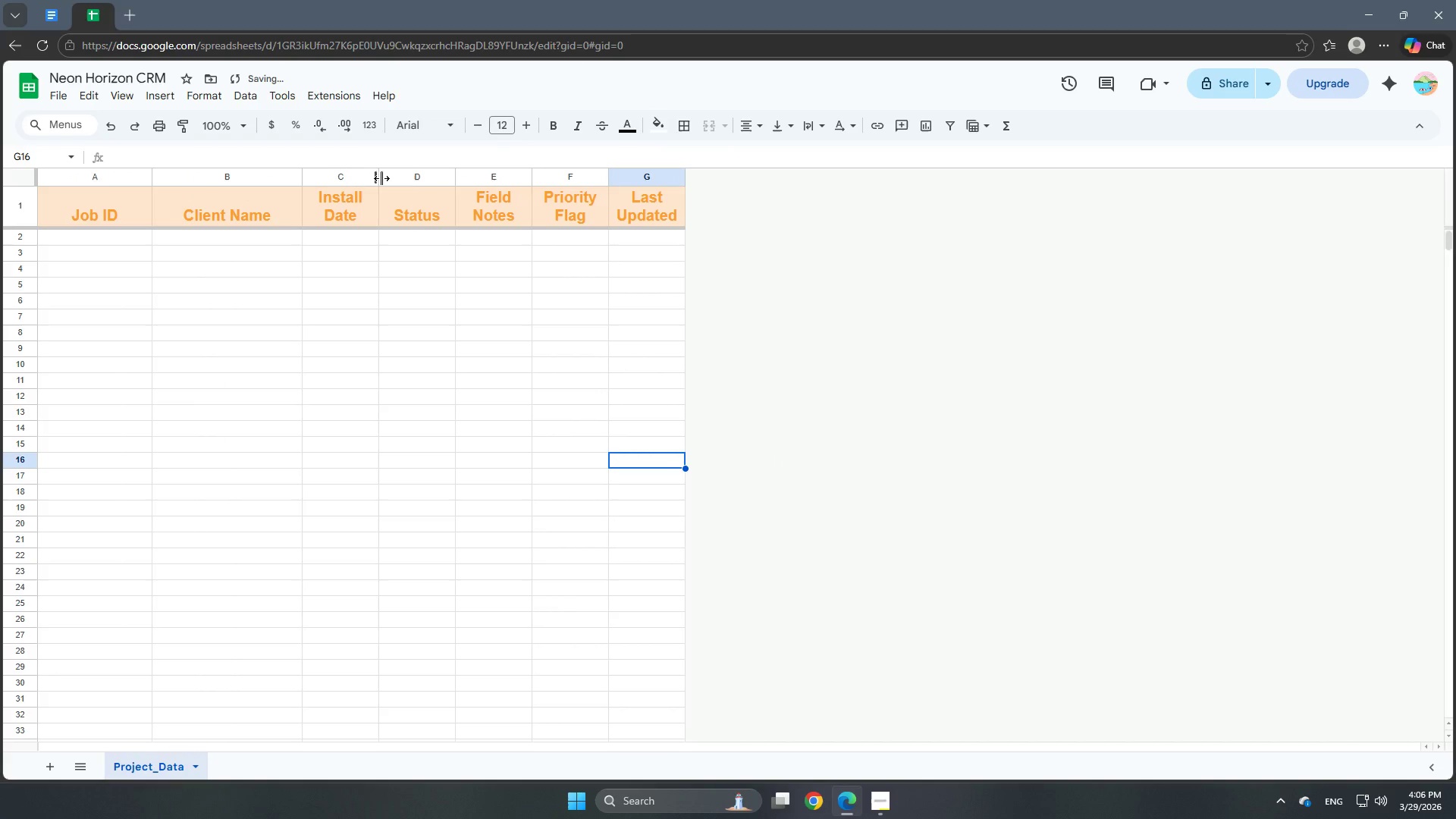 
left_click_drag(start_coordinate=[381, 178], to_coordinate=[408, 173])
 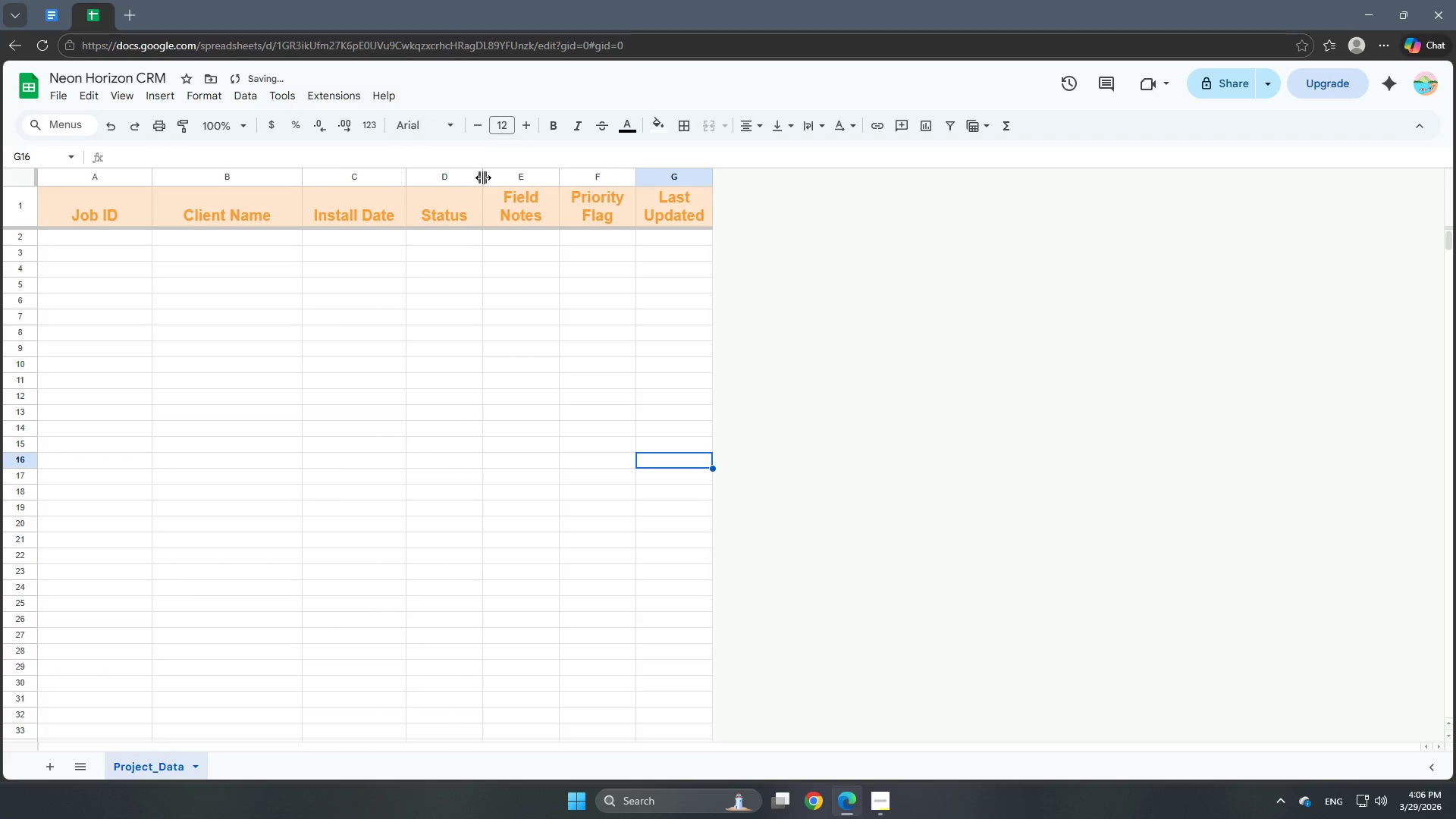 
left_click_drag(start_coordinate=[483, 177], to_coordinate=[524, 167])
 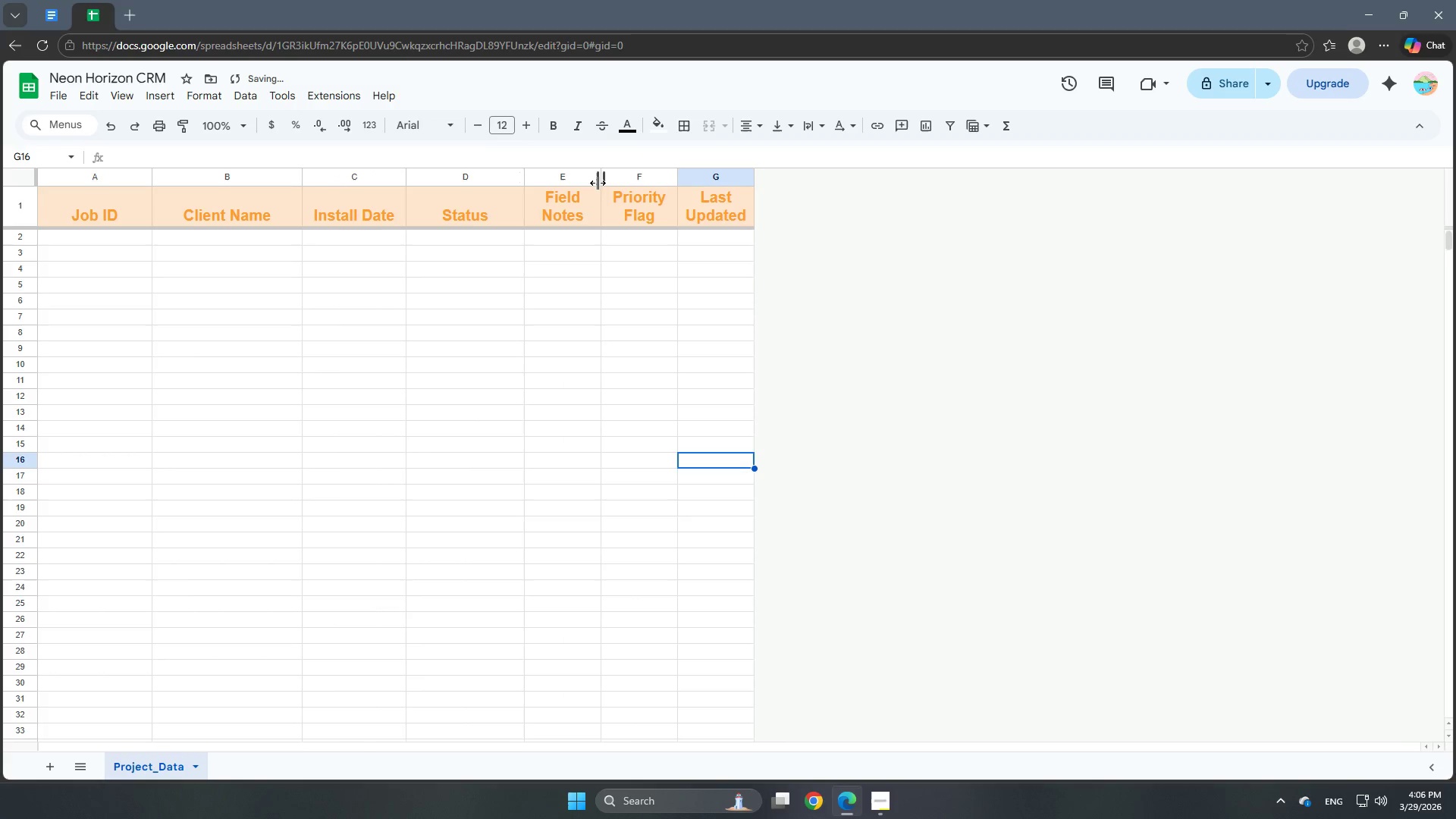 
left_click_drag(start_coordinate=[598, 183], to_coordinate=[840, 200])
 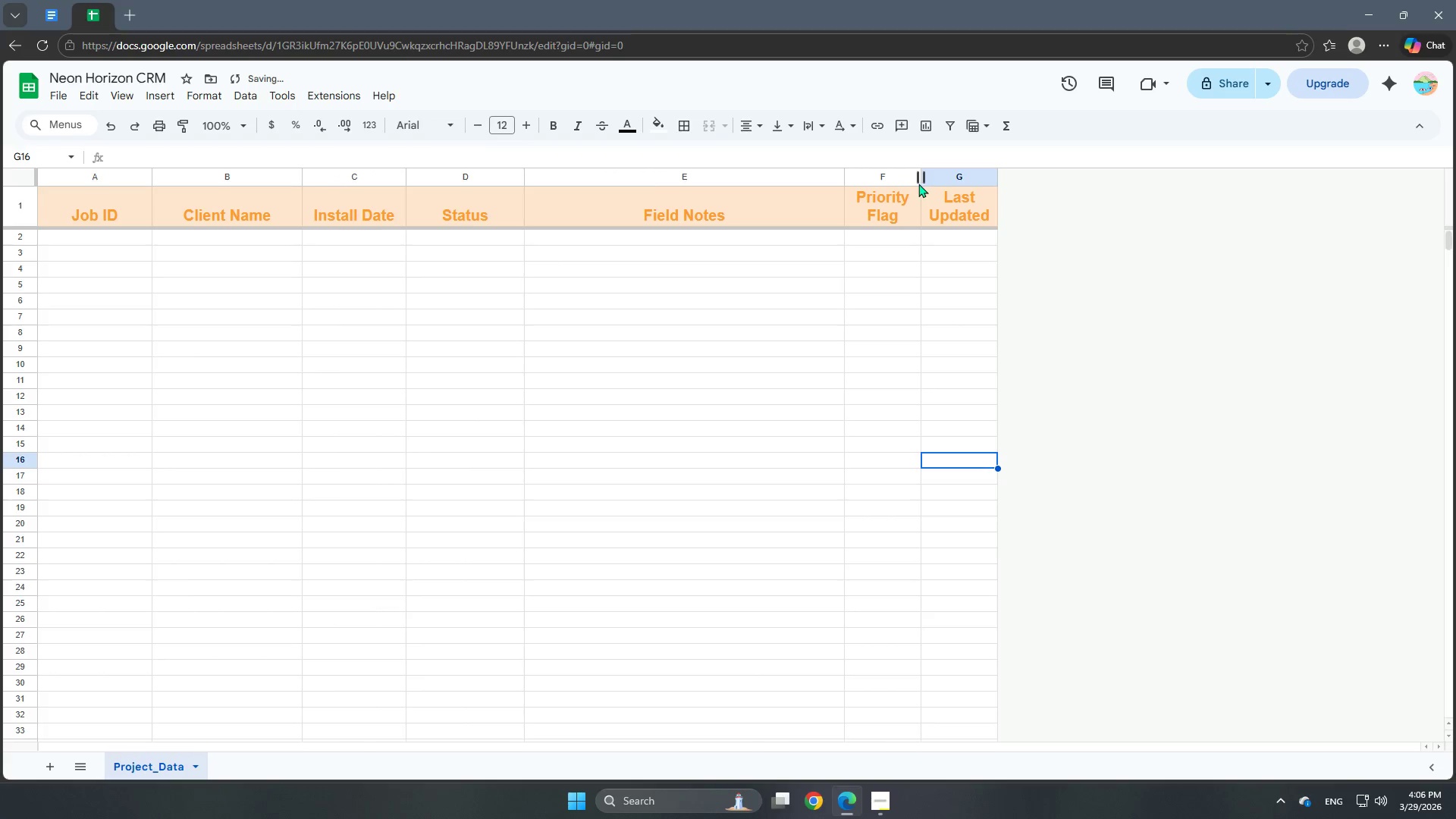 
left_click_drag(start_coordinate=[919, 179], to_coordinate=[961, 177])
 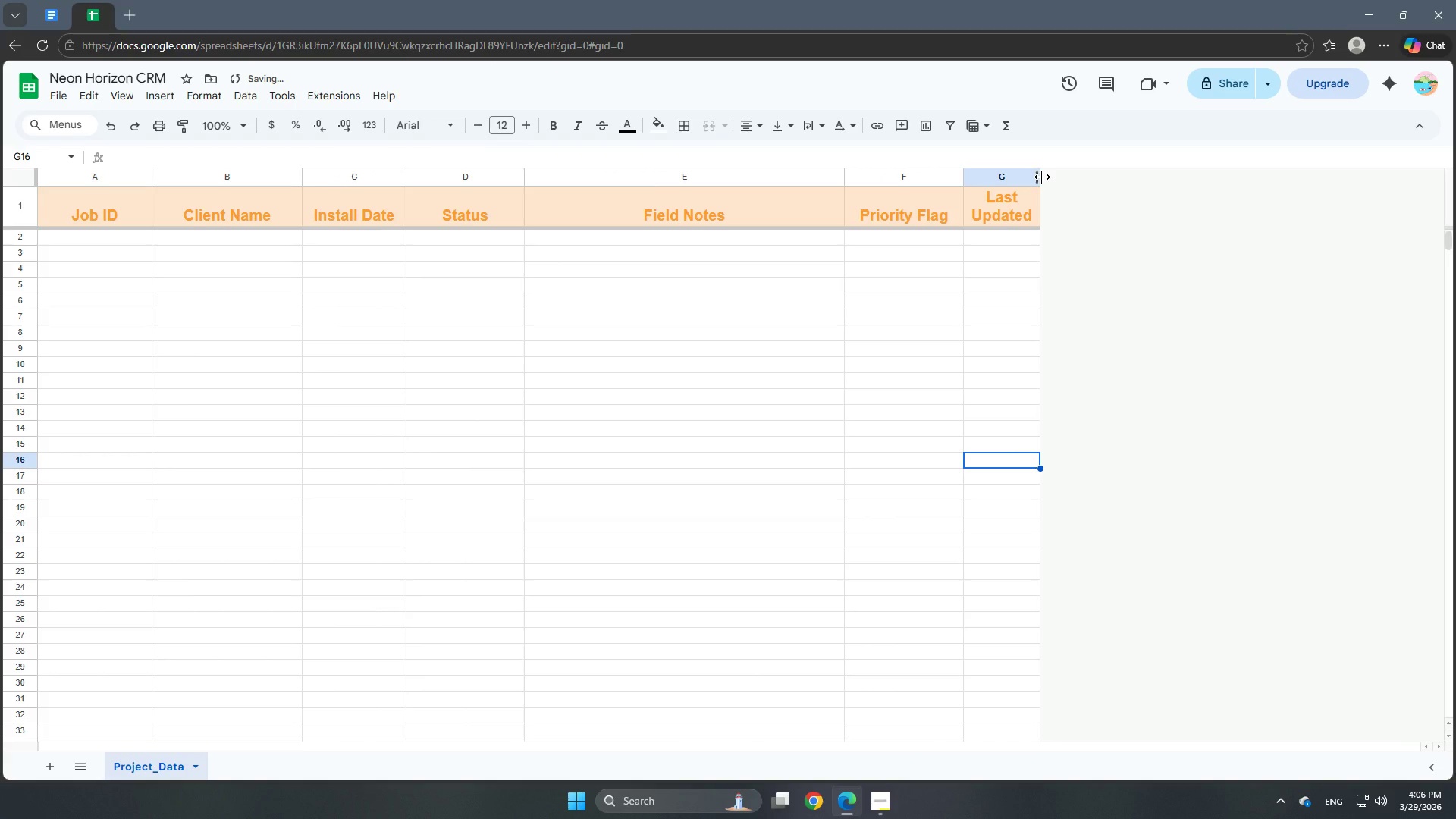 
left_click_drag(start_coordinate=[1042, 177], to_coordinate=[1160, 179])
 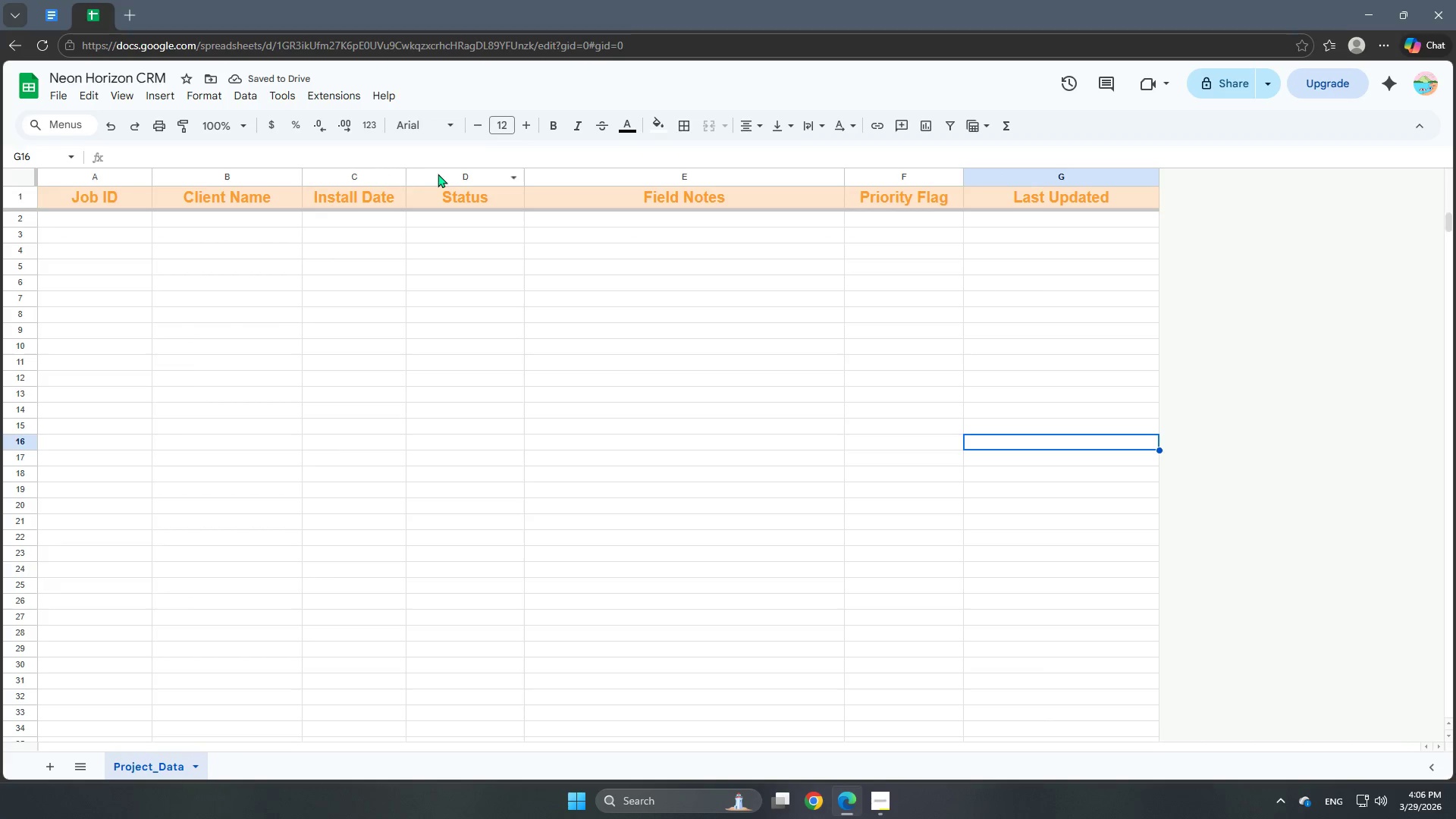 
wait(6.72)
 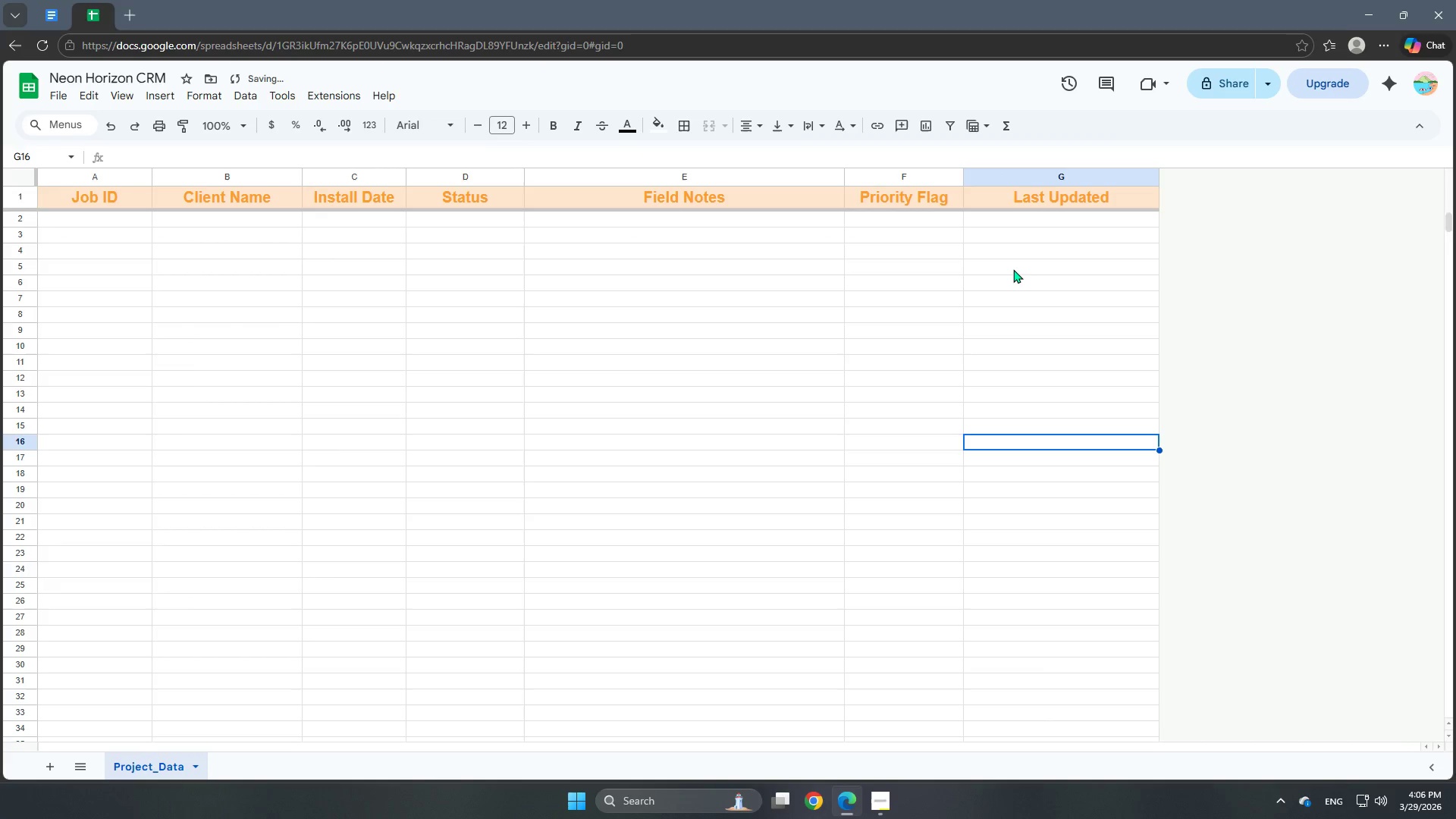 
left_click_drag(start_coordinate=[404, 177], to_coordinate=[437, 178])
 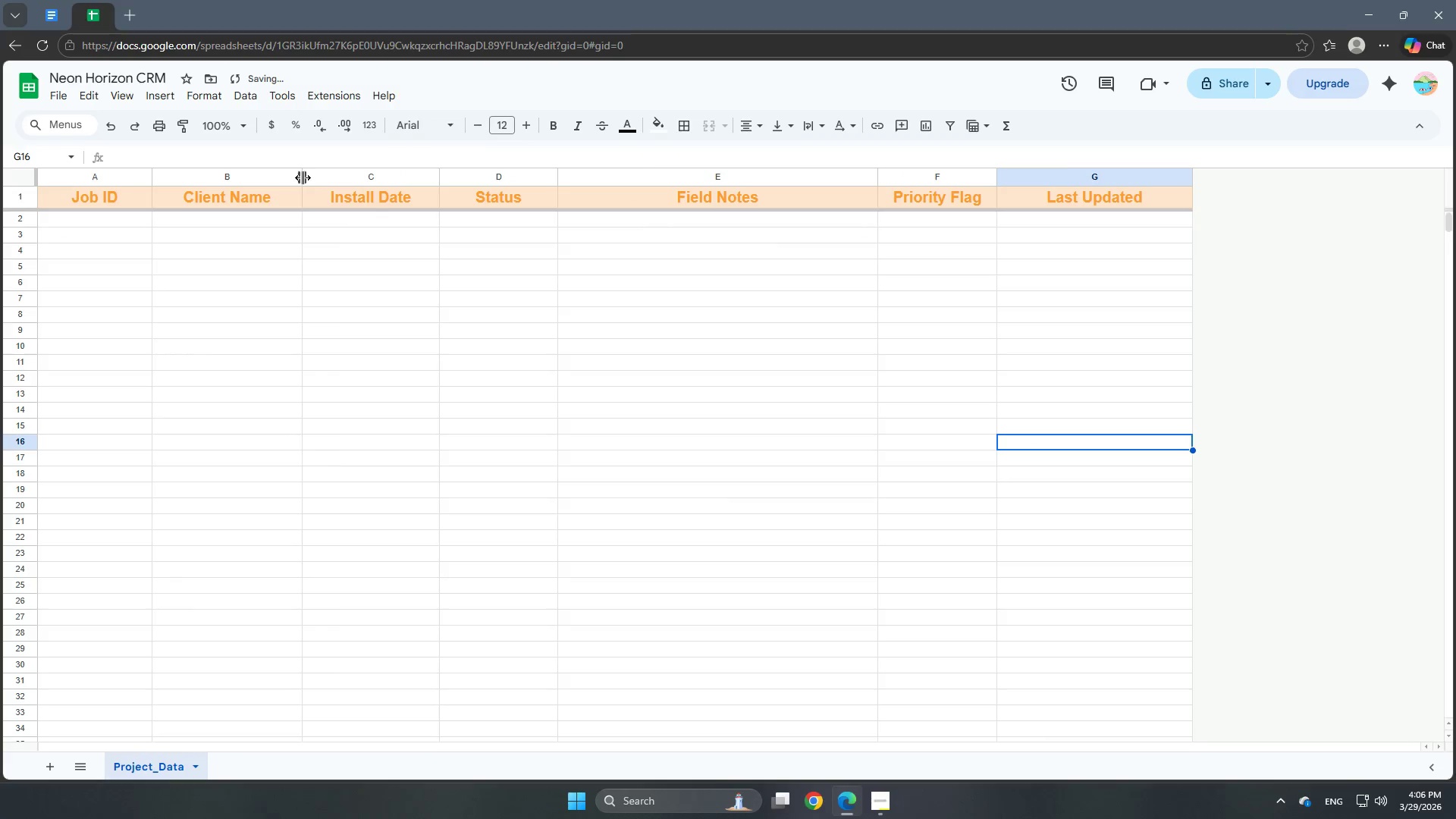 
left_click_drag(start_coordinate=[303, 177], to_coordinate=[318, 178])
 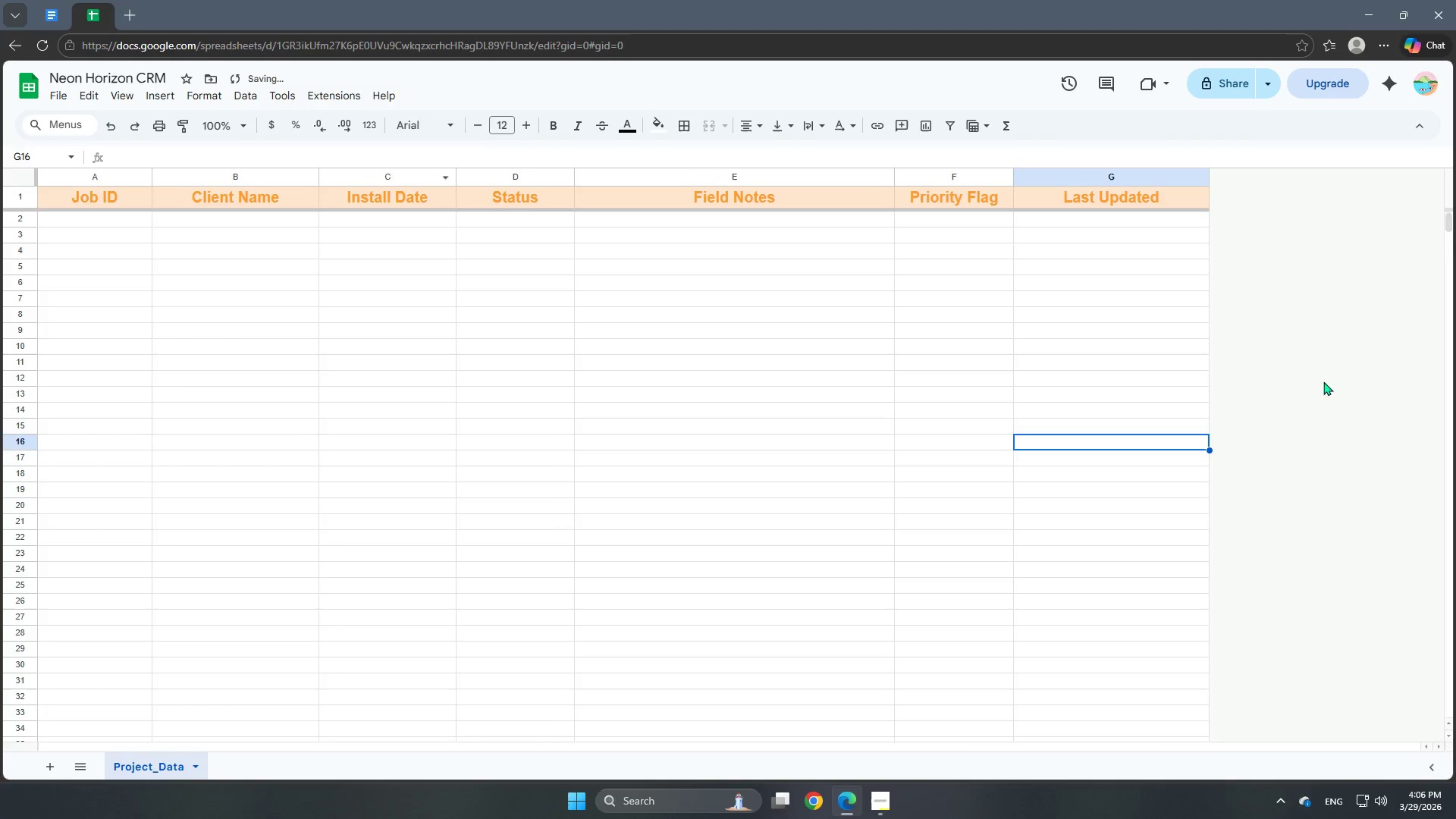 
left_click([1348, 391])
 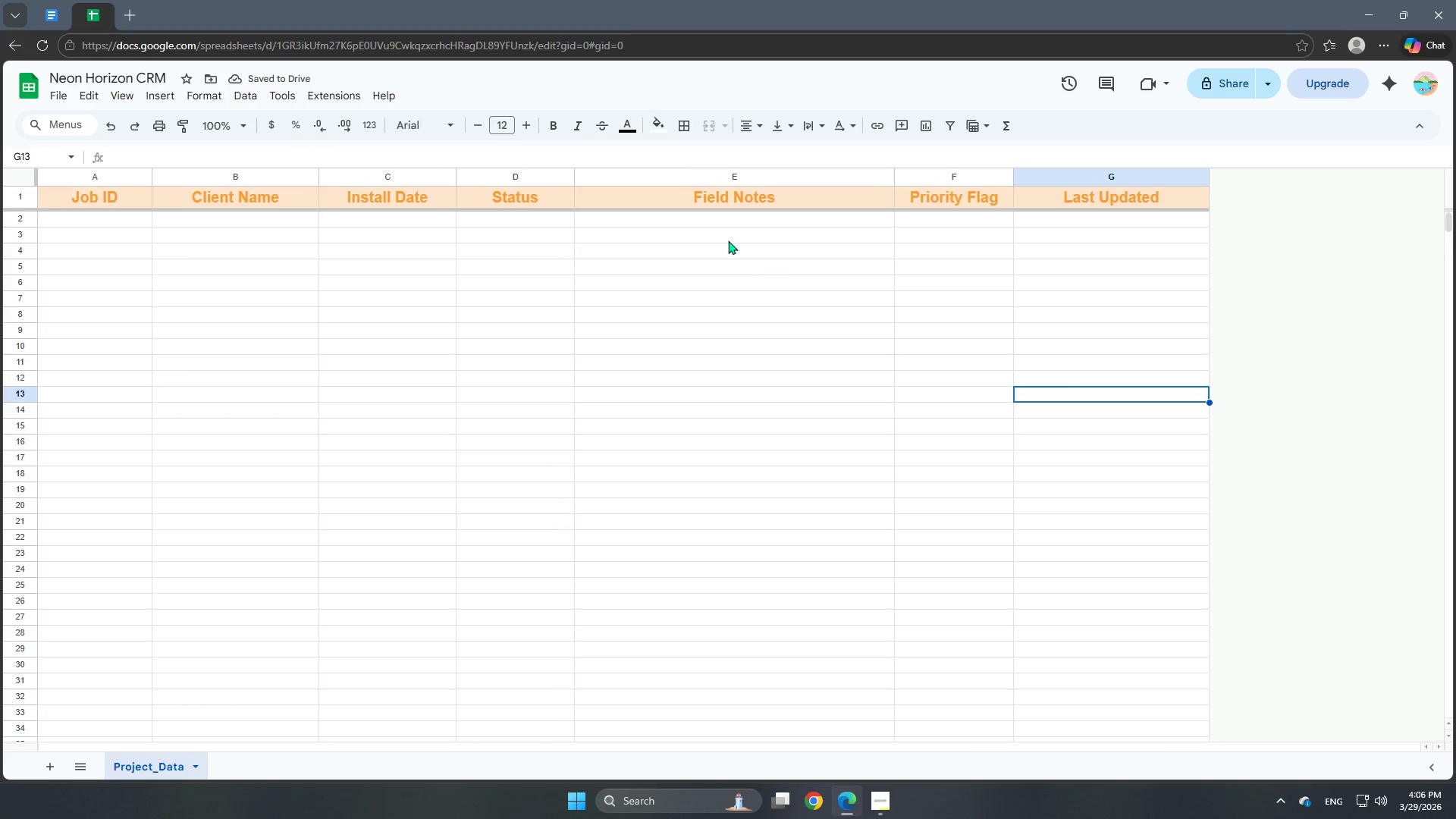 
wait(6.09)
 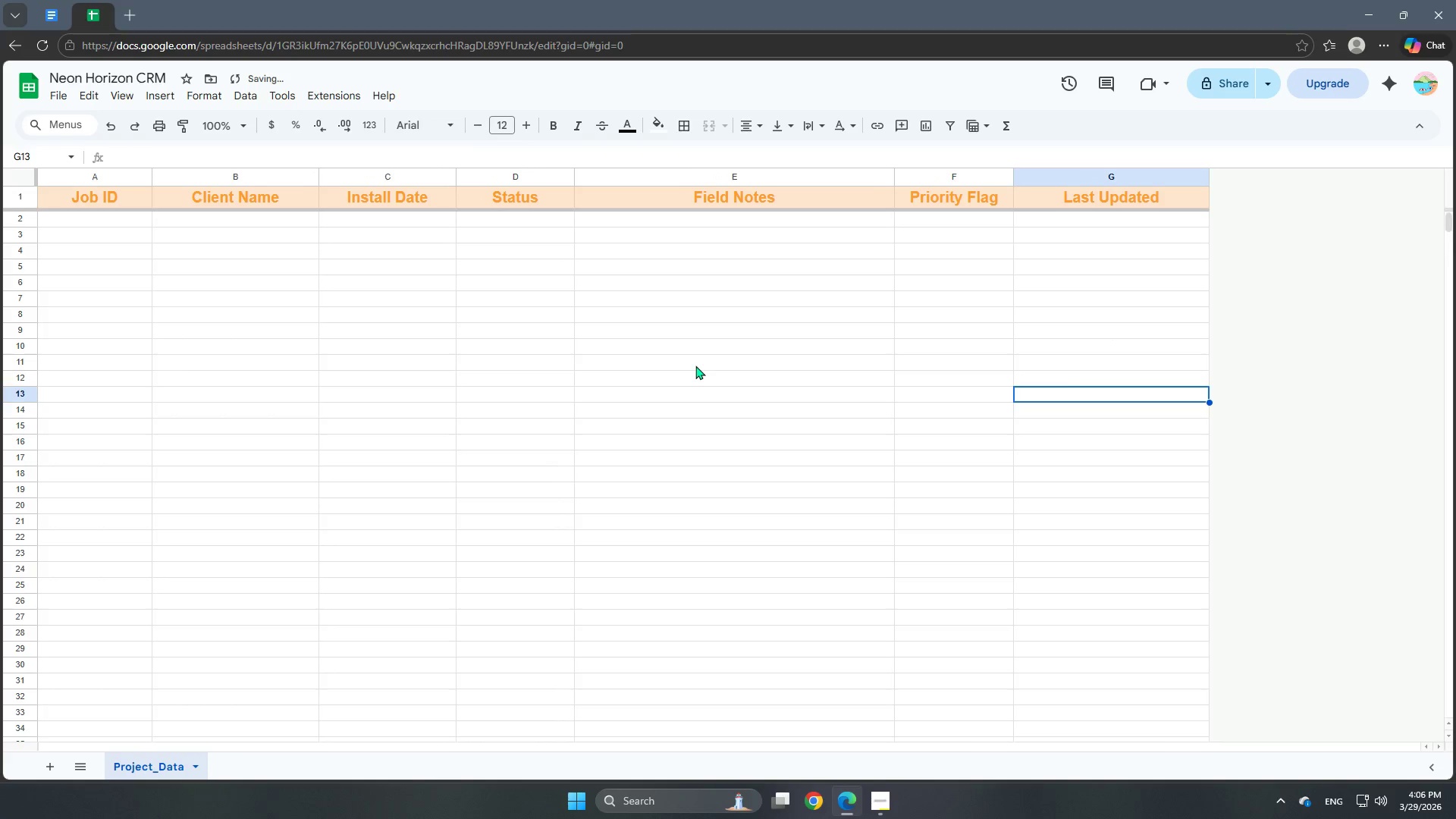 
left_click_drag(start_coordinate=[576, 177], to_coordinate=[612, 190])
 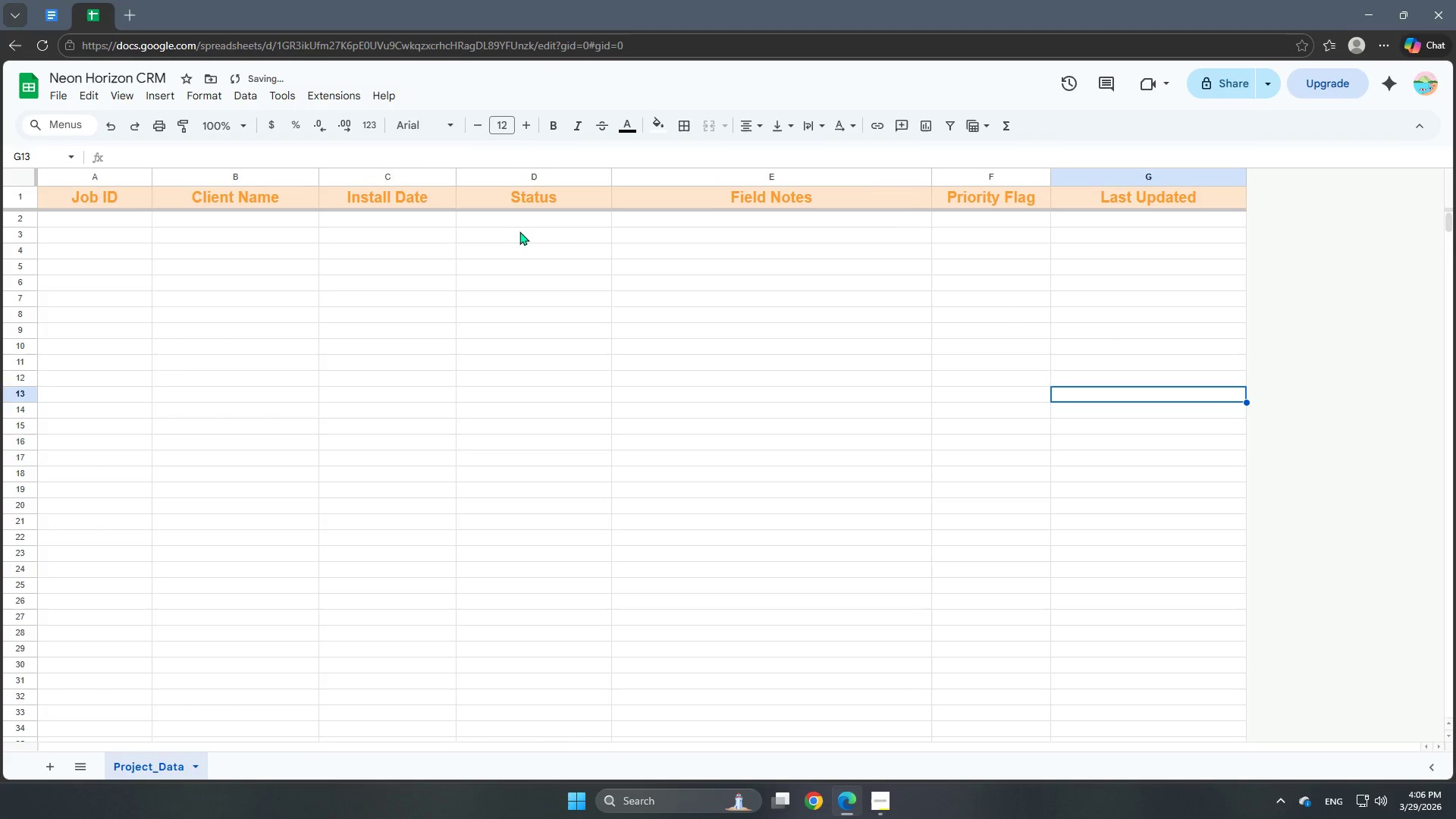 
left_click([524, 220])
 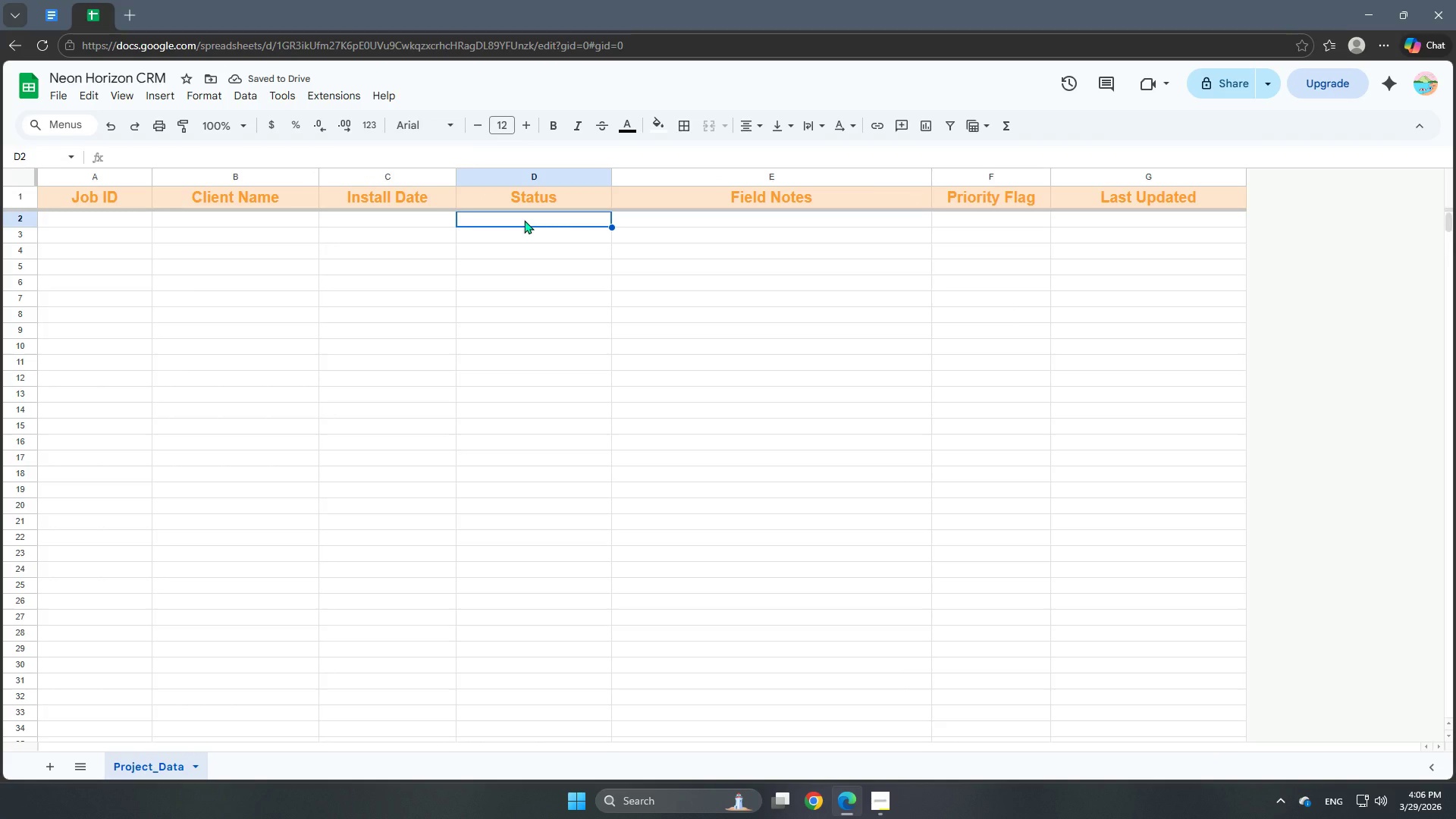 
hold_key(key=ArrowDown, duration=1.44)
 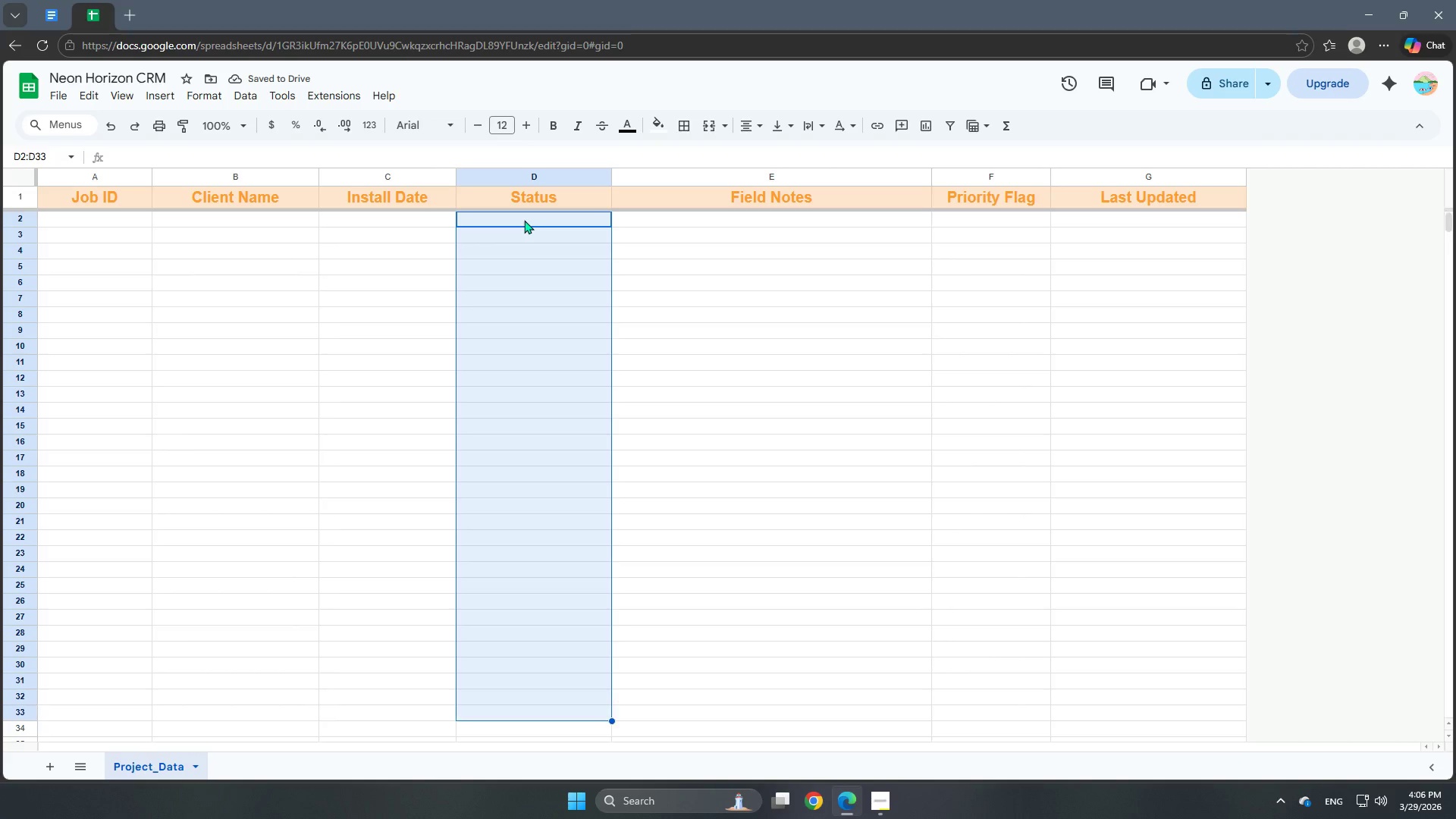 
key(Shift+ArrowDown)
 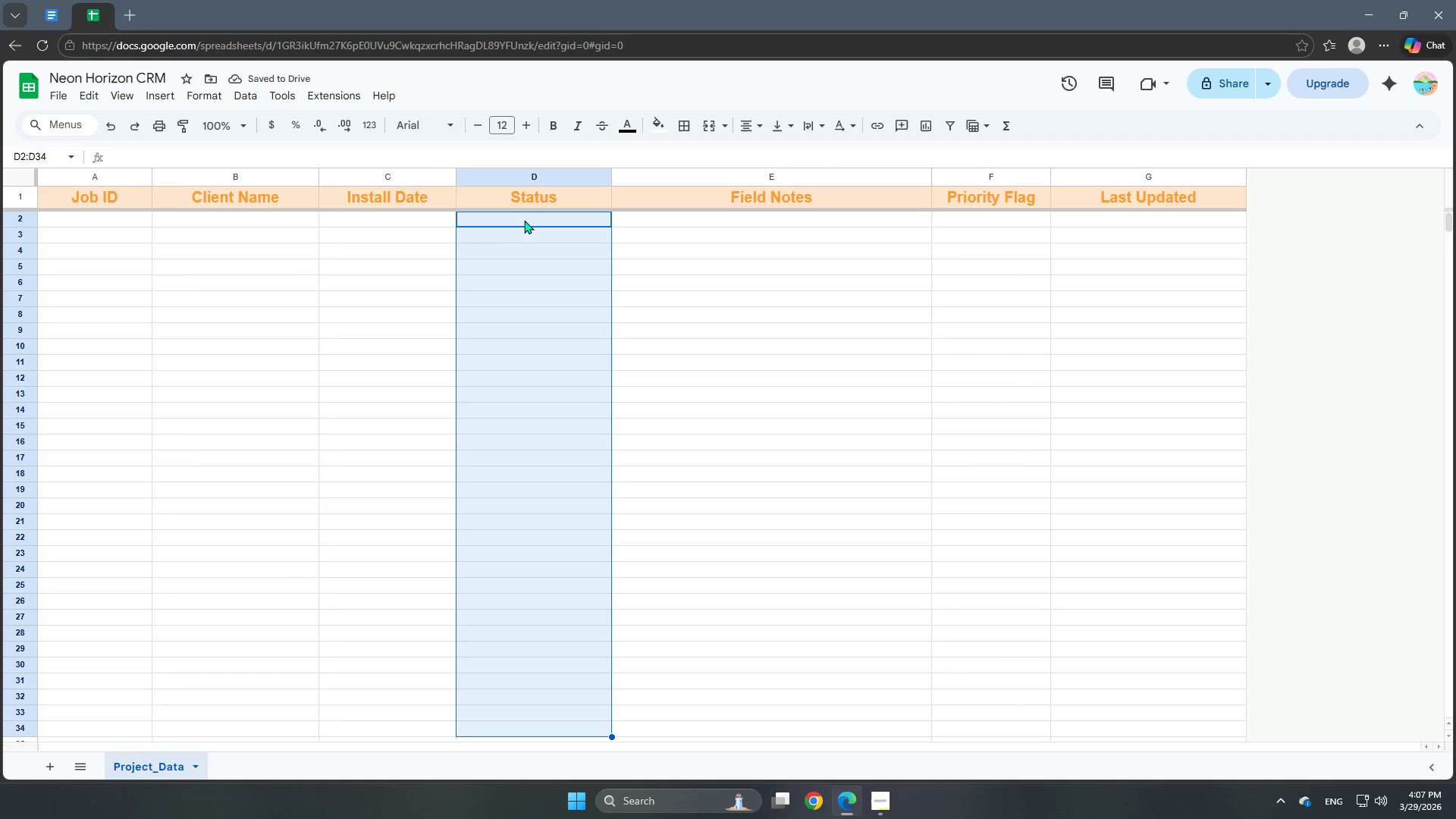 
key(Shift+ArrowDown)
 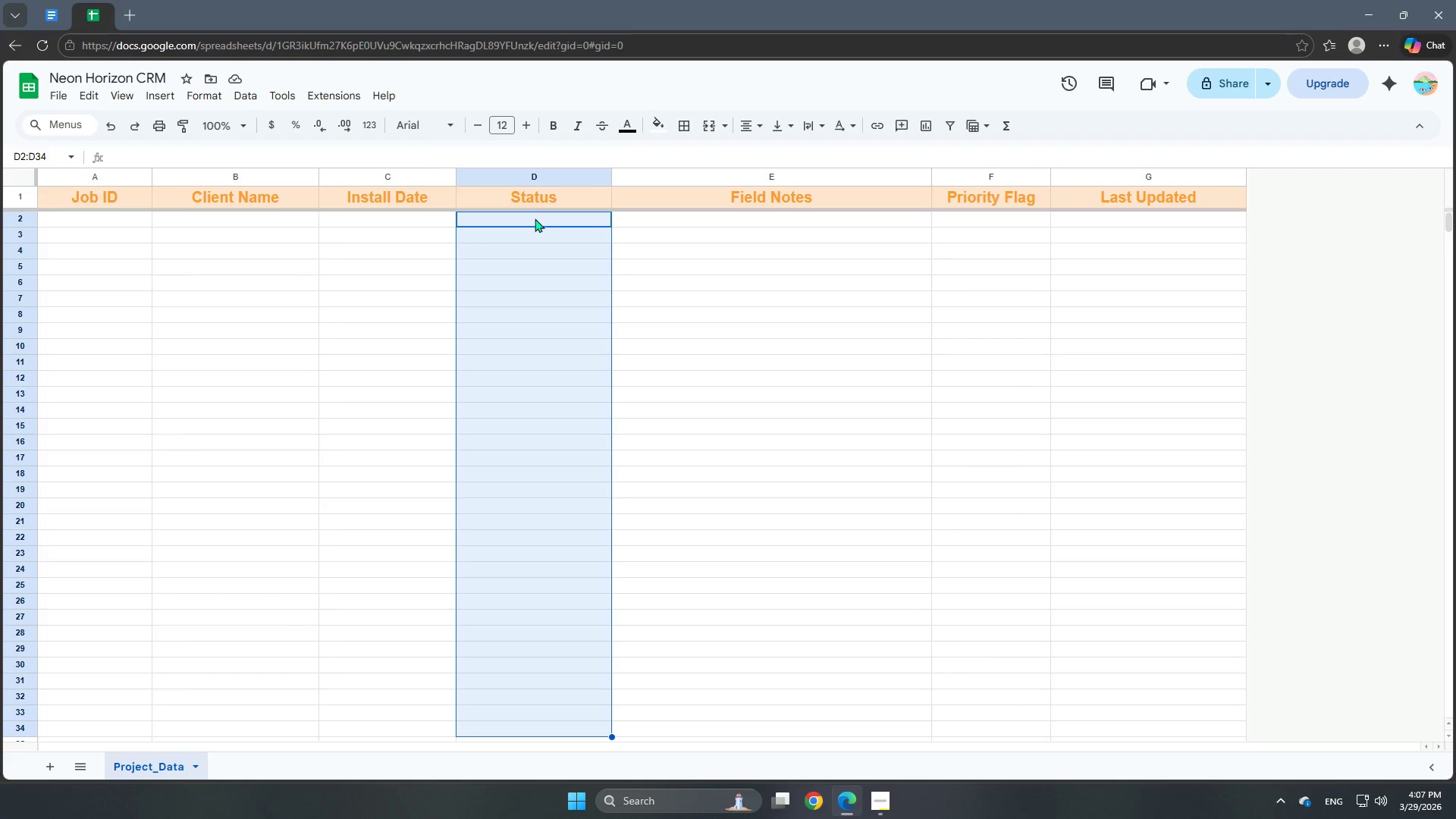 
right_click([538, 222])
 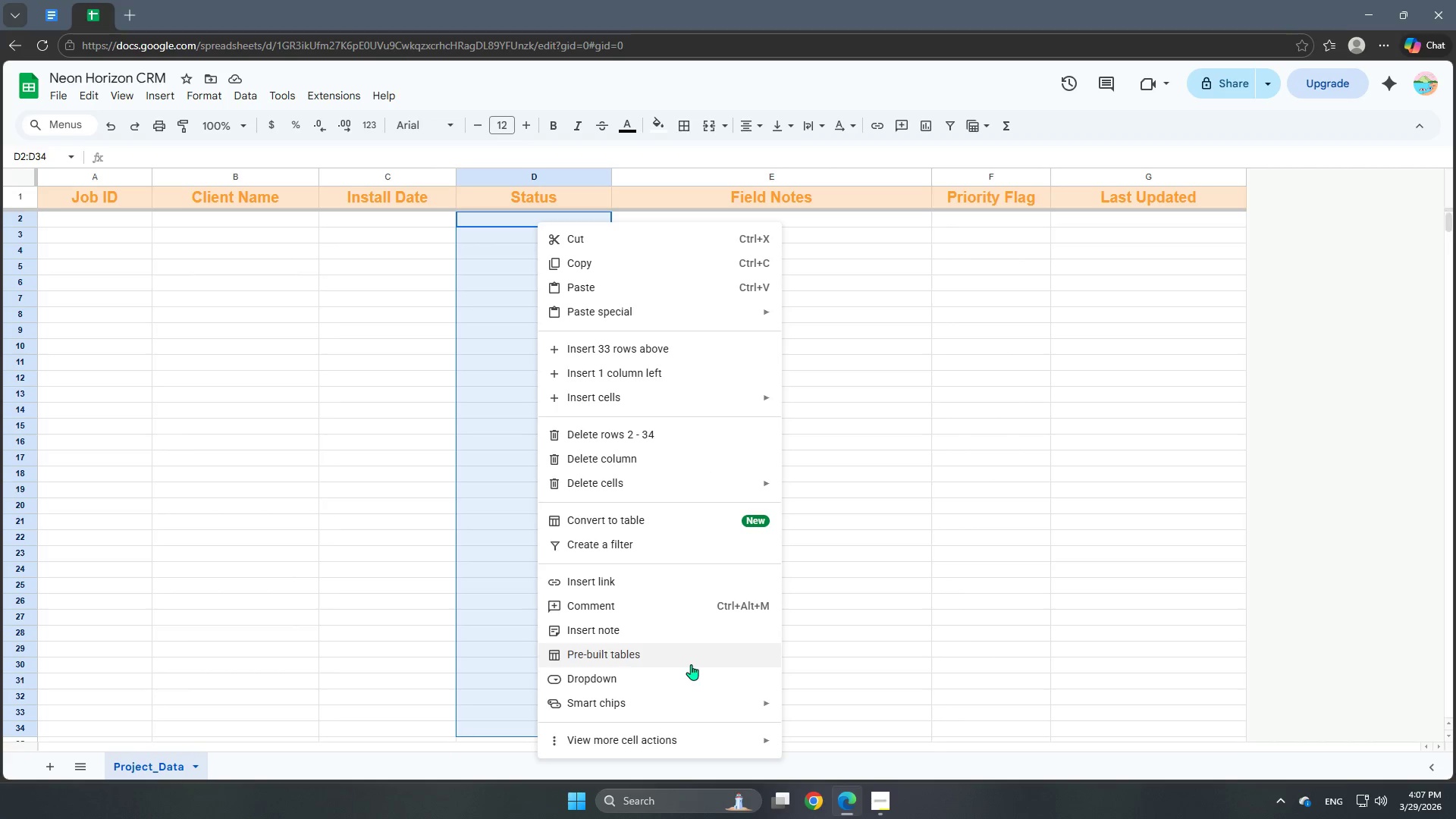 
left_click([683, 676])
 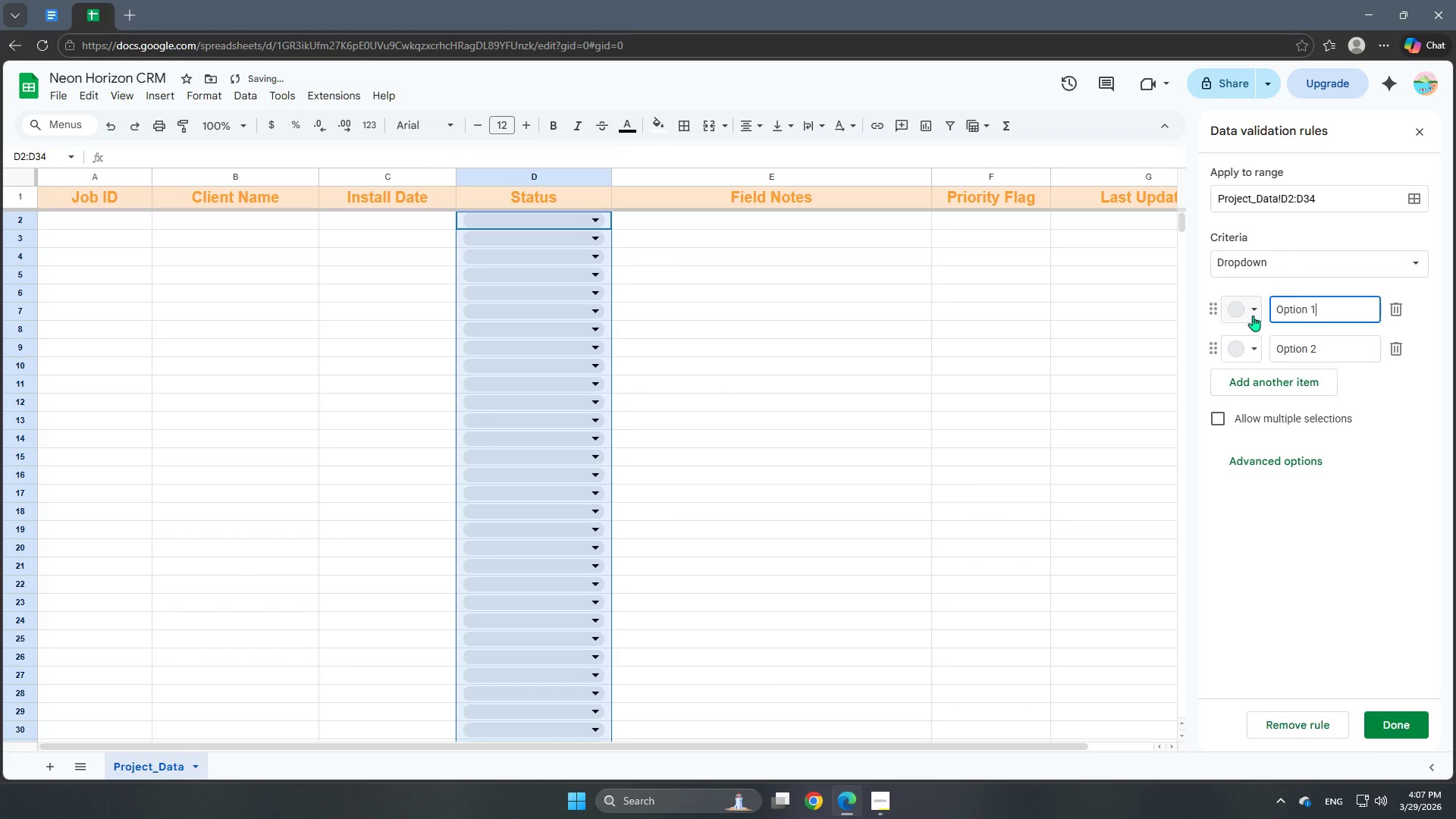 
left_click([1249, 314])
 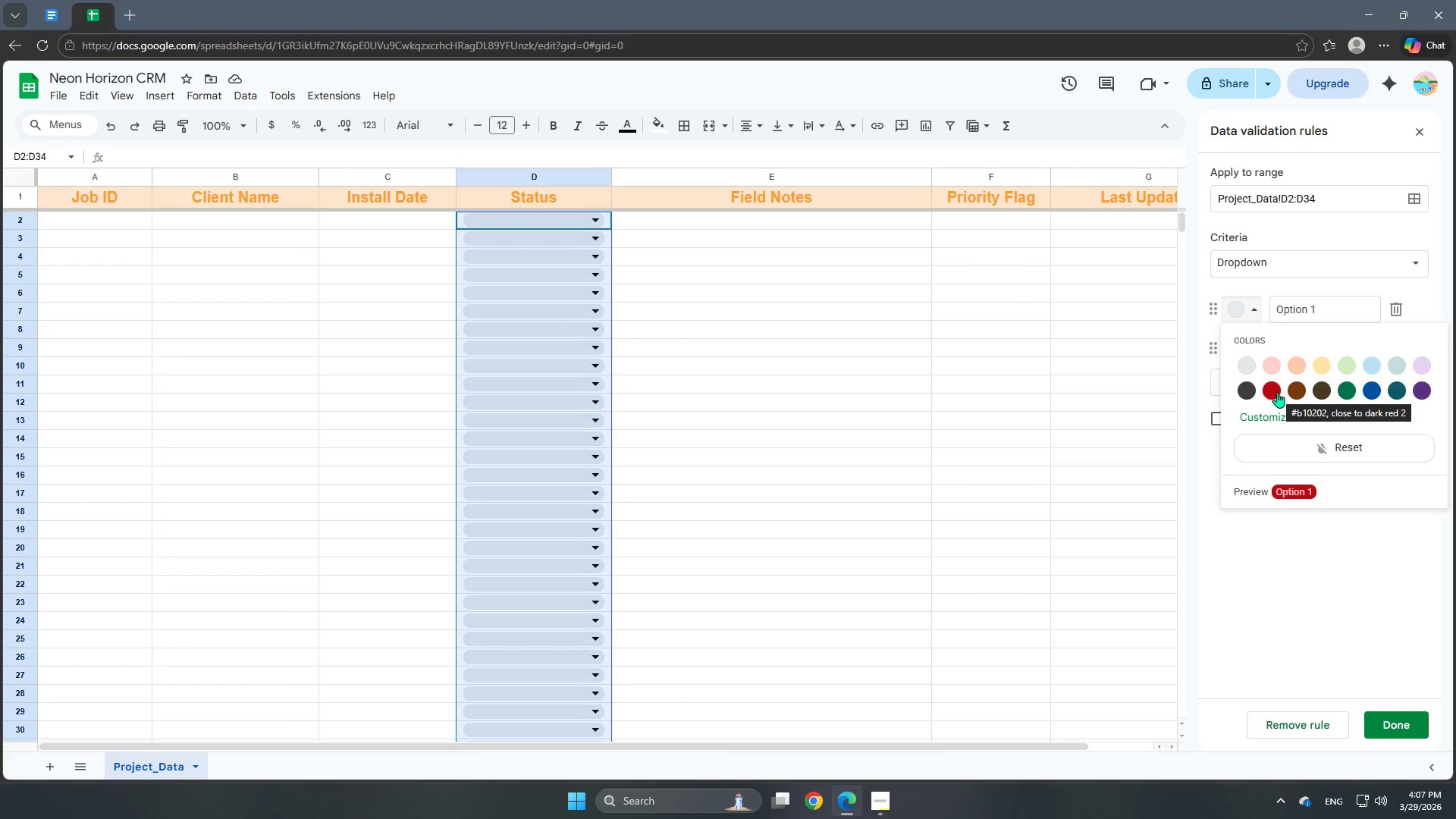 
wait(7.91)
 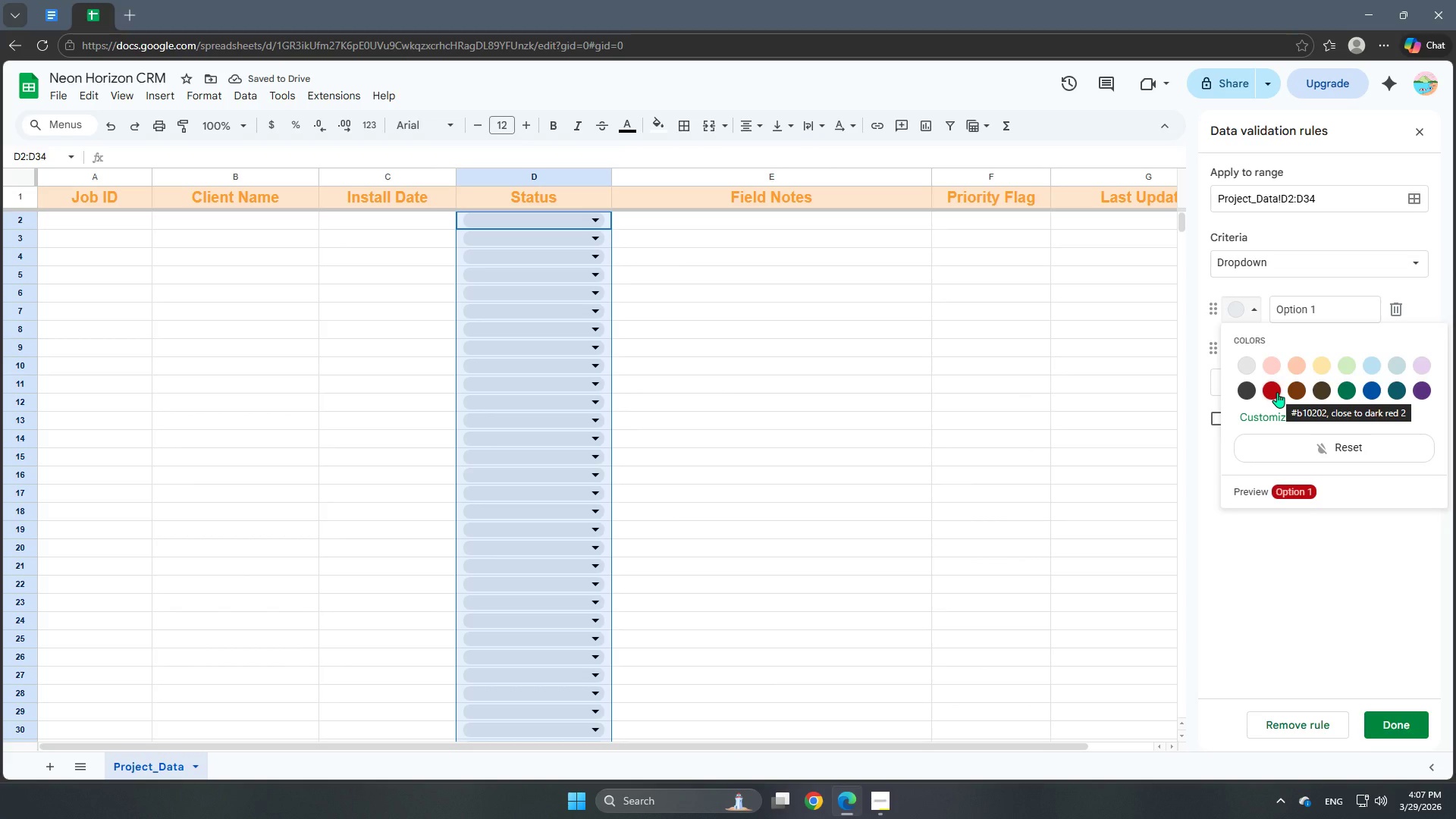 
left_click([1277, 392])
 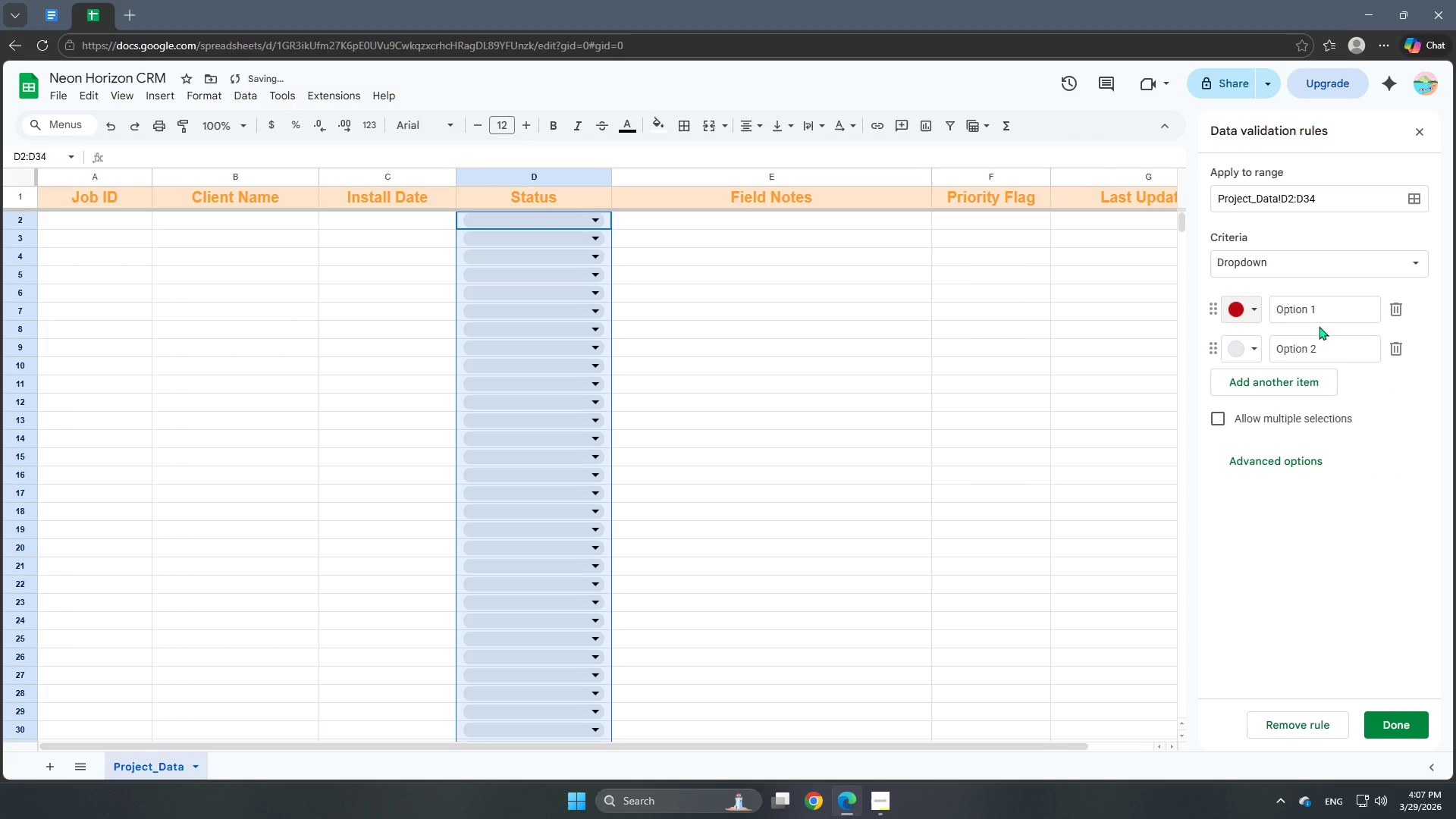 
left_click([1320, 315])
 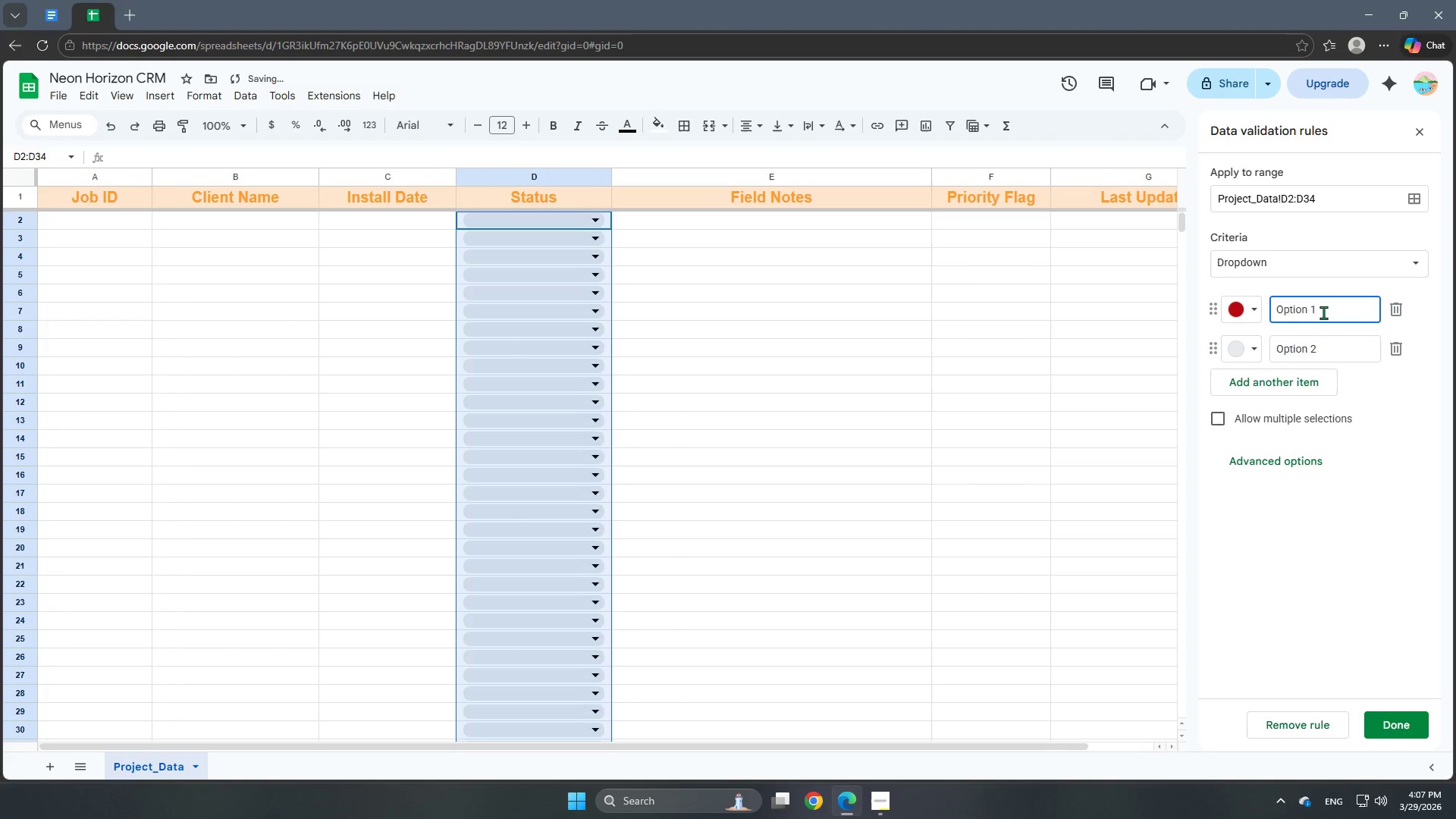 
left_click_drag(start_coordinate=[1323, 312], to_coordinate=[1258, 324])
 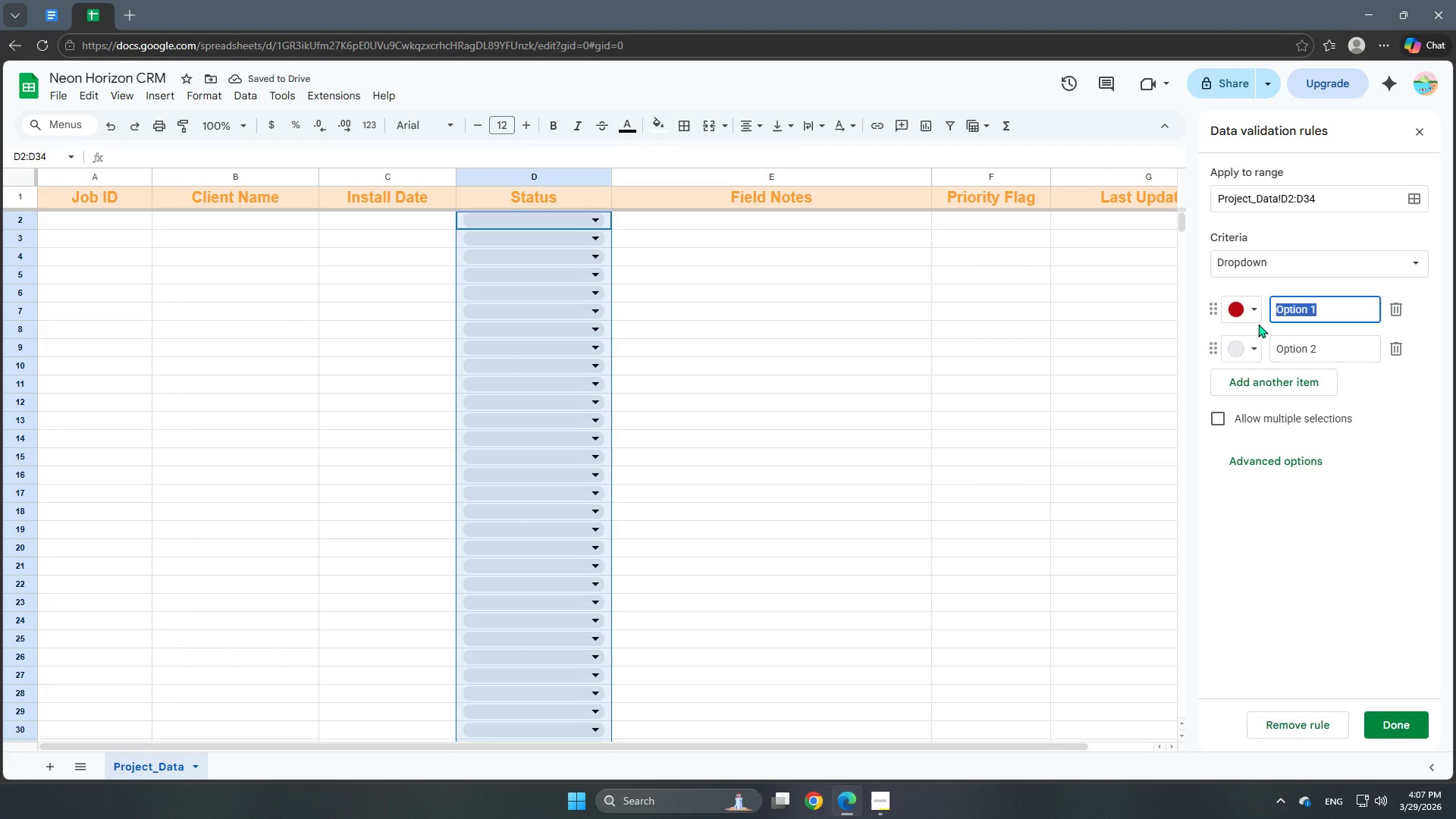 
type(COMPLETED)
 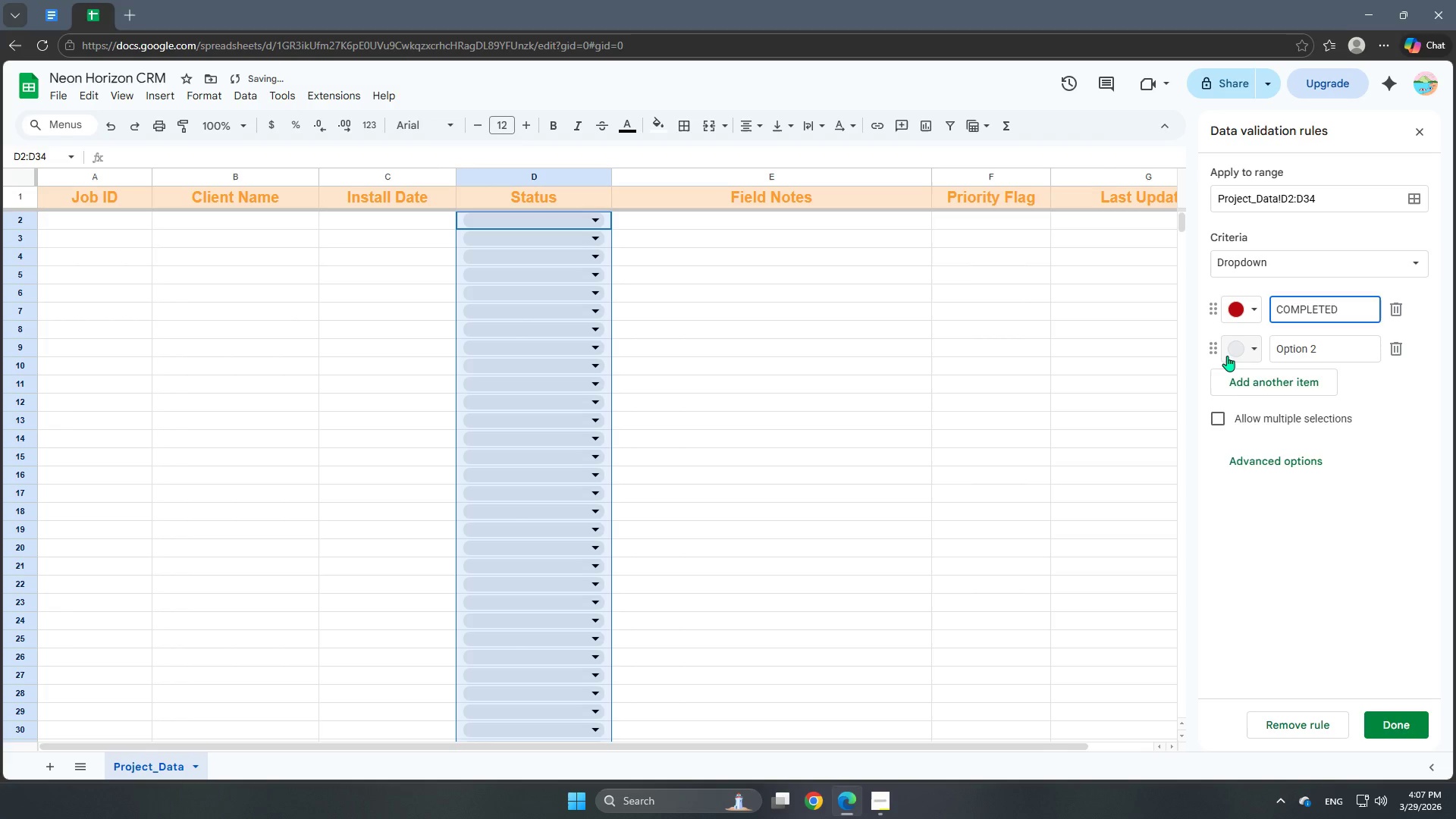 
left_click([1227, 356])
 